 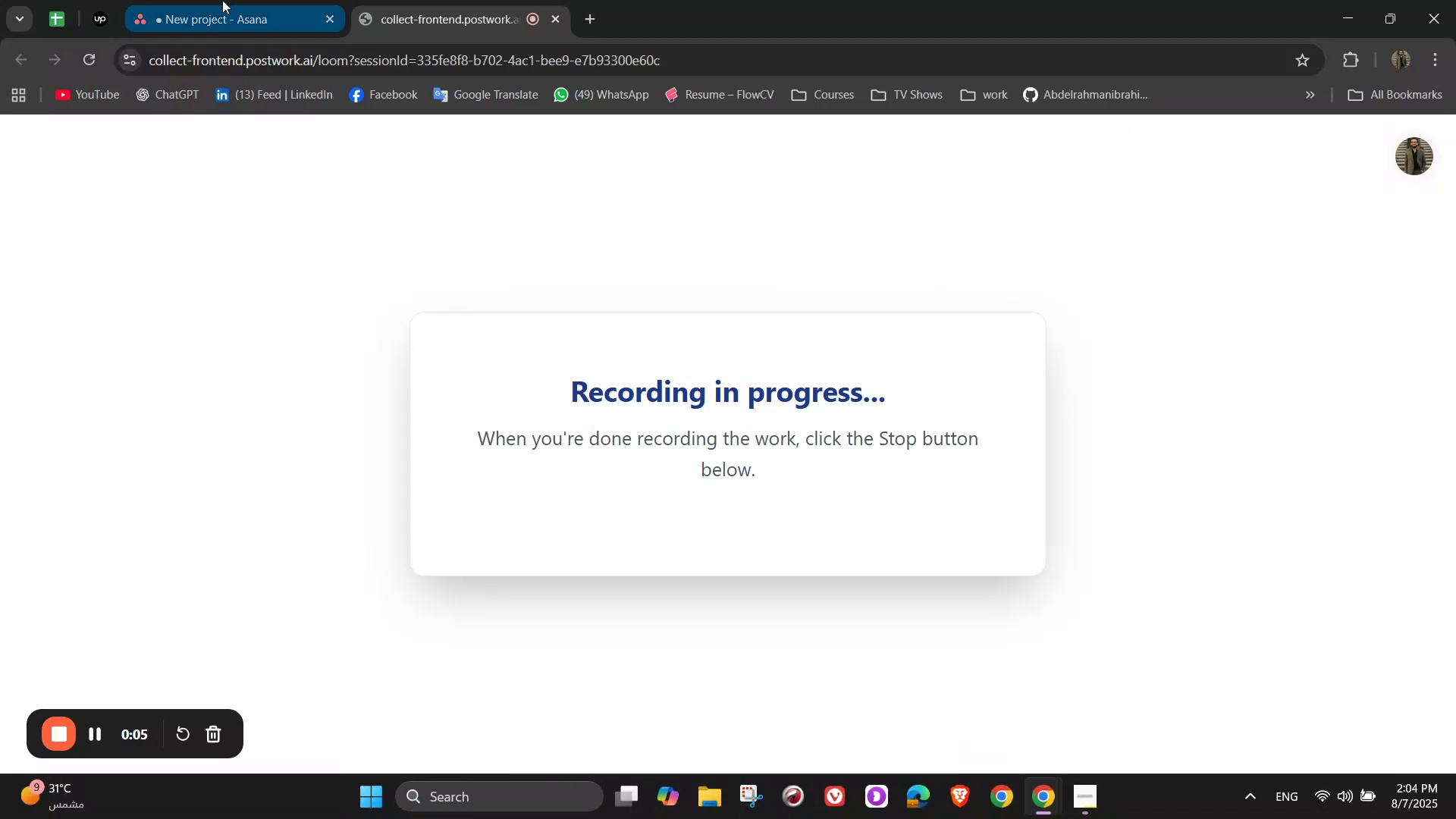 
left_click([560, 441])
 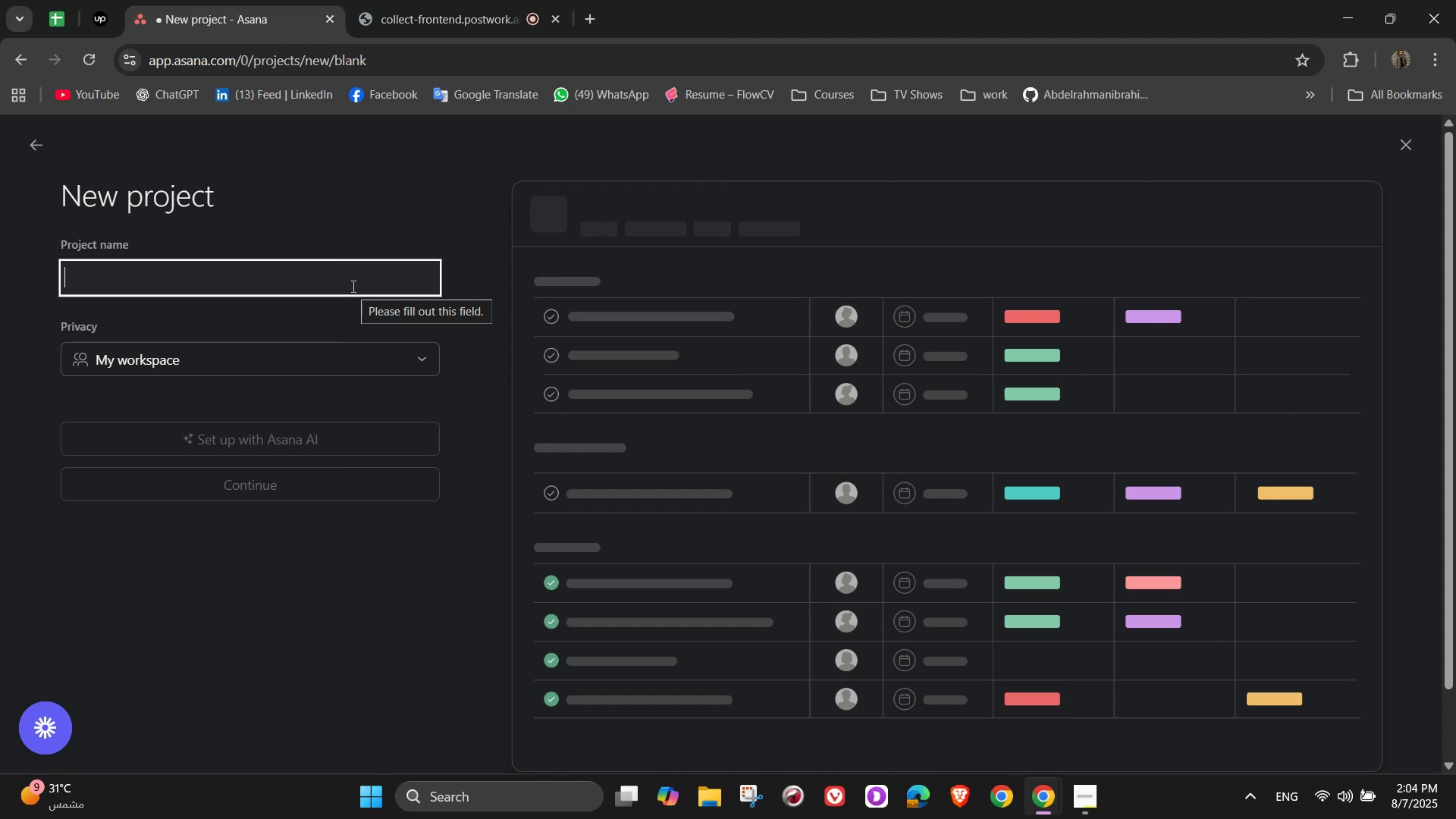 
wait(8.05)
 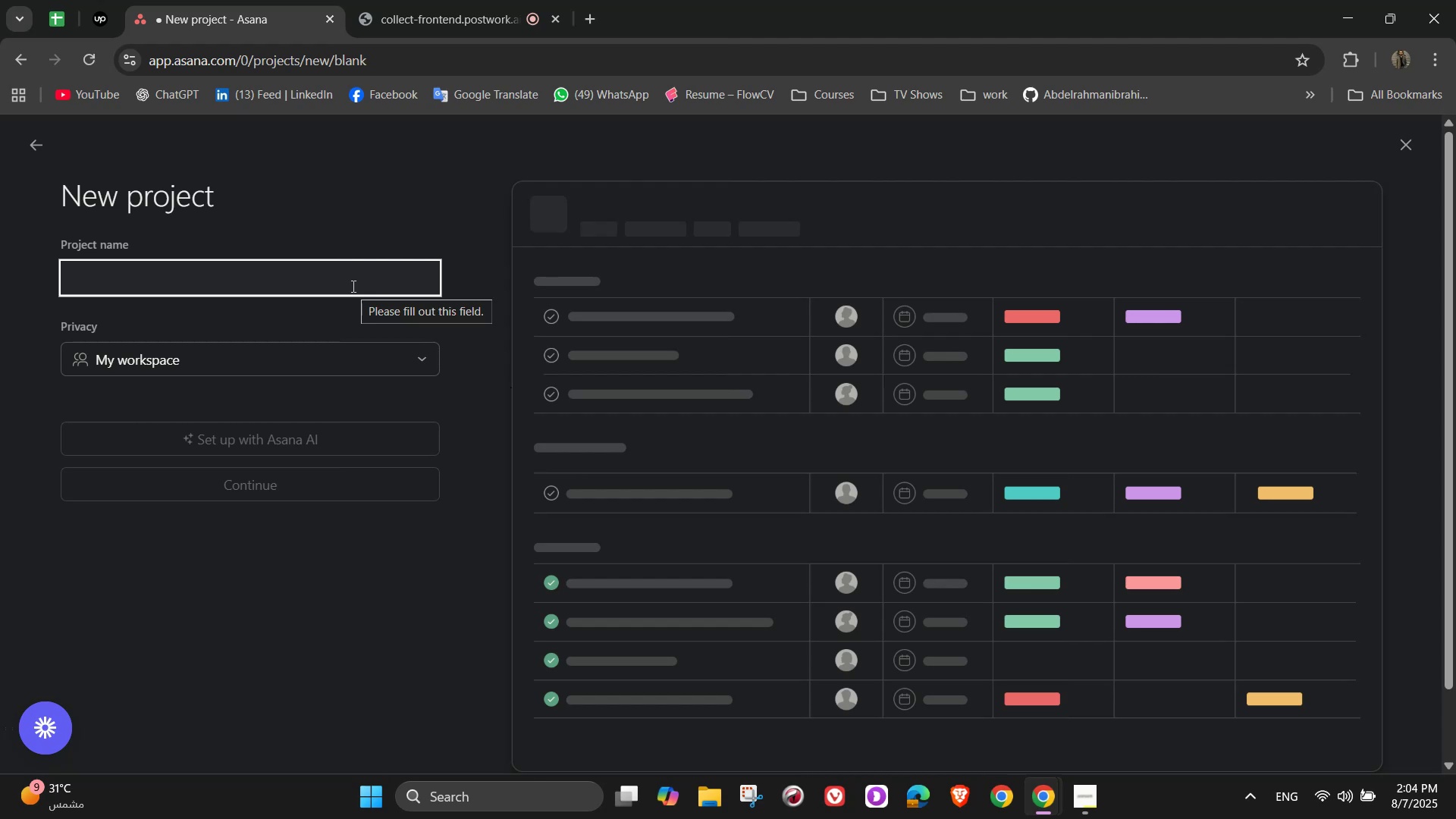 
type(Smart Indoor Garden System)
 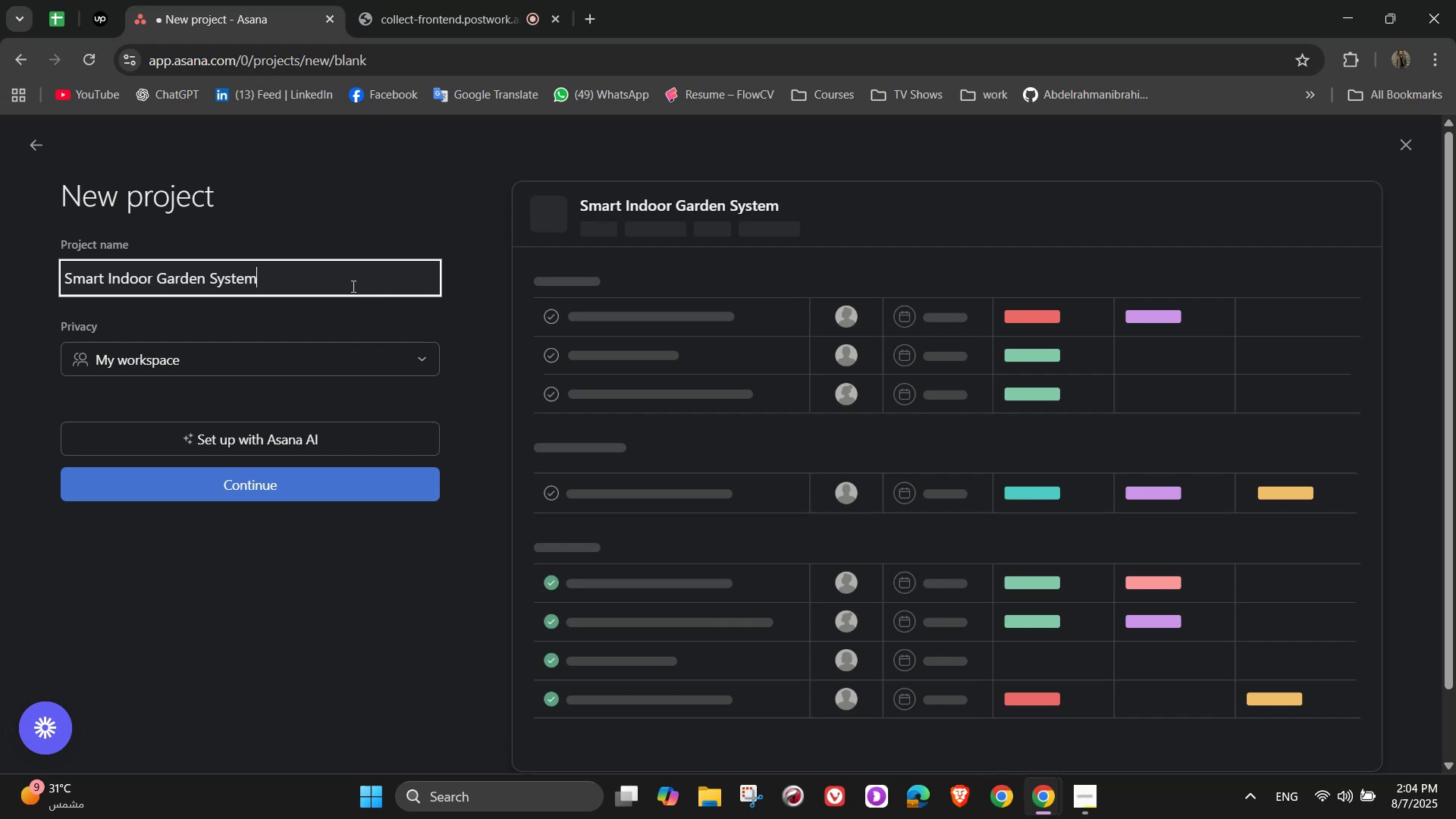 
wait(9.15)
 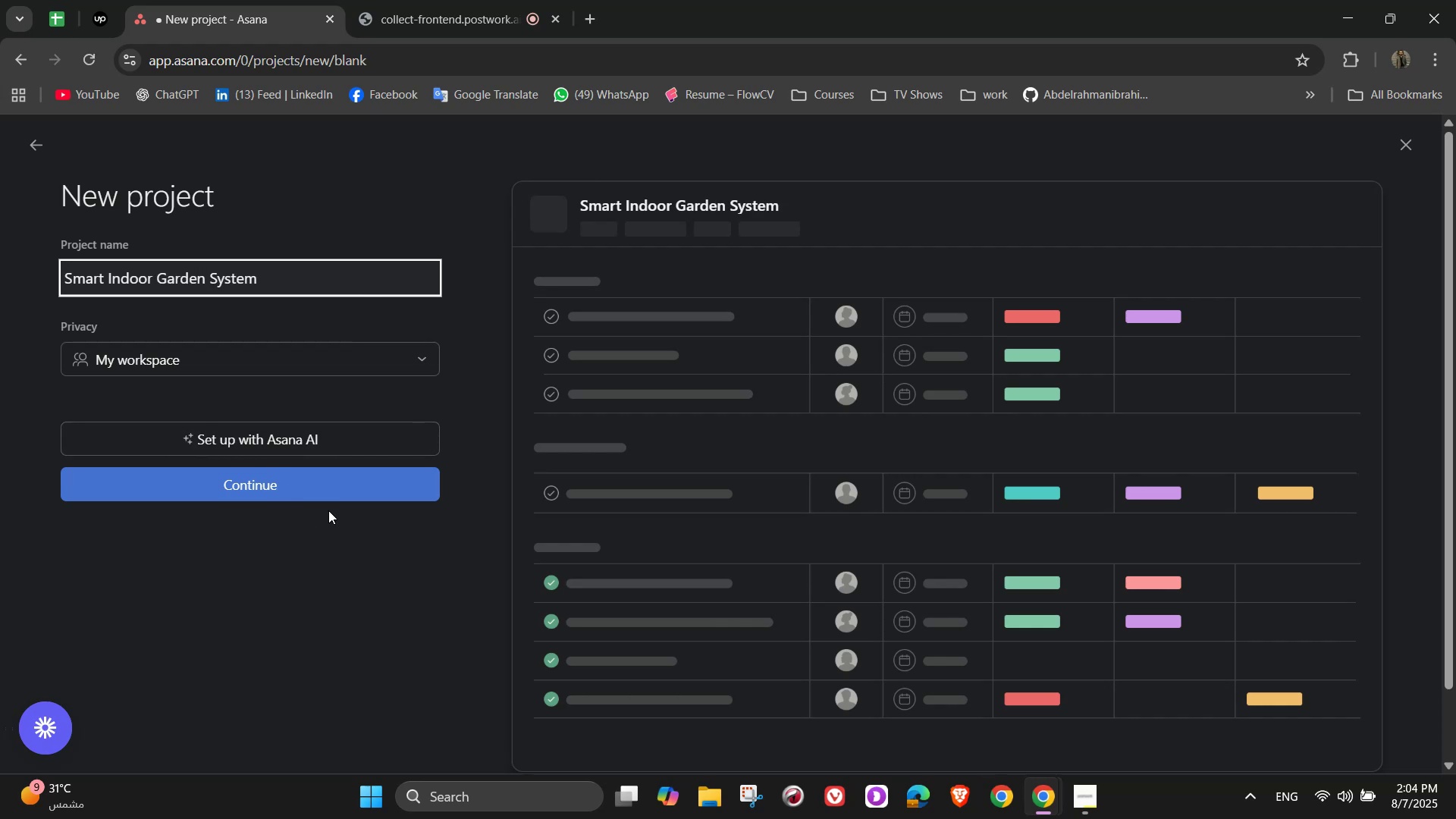 
left_click([338, 491])
 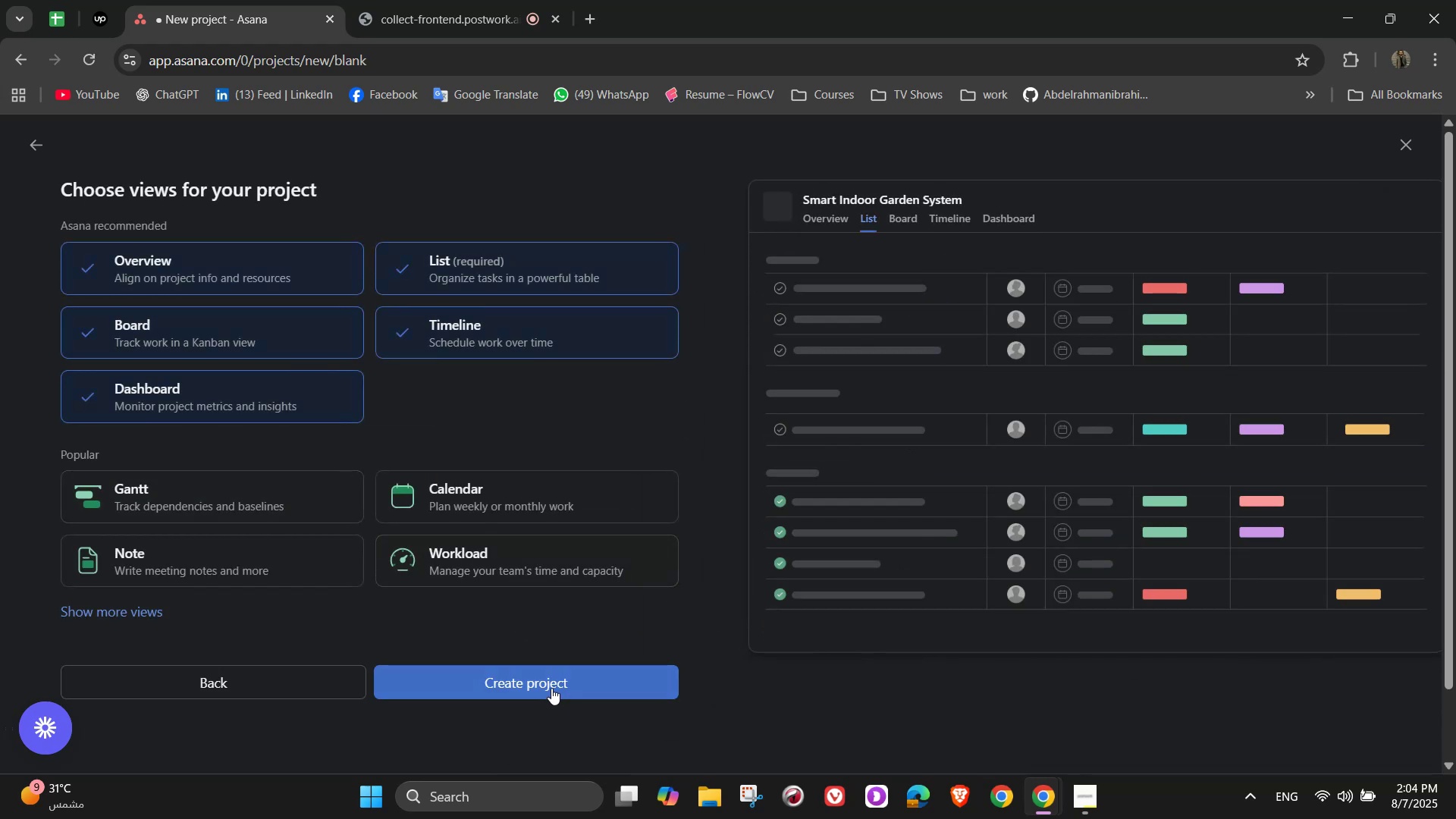 
wait(8.15)
 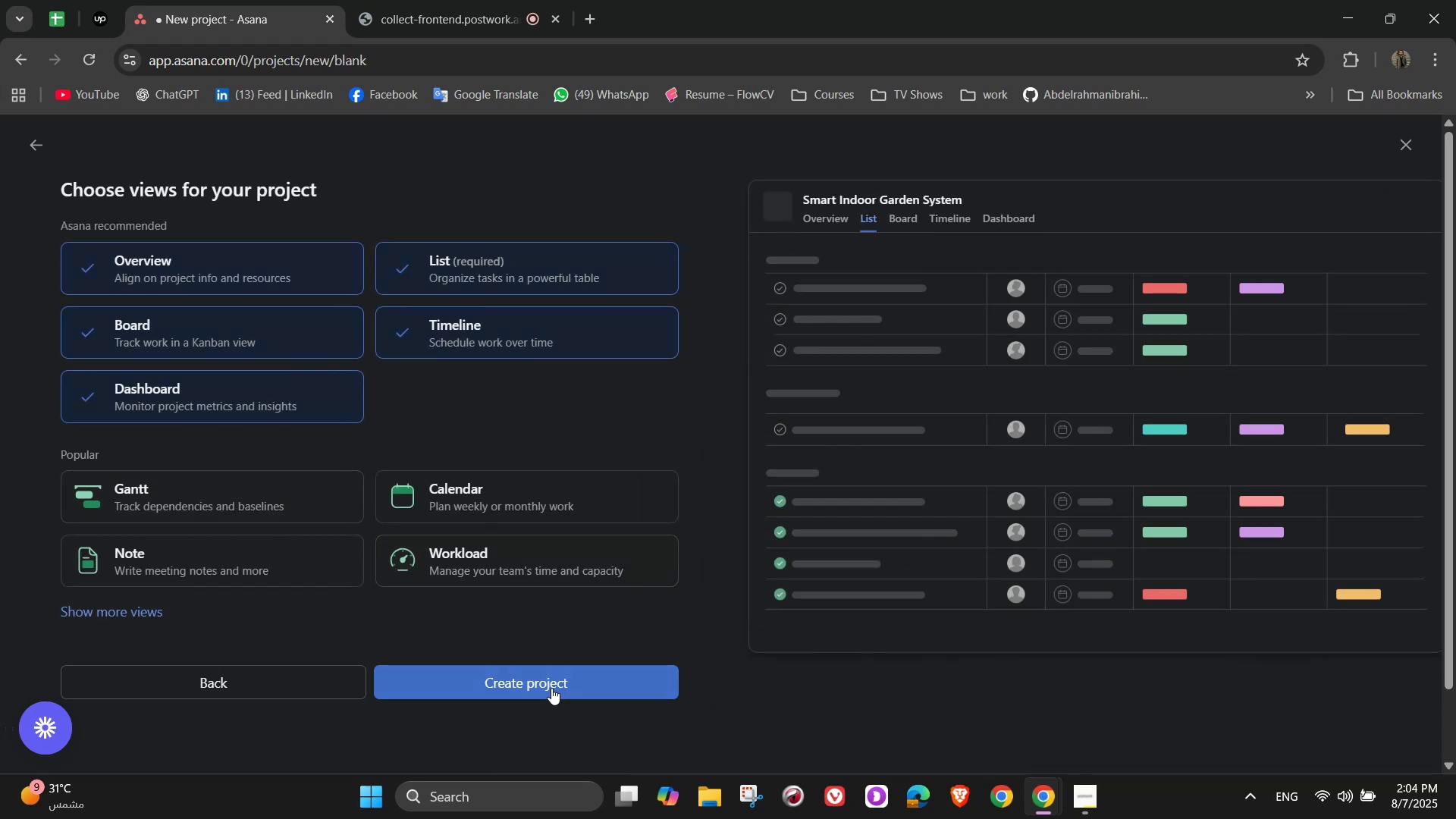 
left_click([555, 490])
 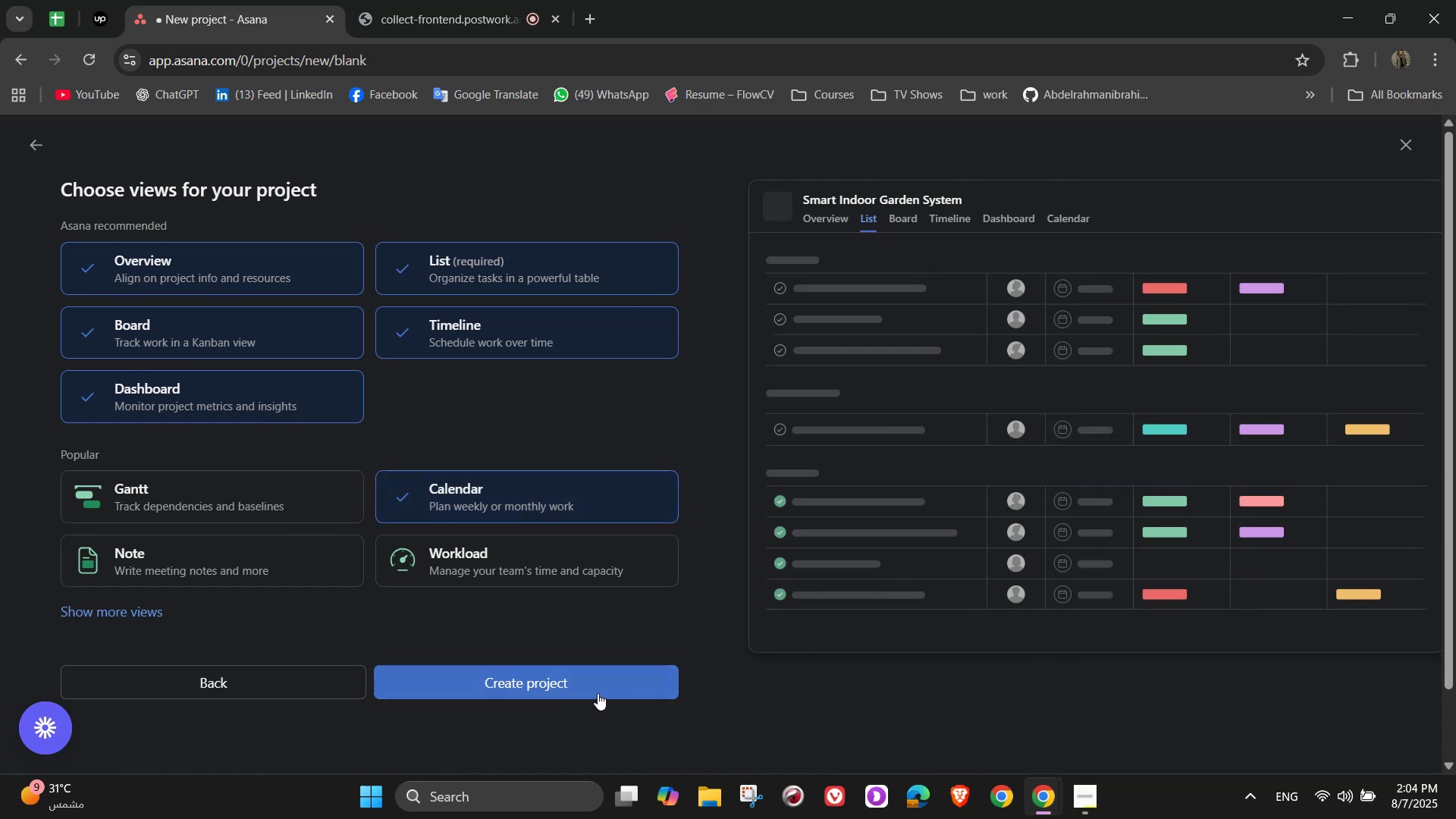 
left_click([597, 693])
 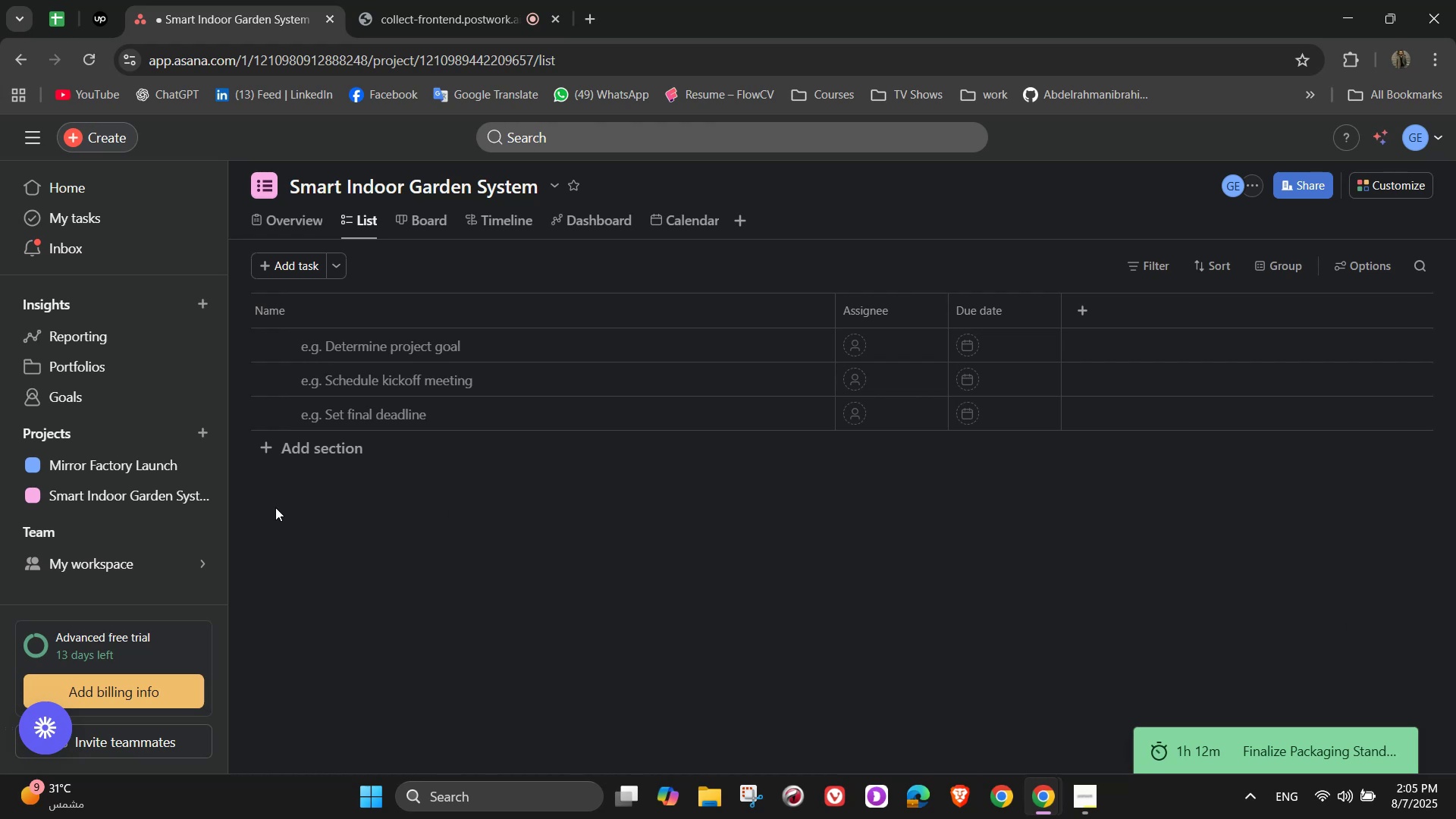 
wait(12.85)
 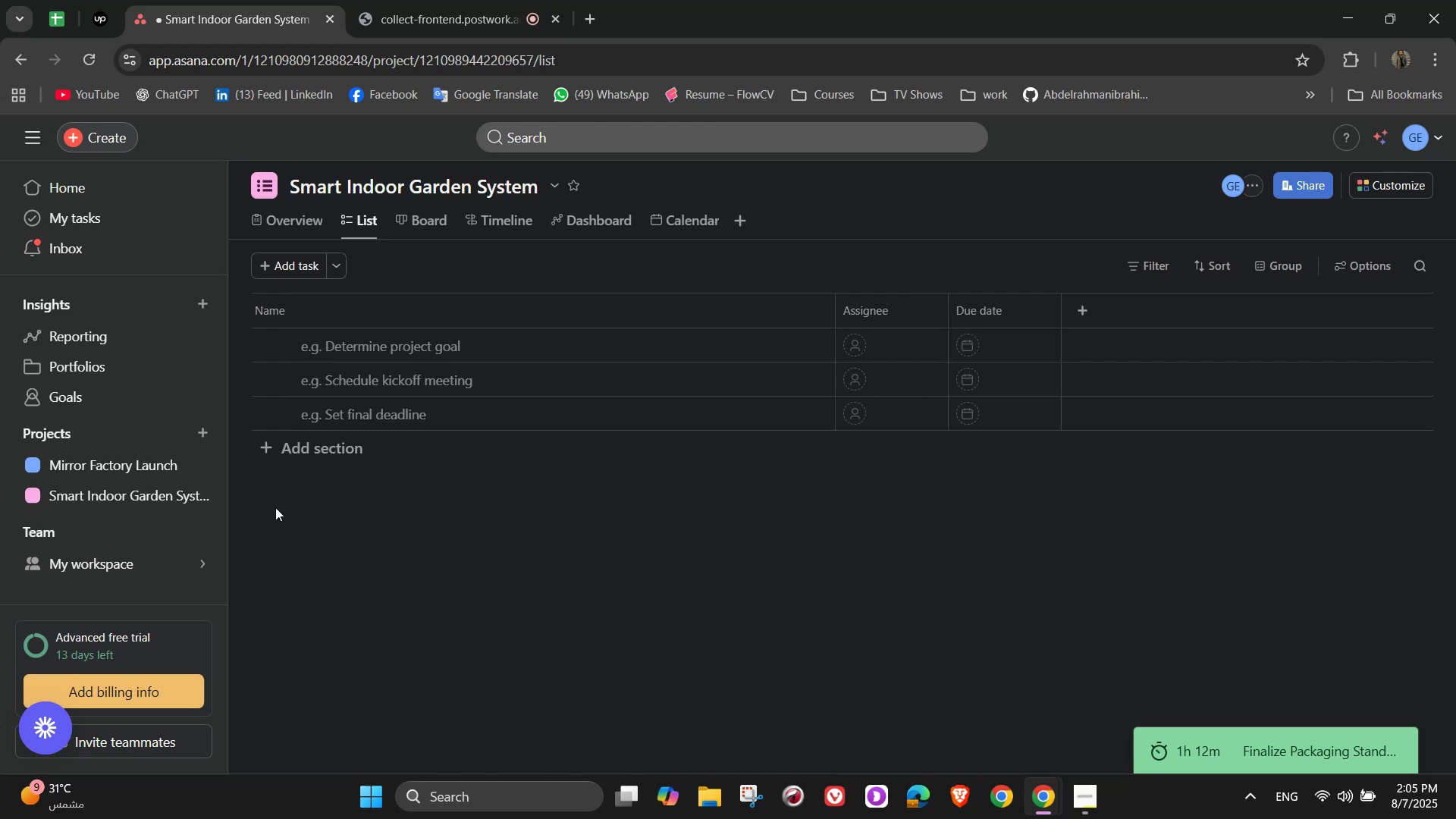 
left_click([175, 466])
 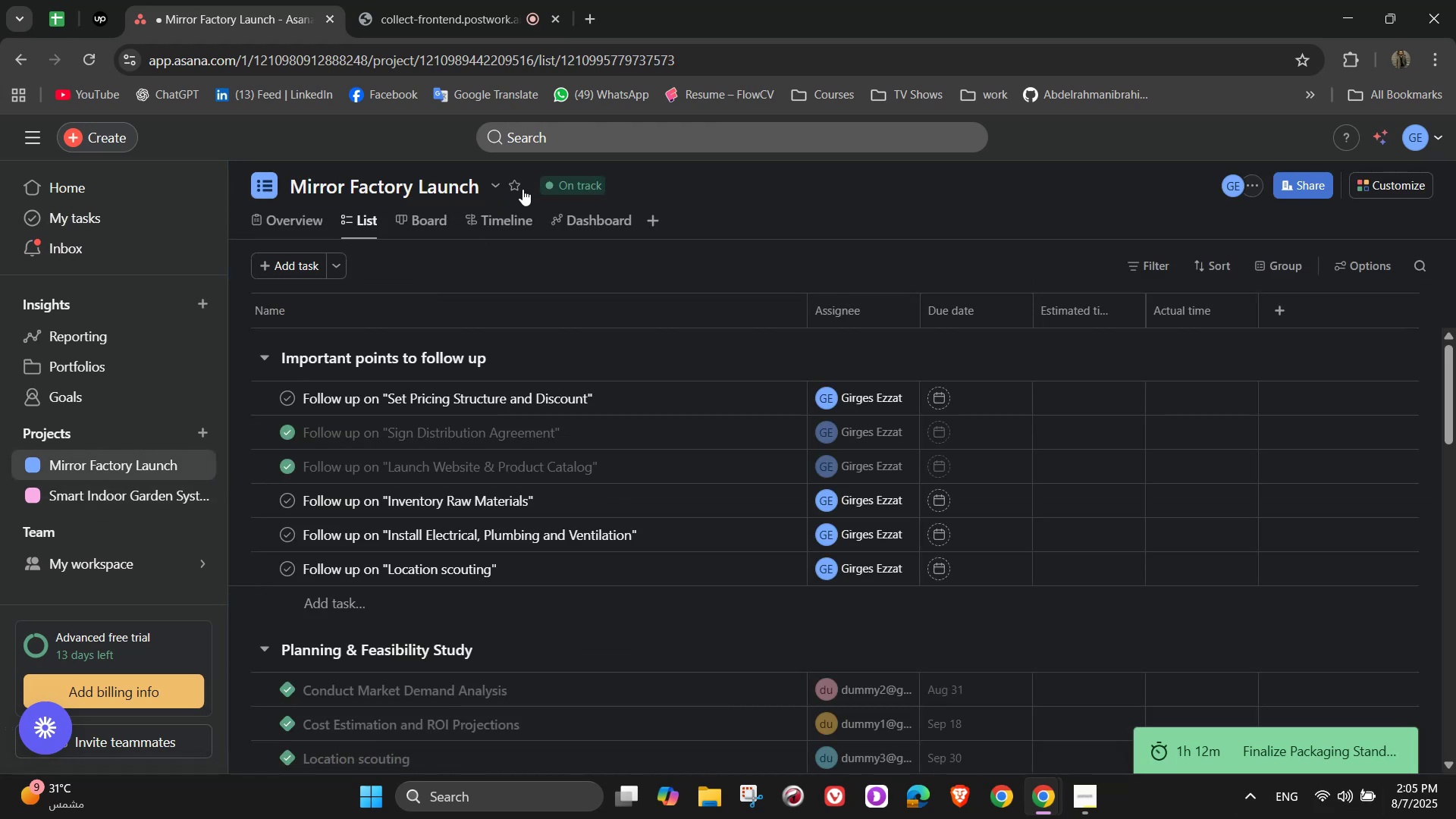 
left_click([490, 181])
 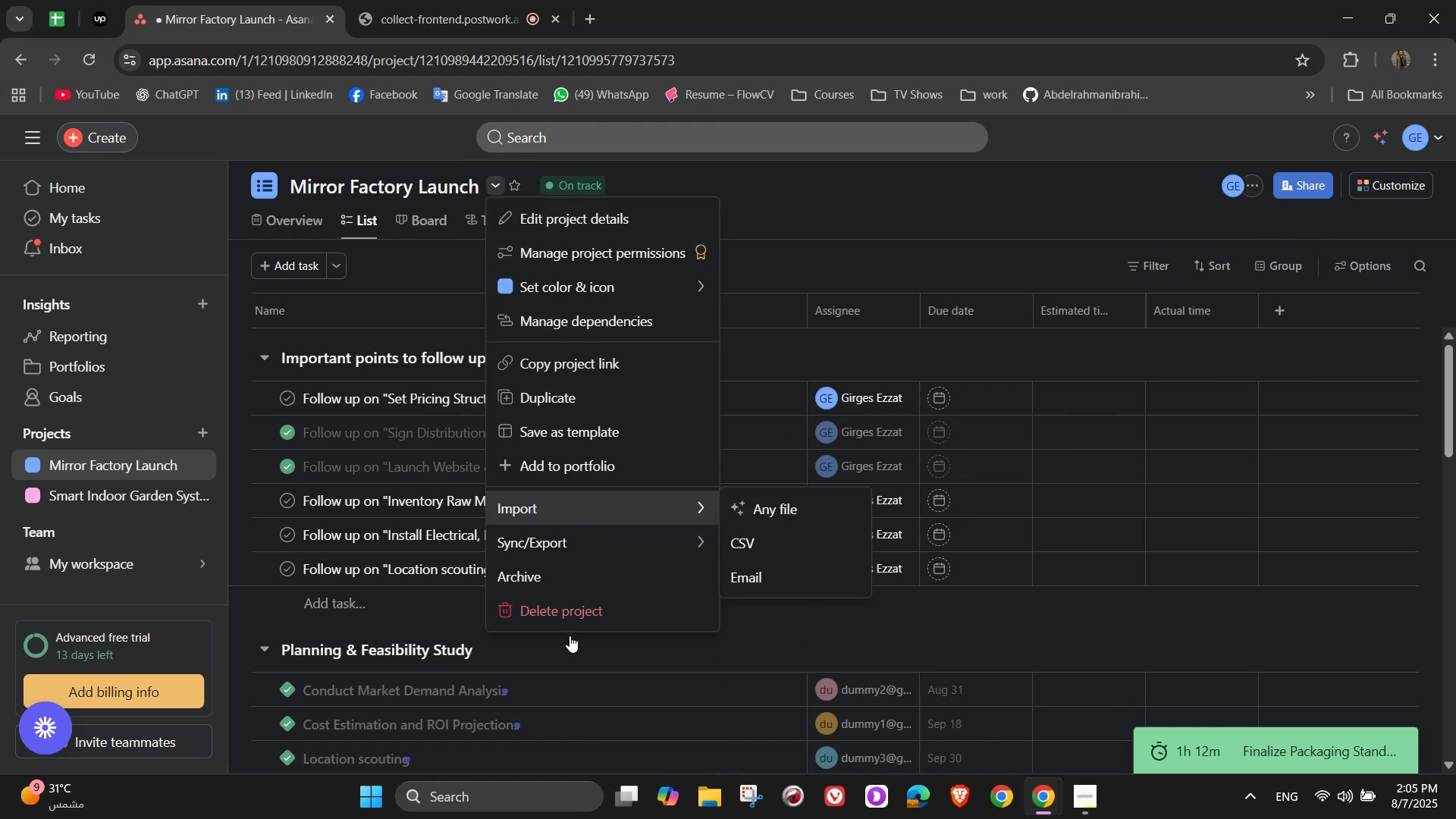 
left_click([560, 612])
 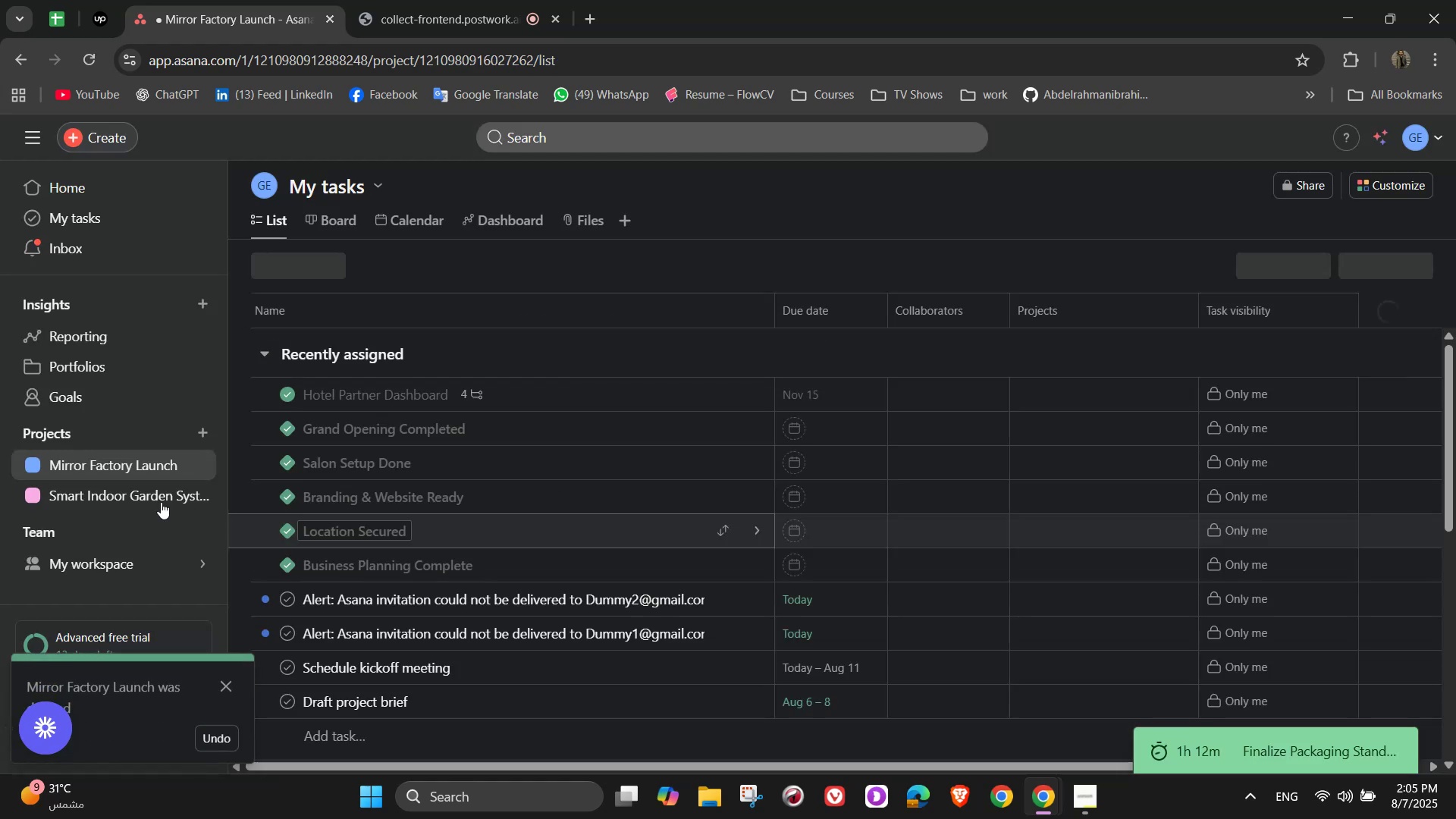 
left_click([118, 487])
 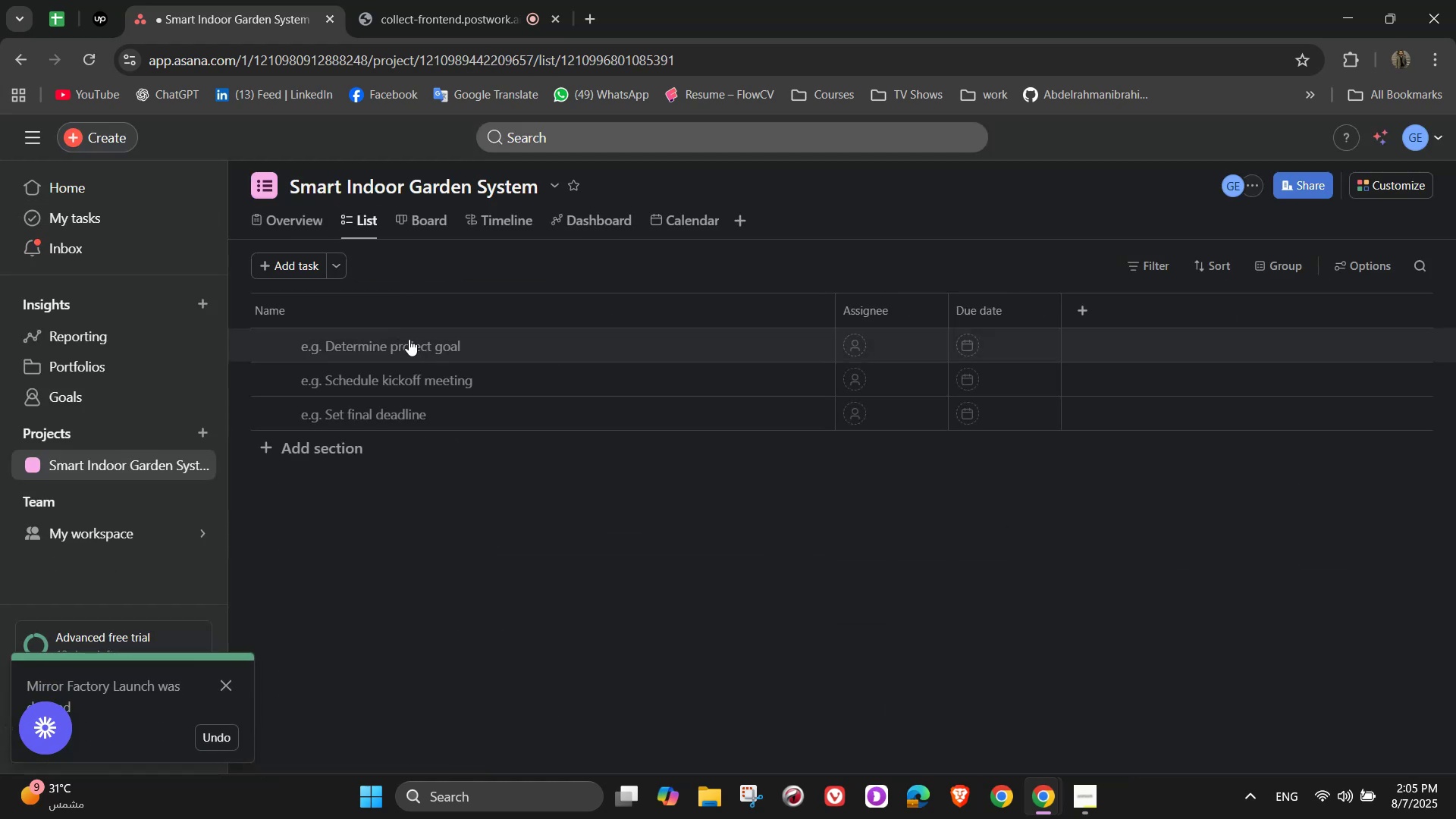 
left_click([319, 444])
 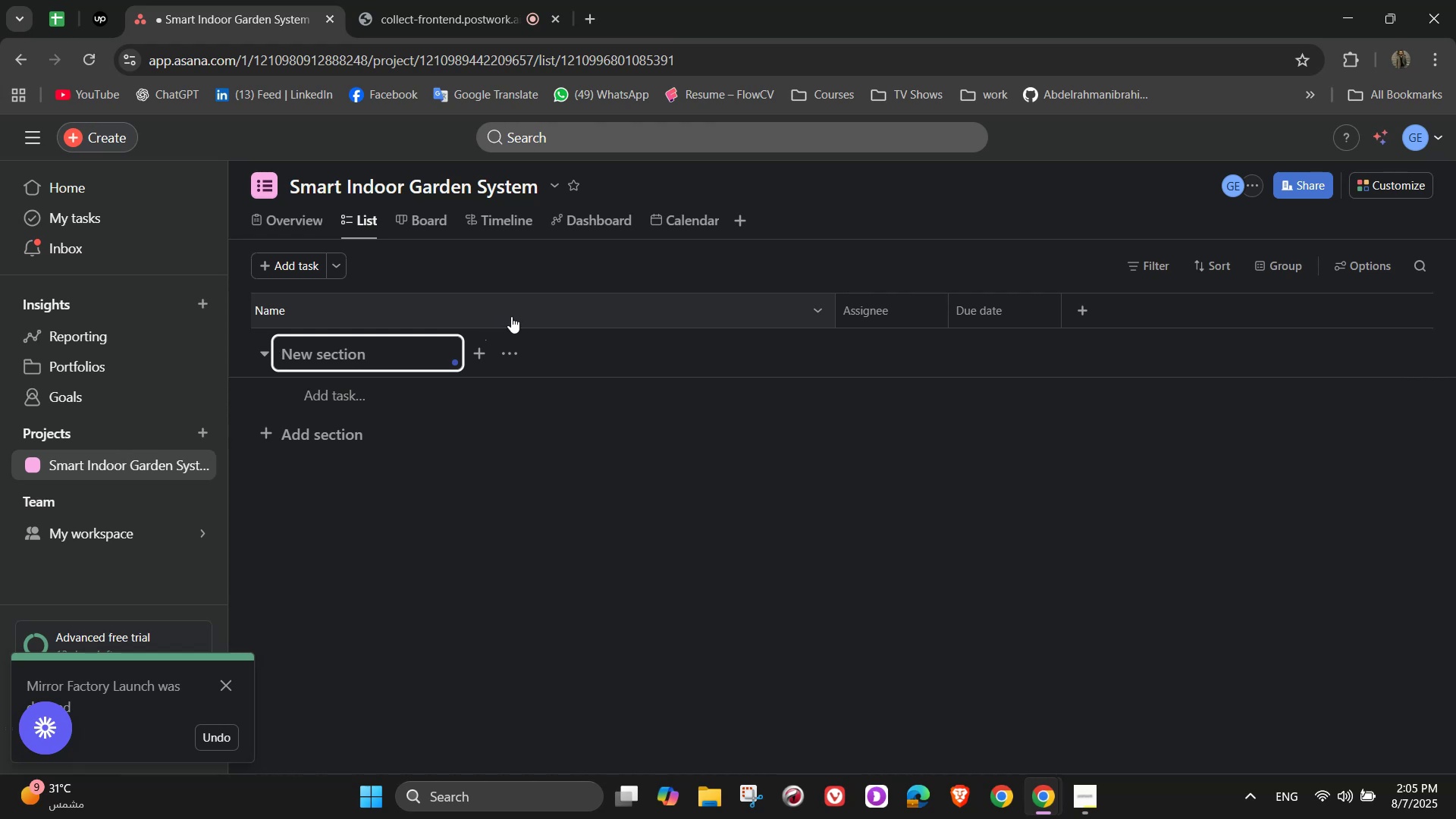 
wait(5.58)
 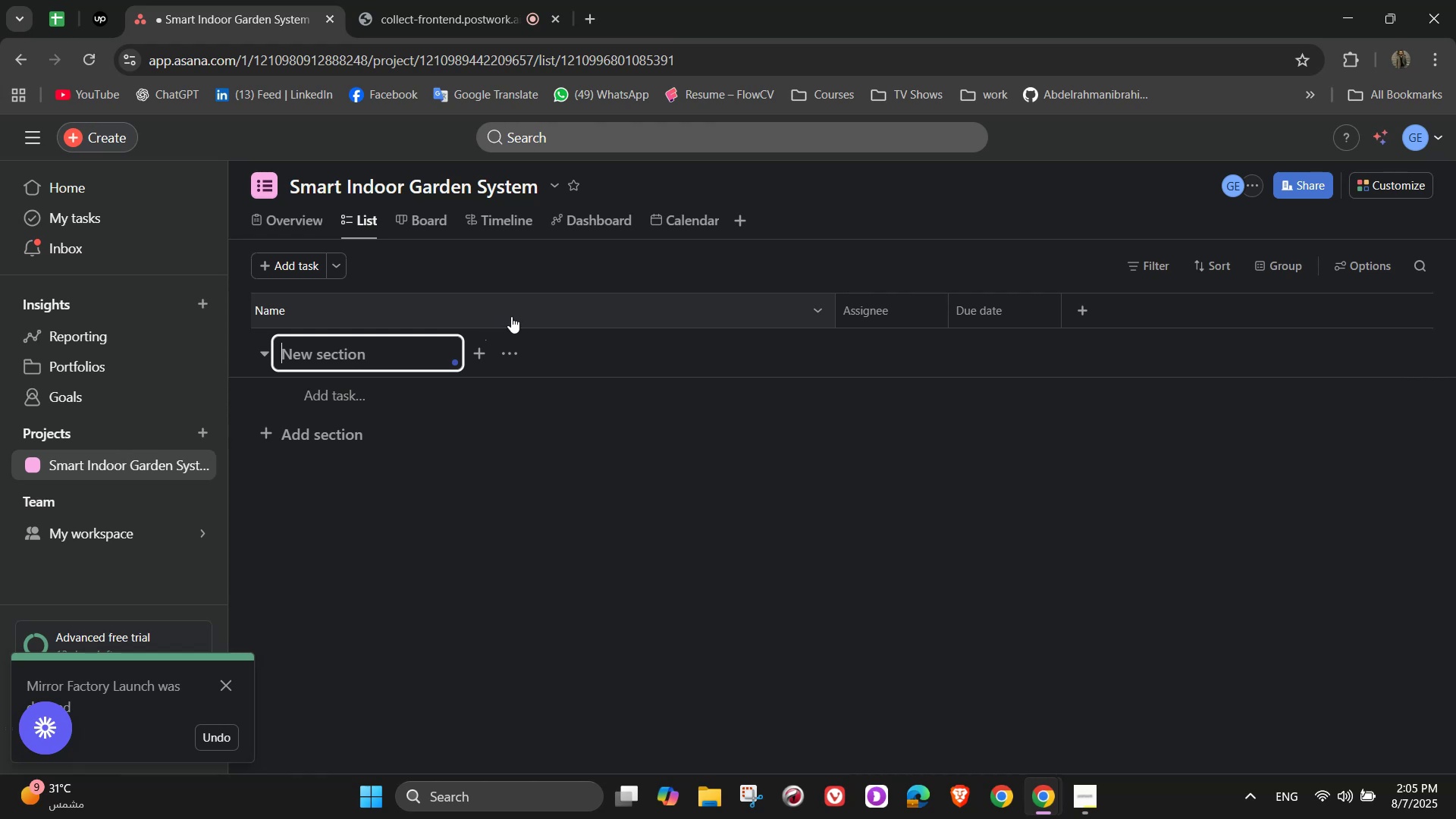 
type(Resa=)
key(Backspace)
key(Backspace)
type(earch & Concept Validation)
 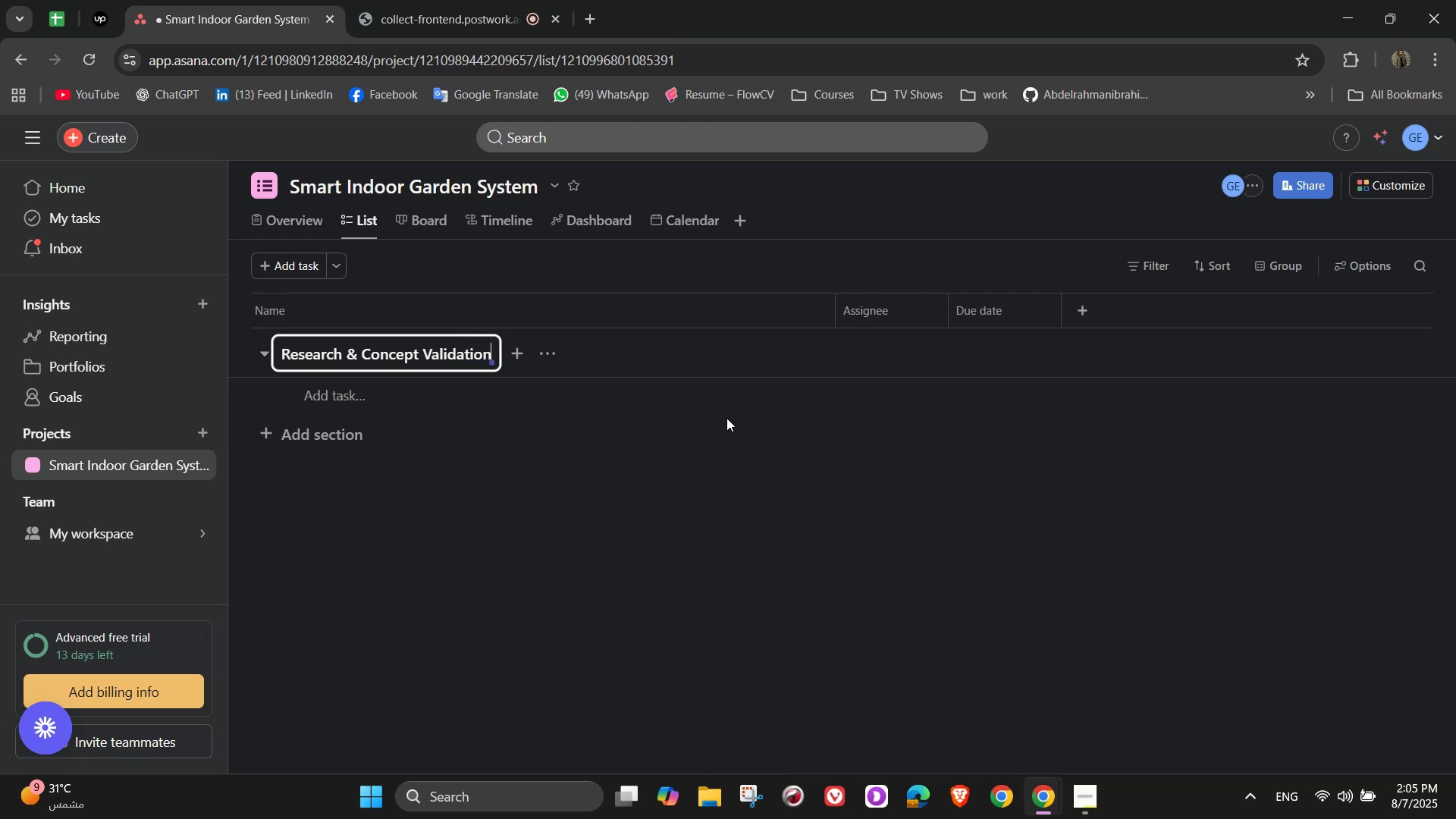 
left_click([390, 393])
 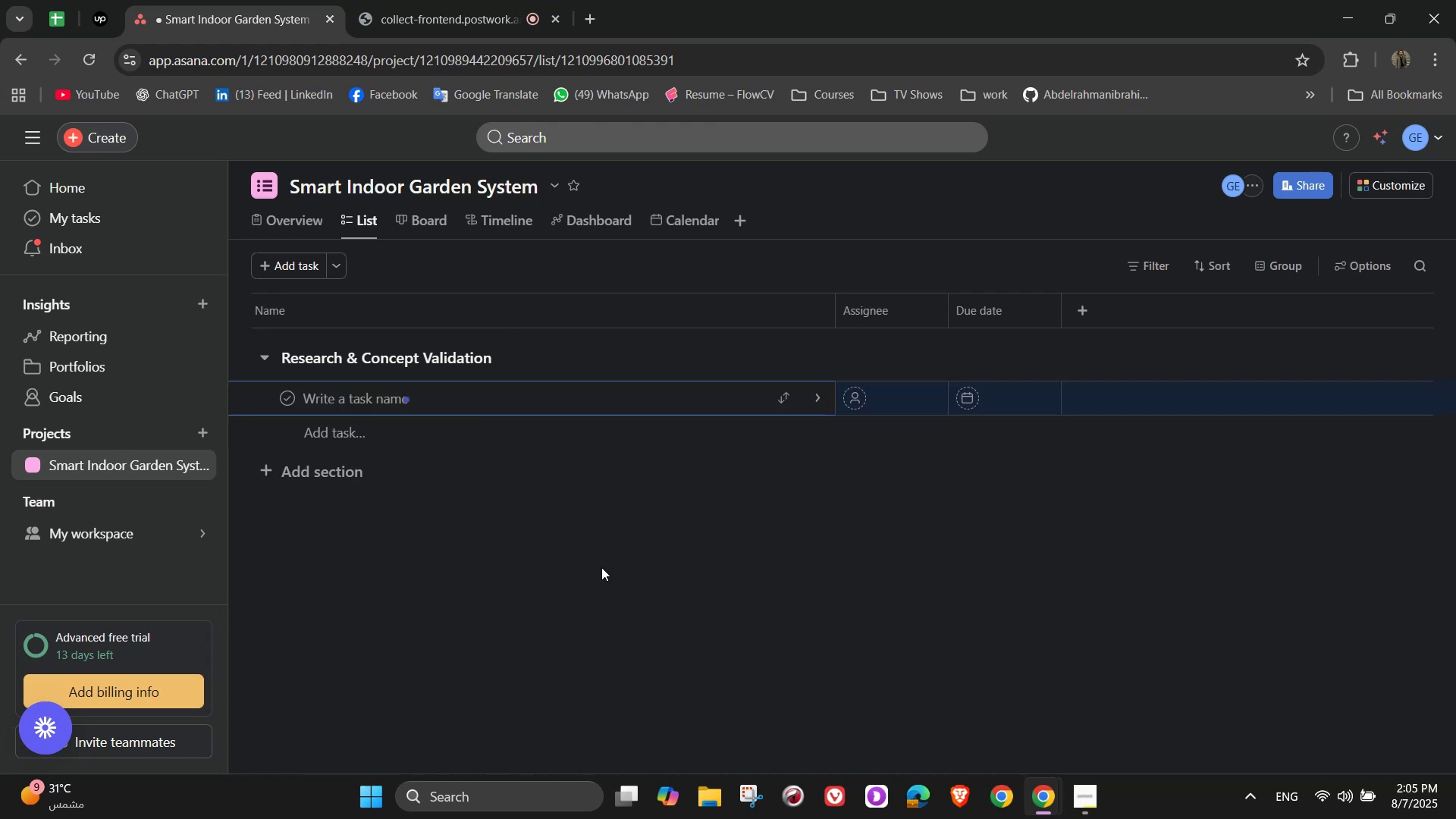 
type(Market Research)
 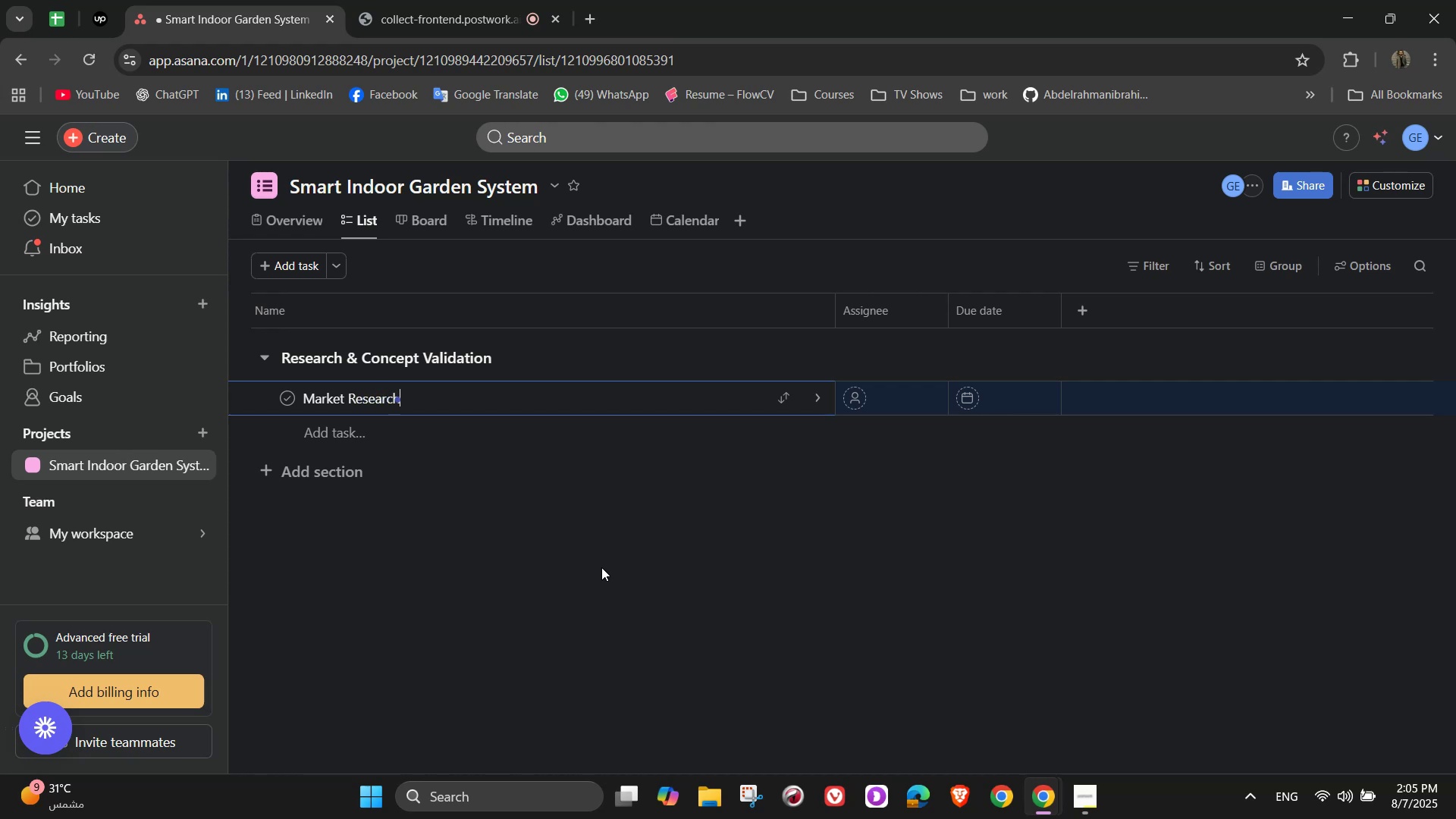 
left_click([822, 409])
 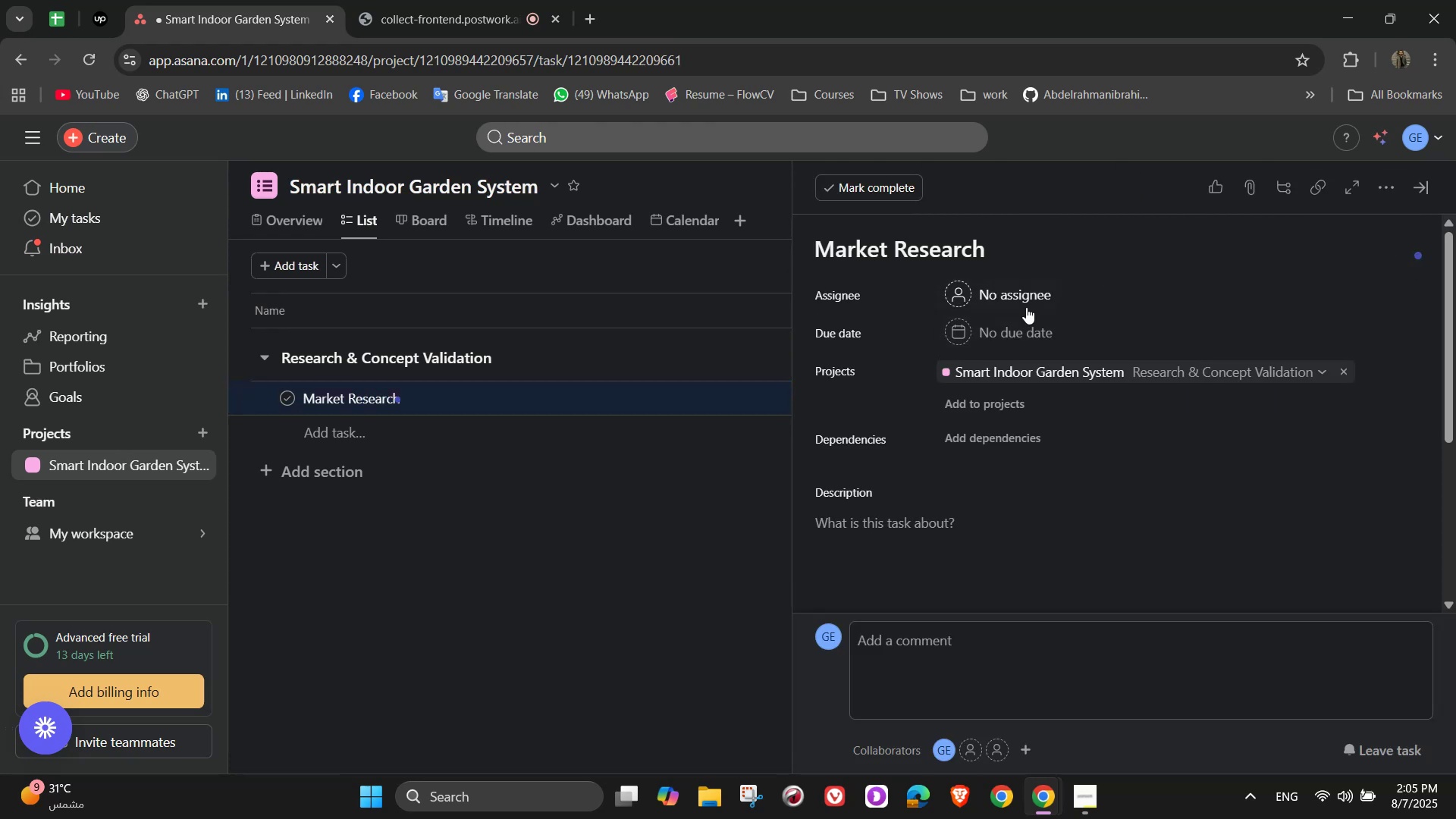 
left_click([1376, 184])
 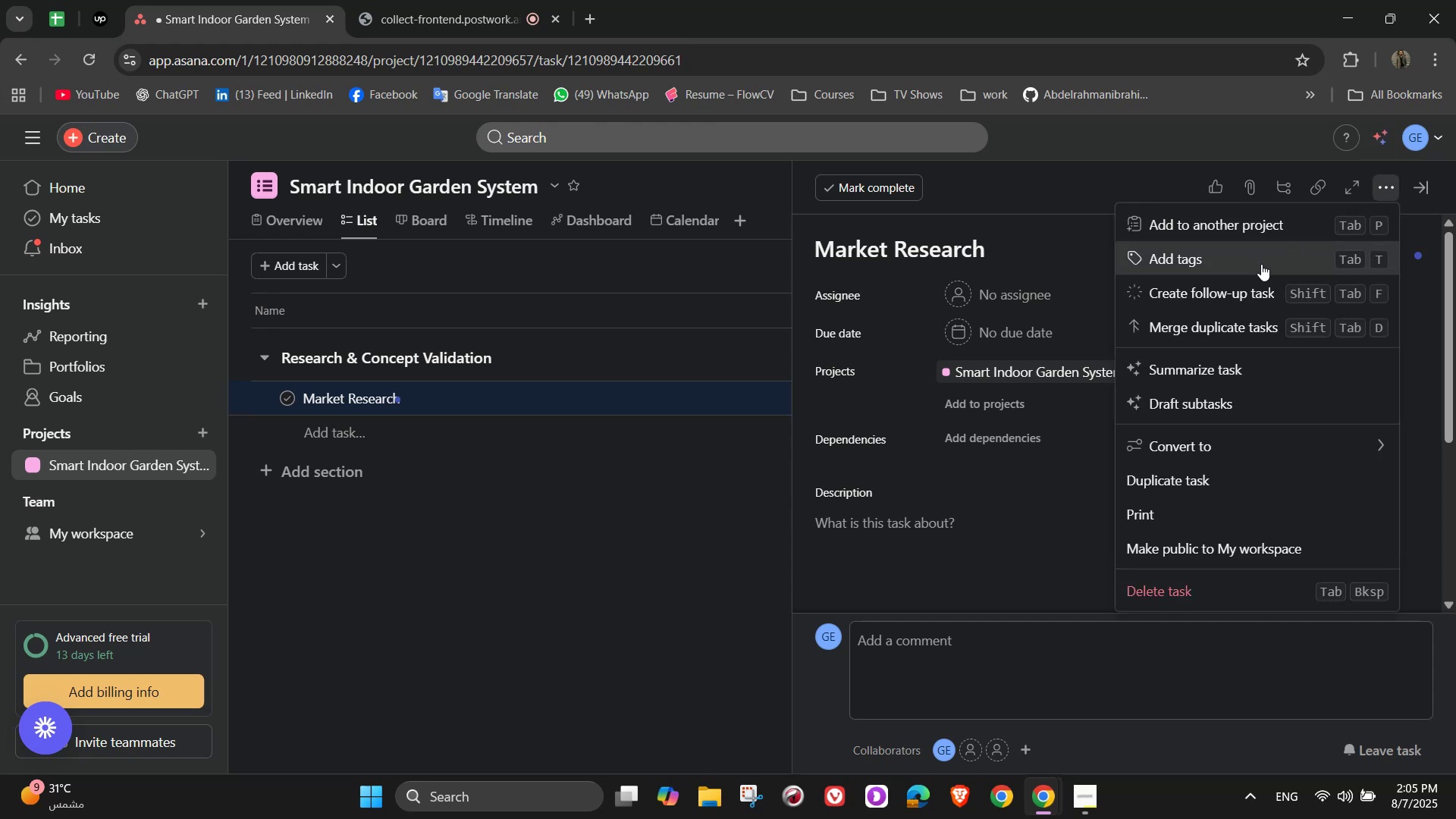 
left_click([1261, 264])
 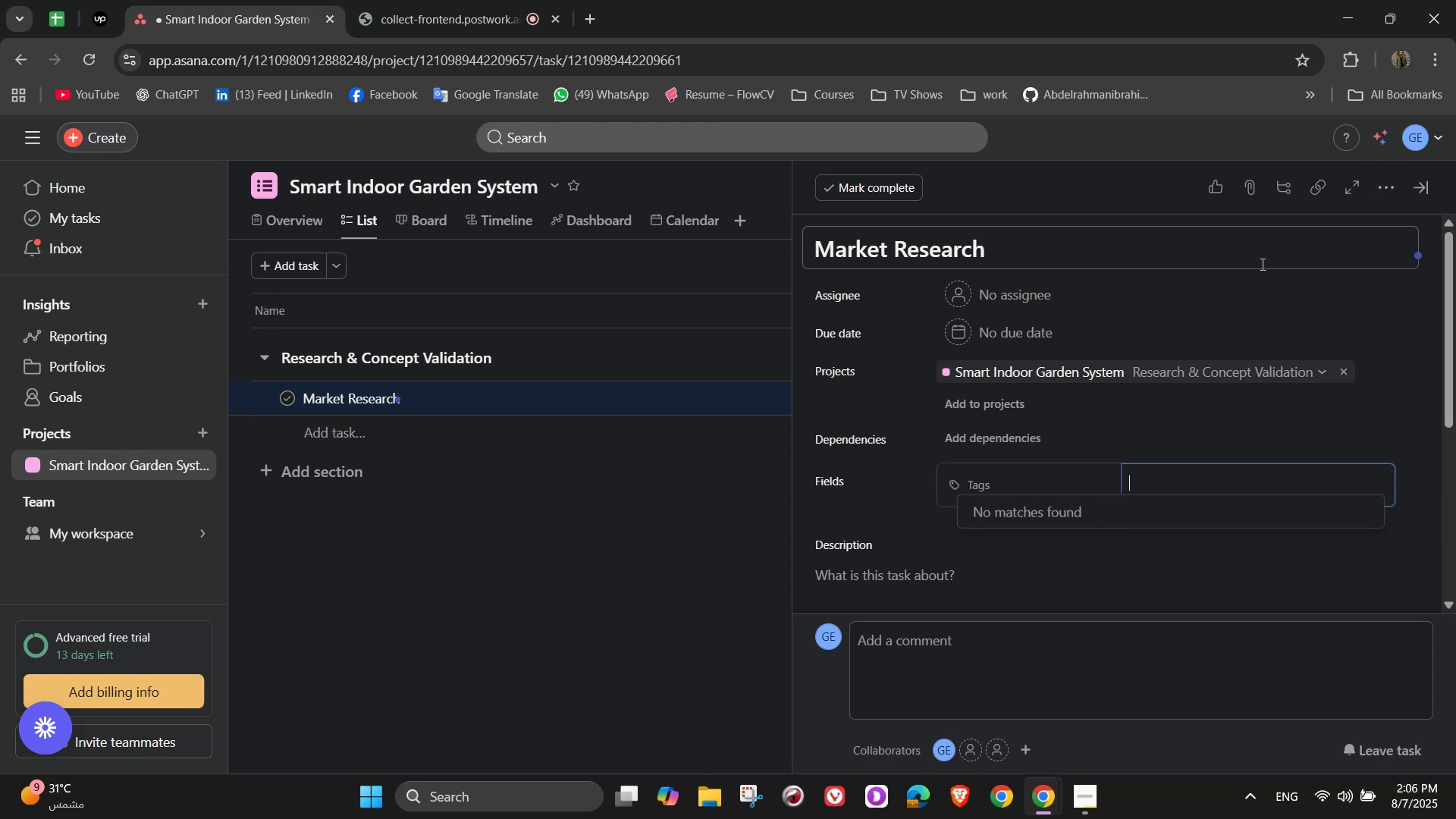 
left_click([1383, 189])
 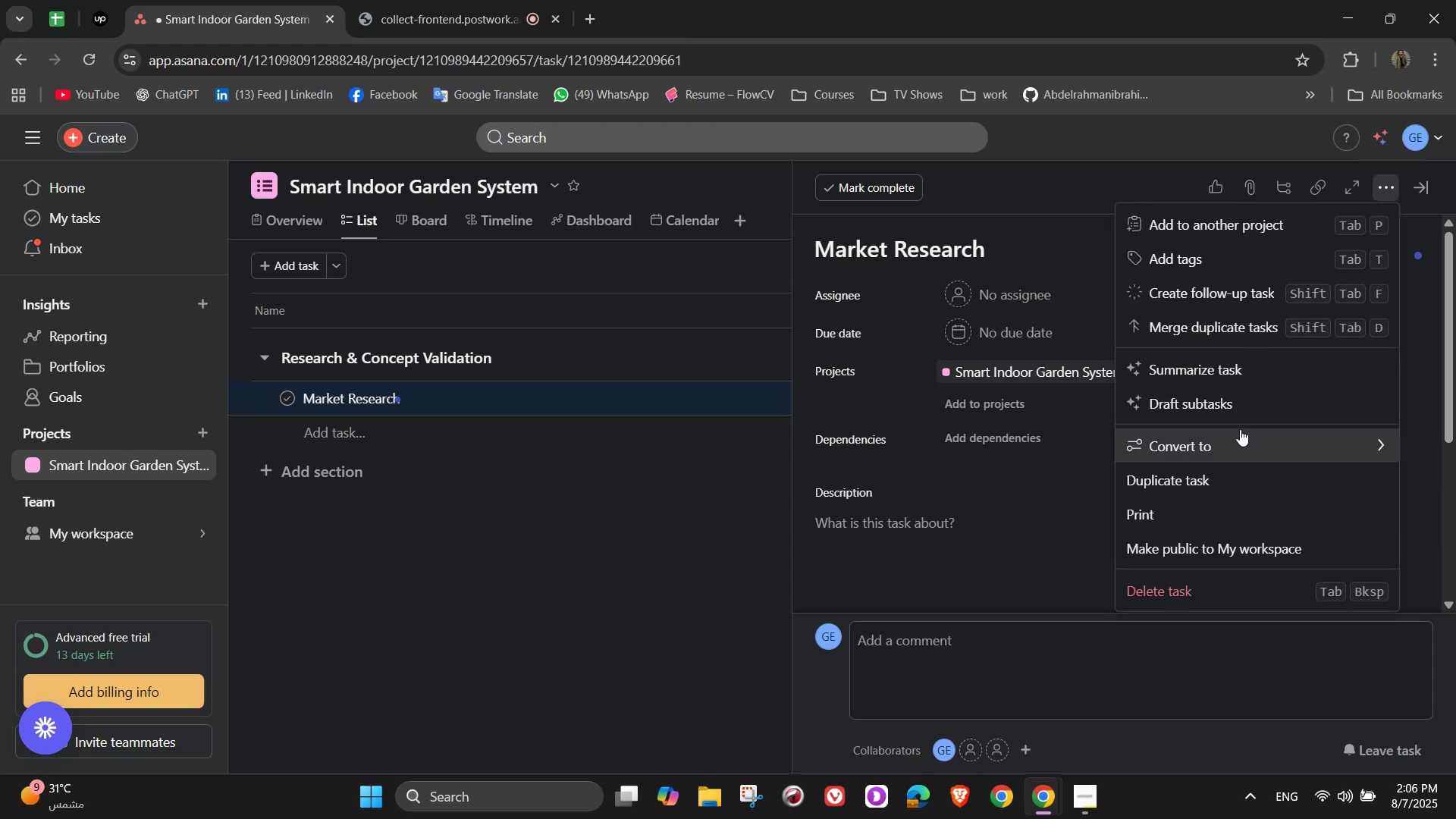 
left_click([1067, 480])
 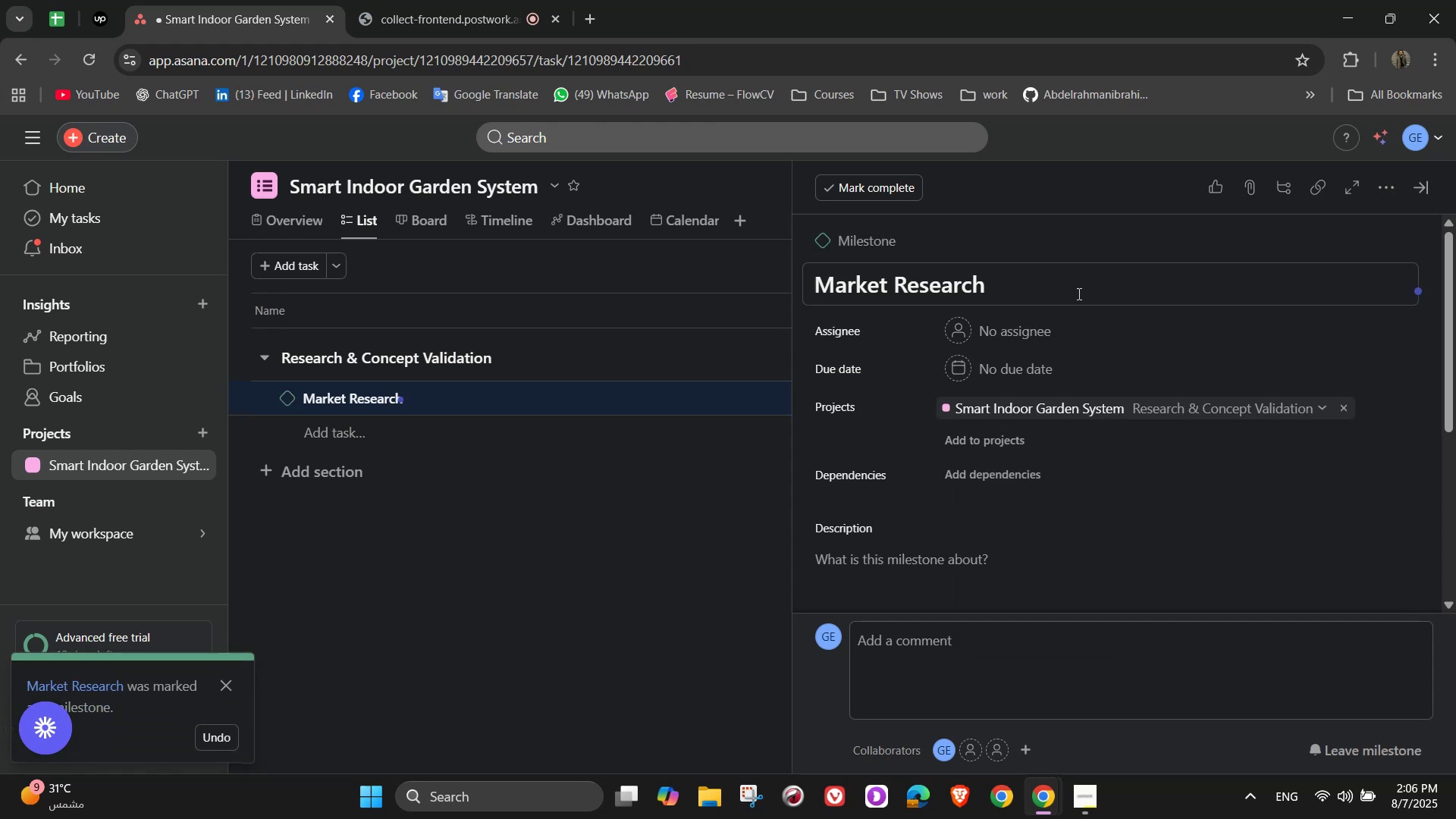 
left_click([1011, 324])
 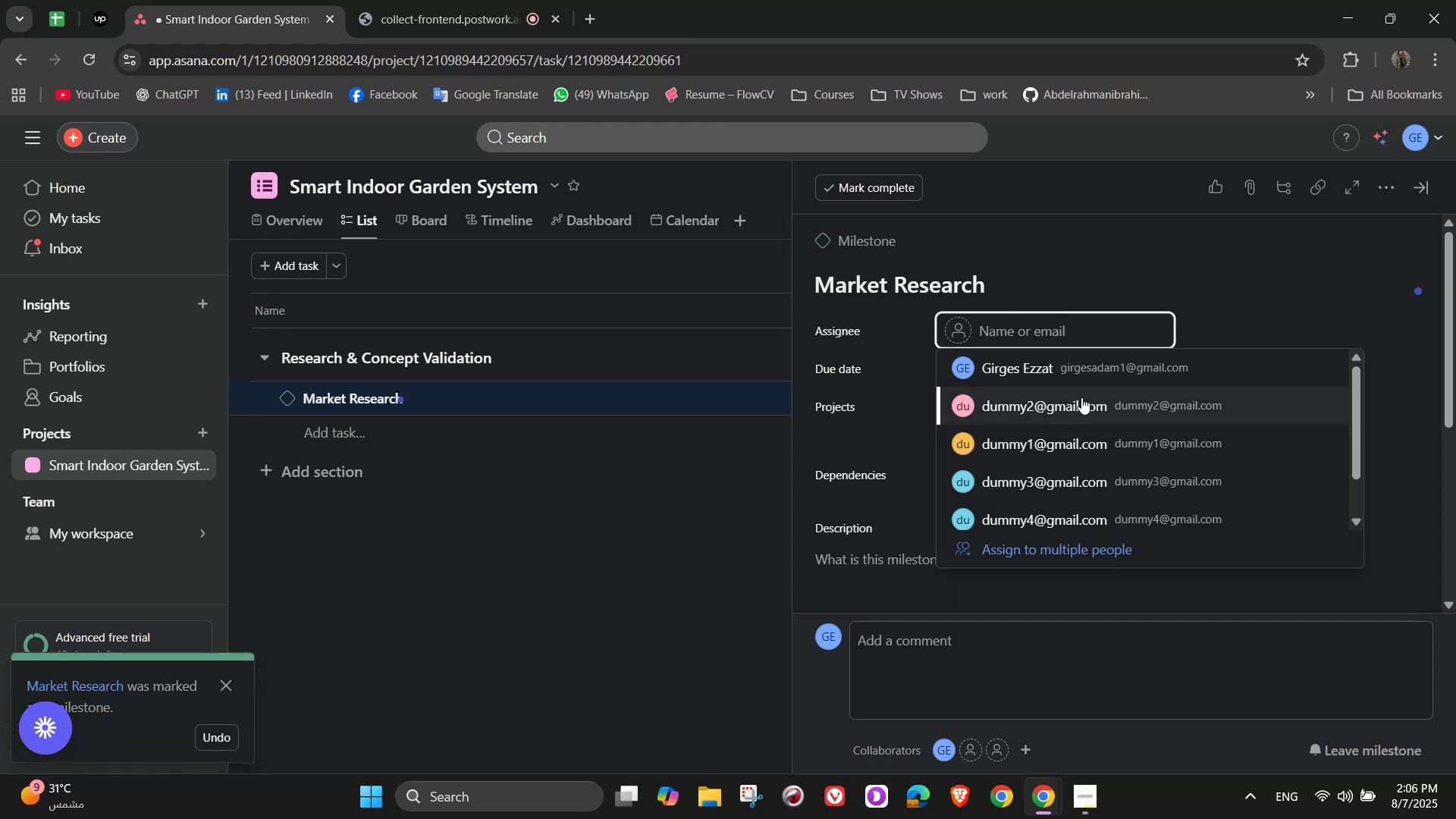 
left_click([1081, 401])
 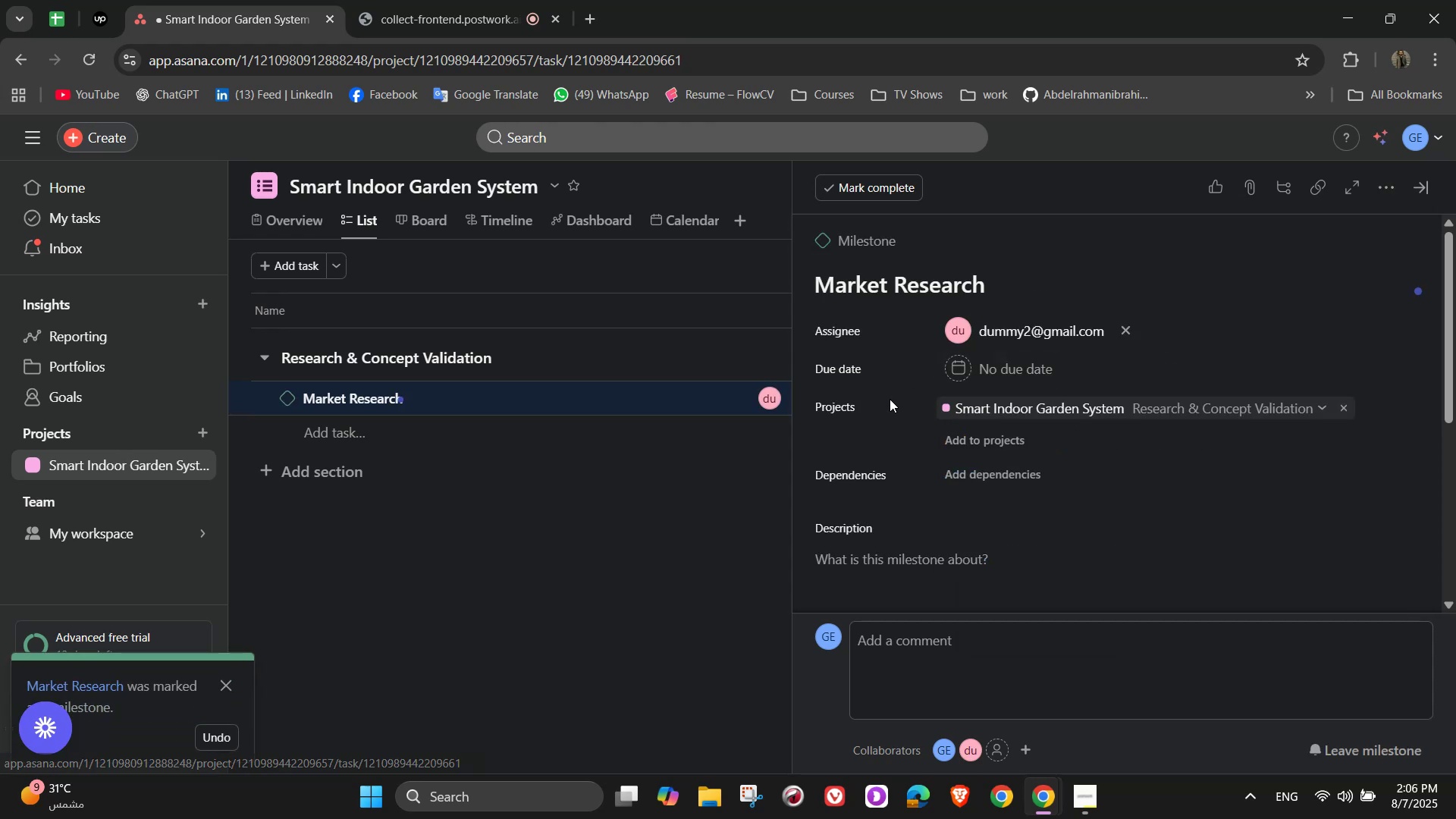 
left_click([995, 372])
 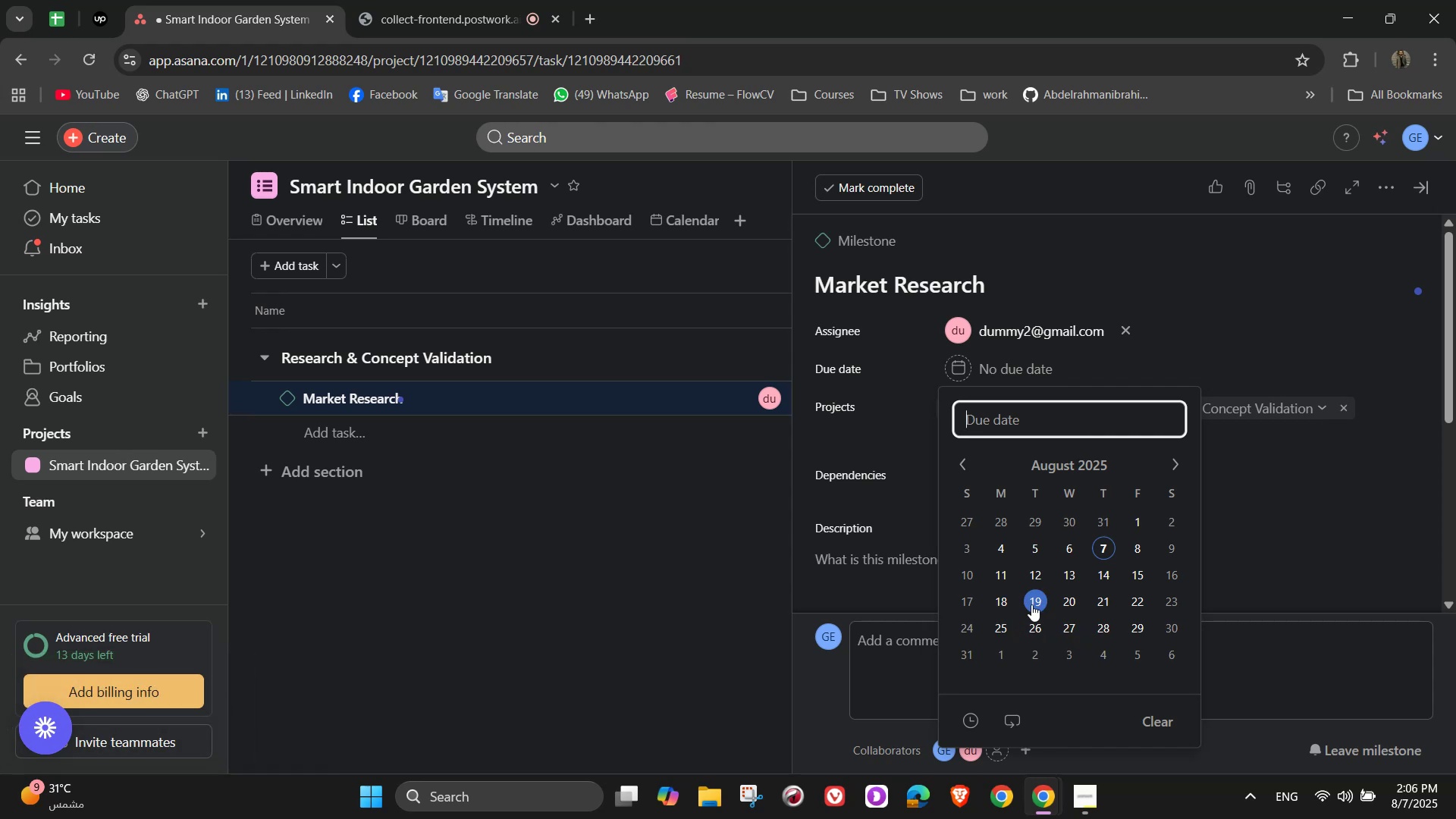 
wait(7.5)
 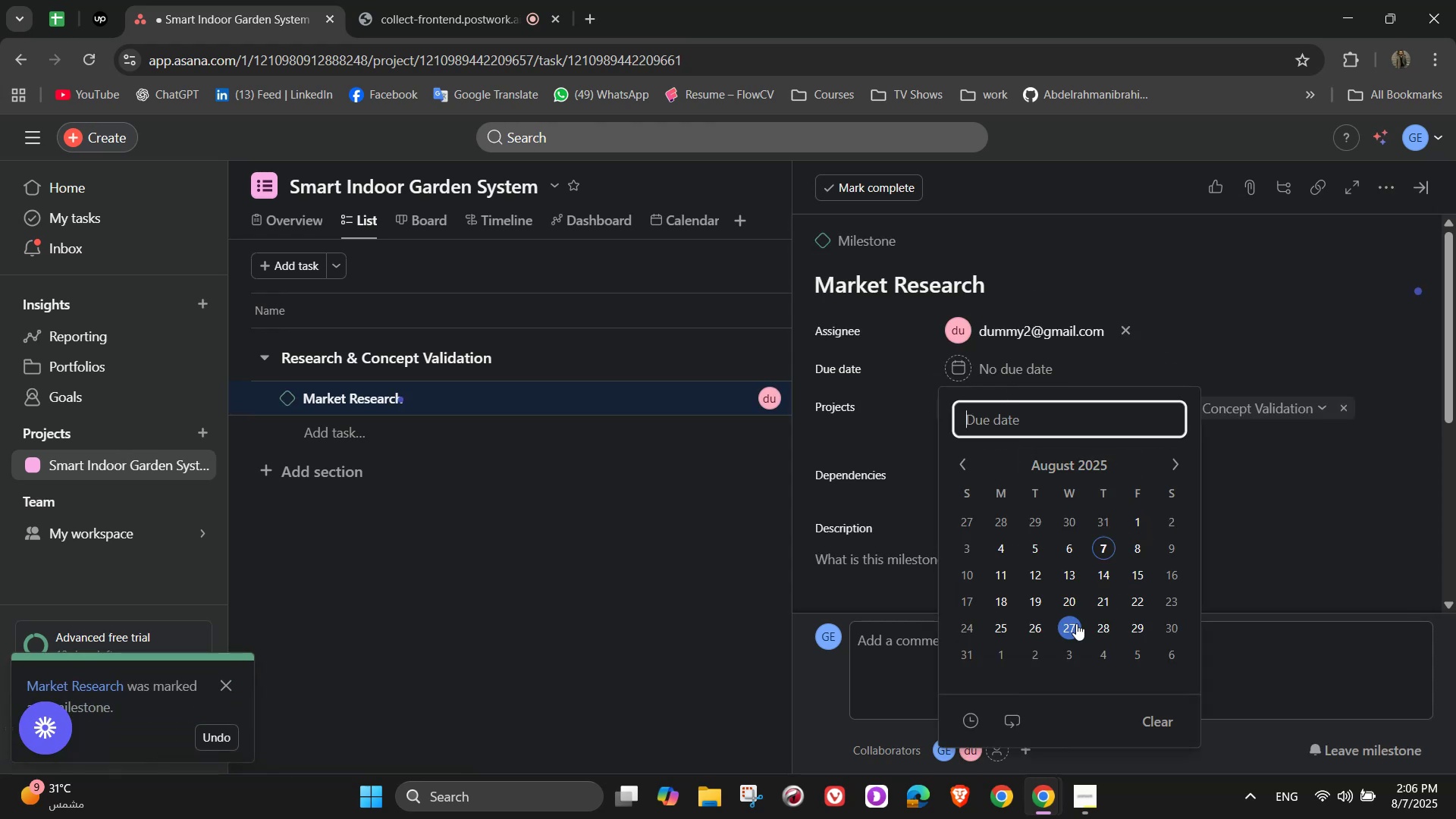 
left_click([1076, 599])
 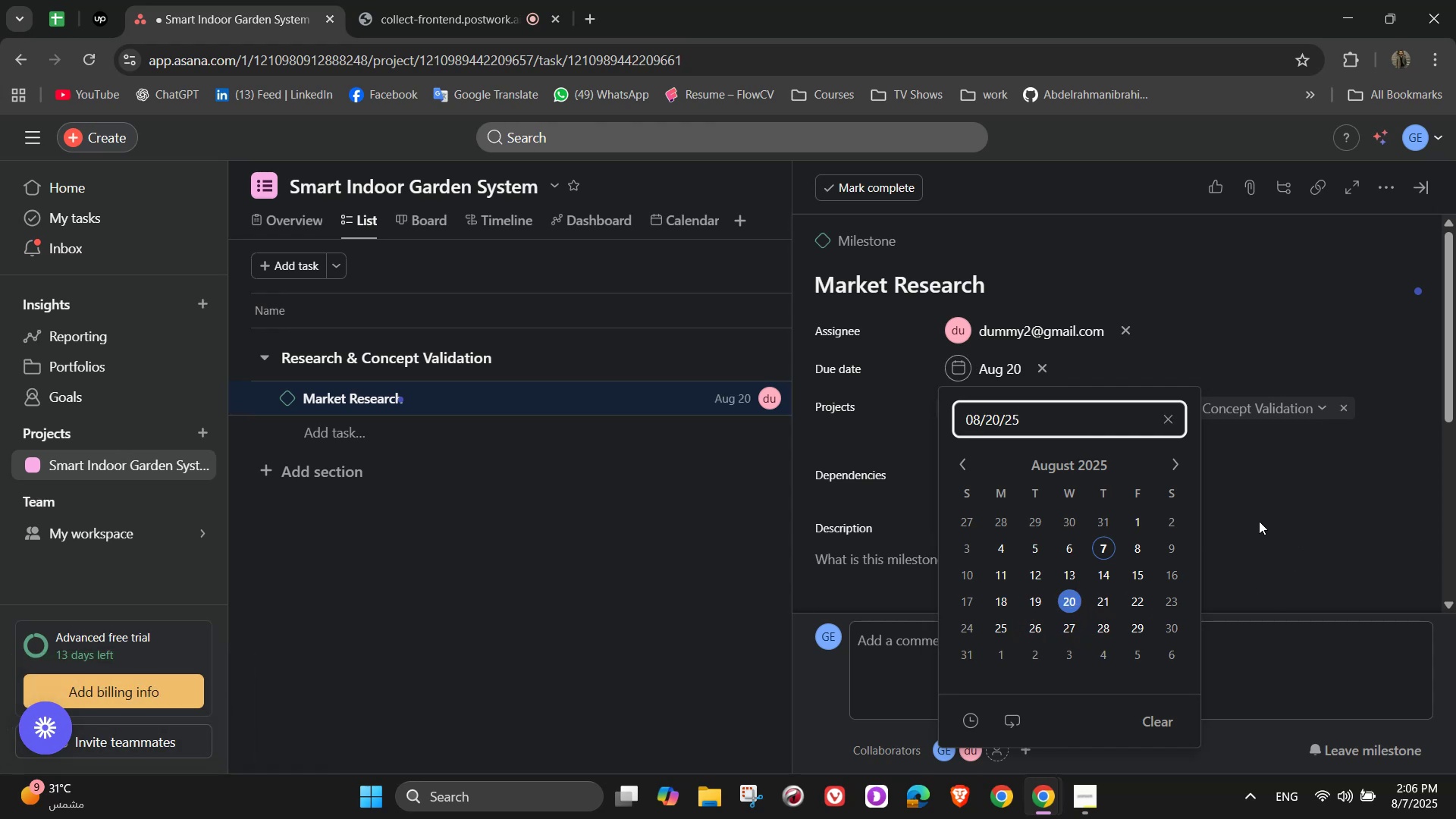 
left_click([1259, 515])
 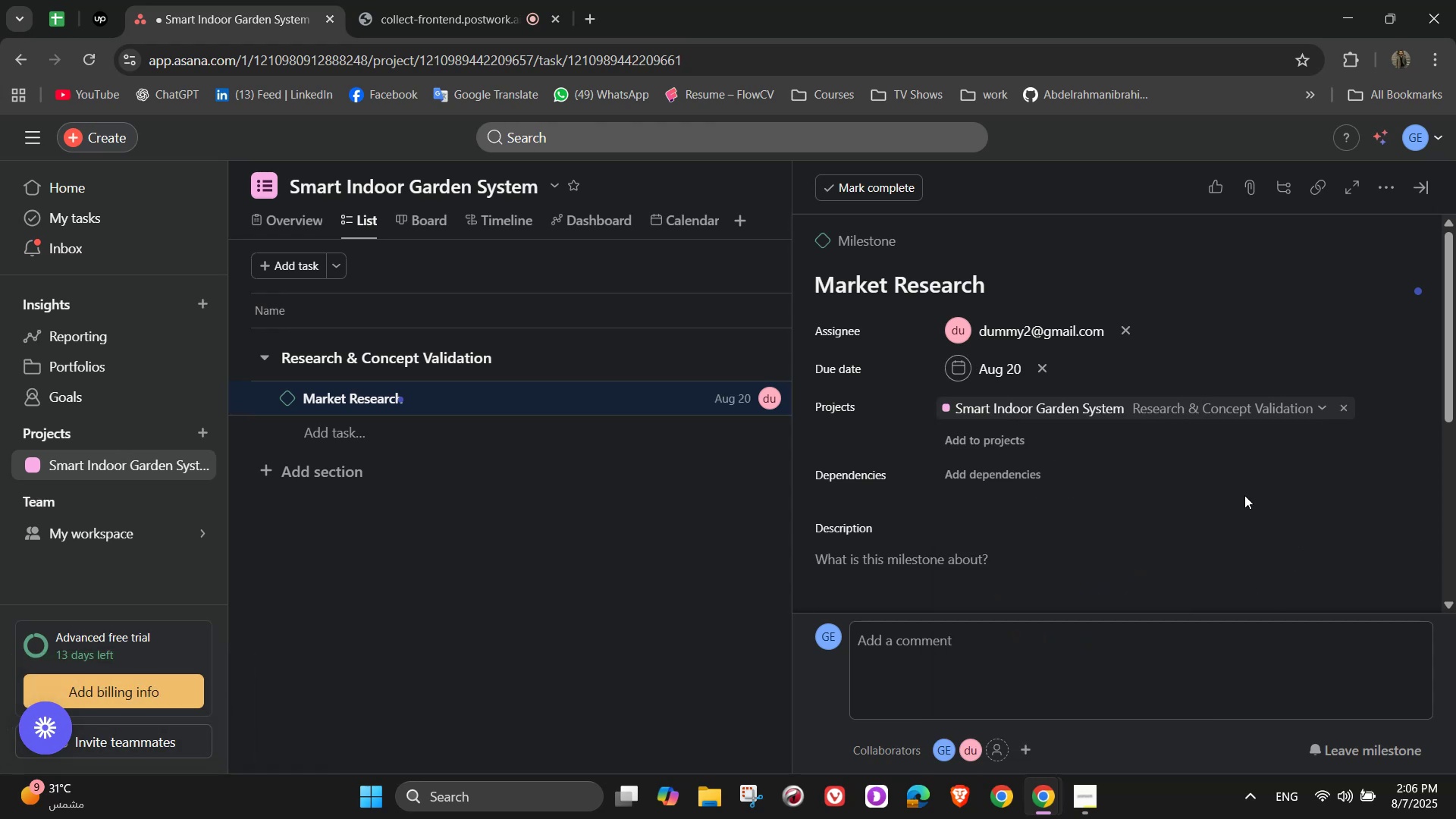 
scroll: coordinate [1106, 475], scroll_direction: down, amount: 3.0
 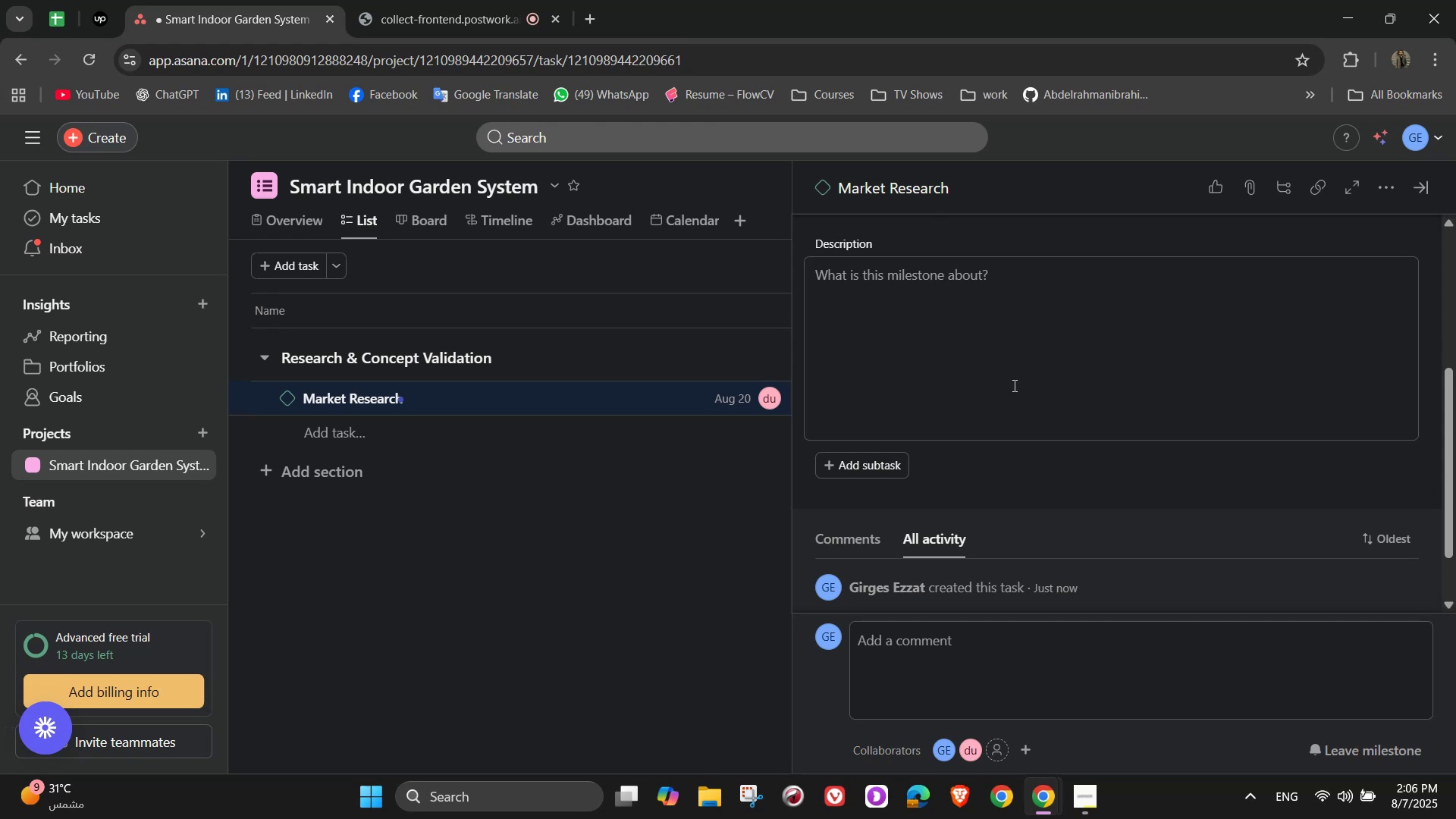 
left_click([1013, 385])
 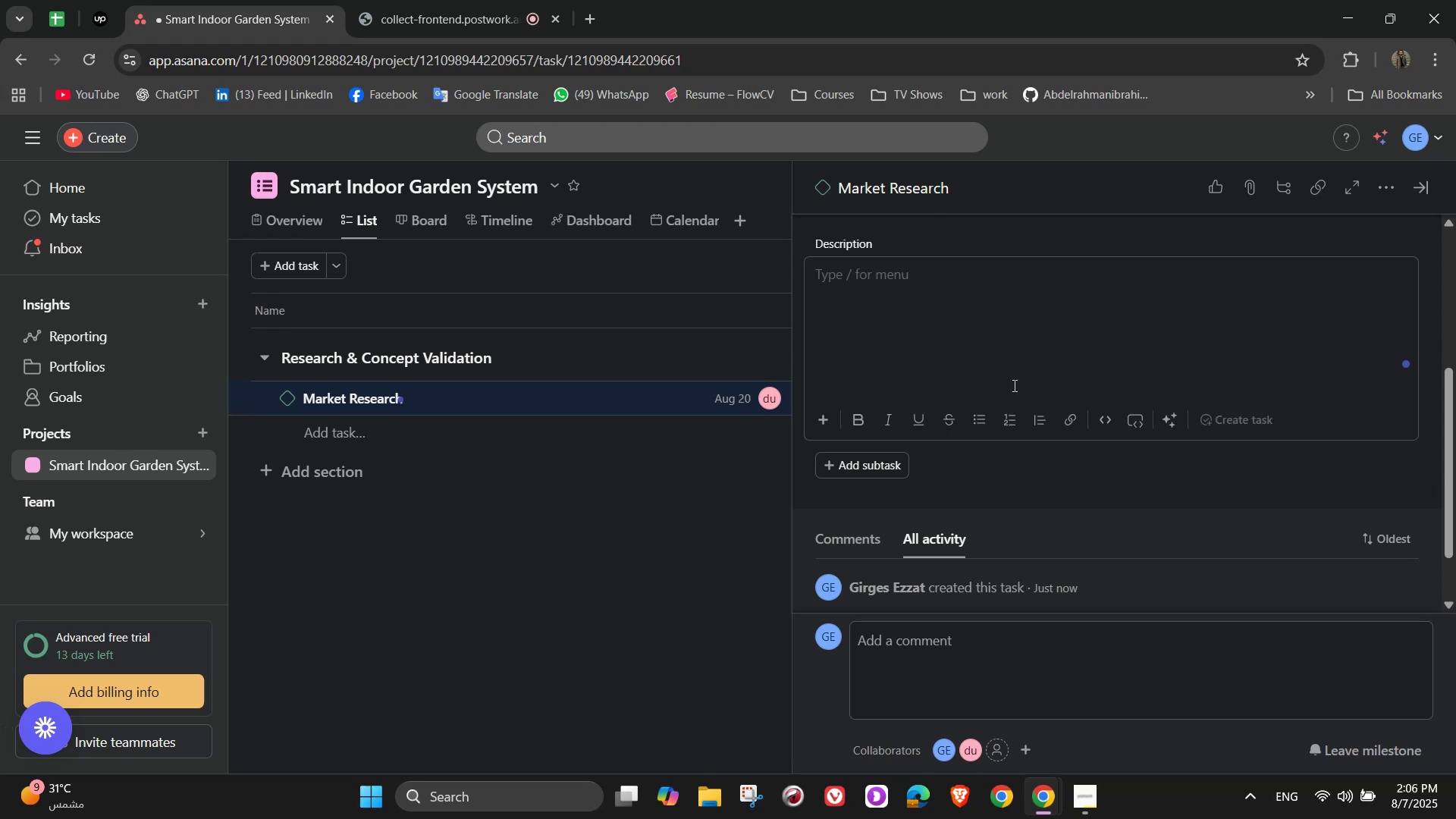 
type(Analyze competitors, custome)
 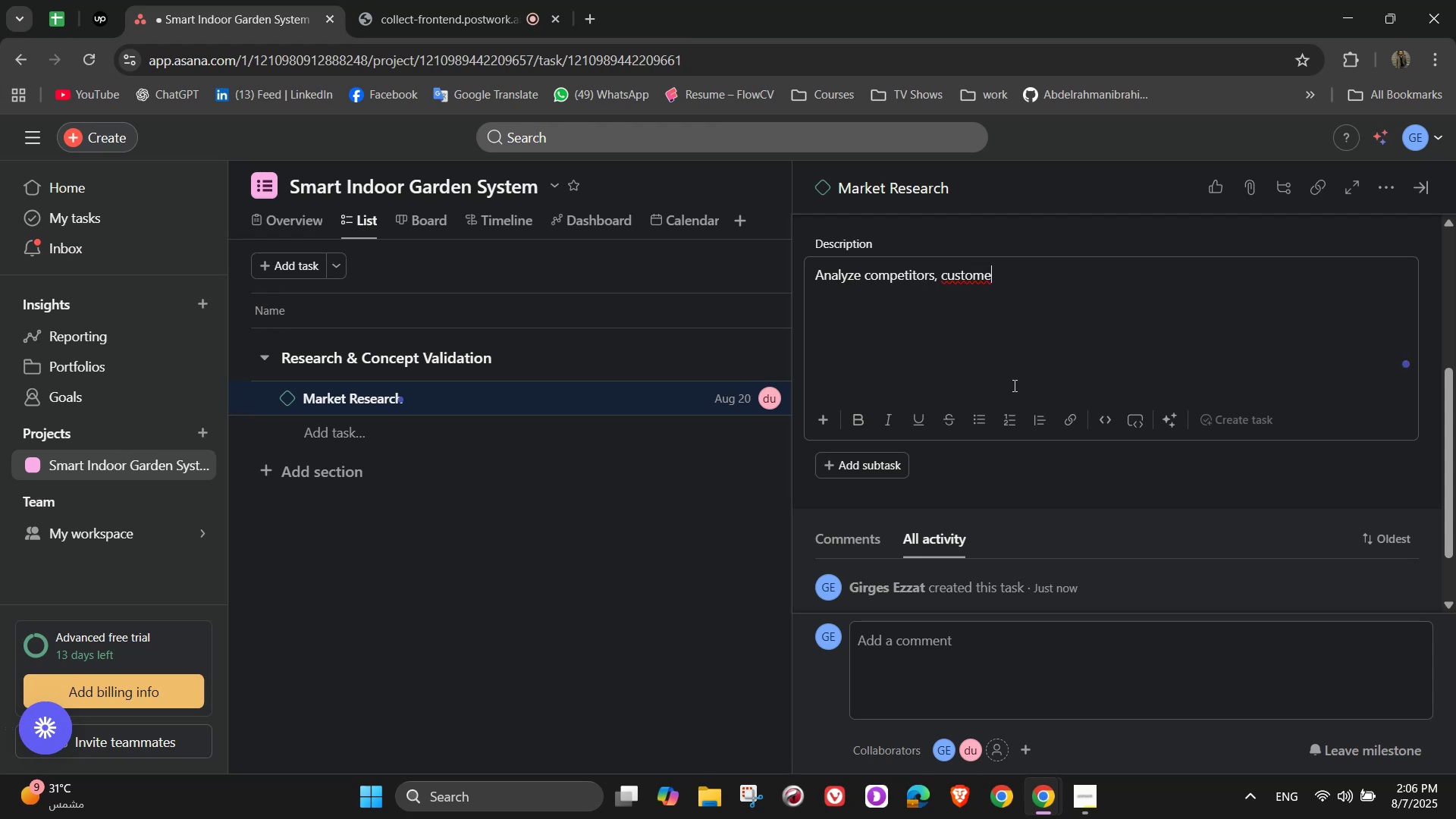 
type(r needs, ana ind)
 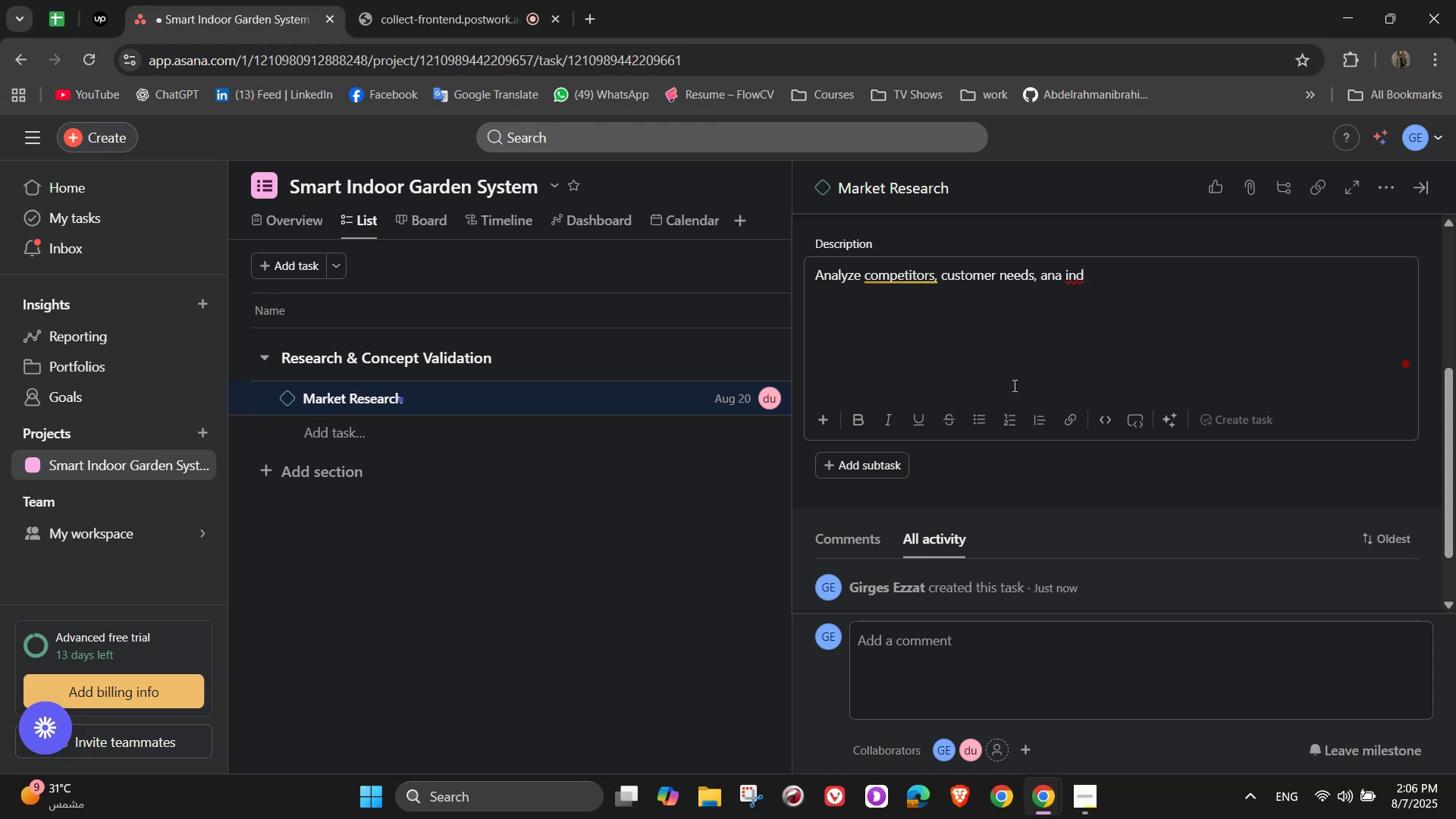 
type(oor )
 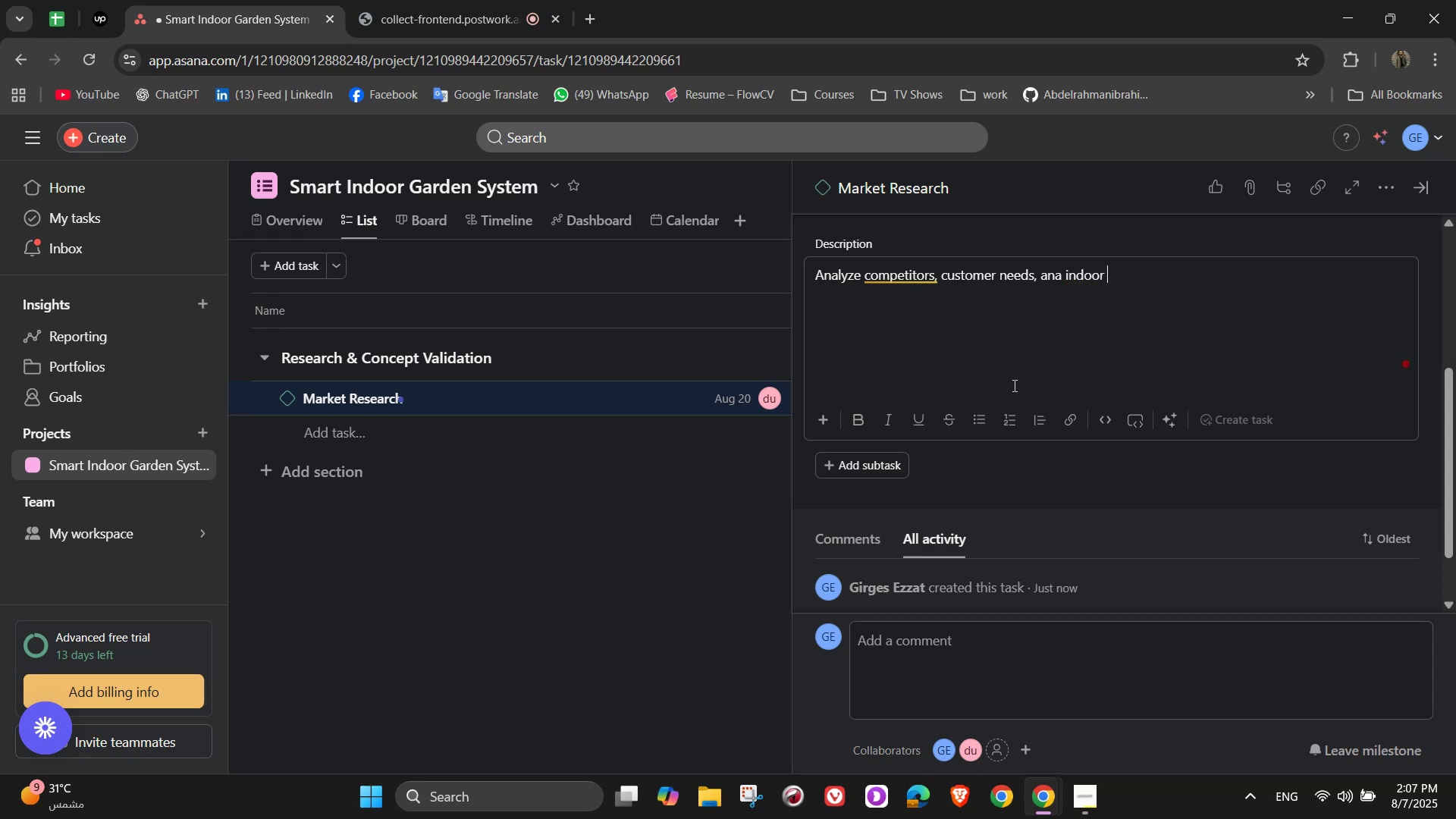 
type(gar)
 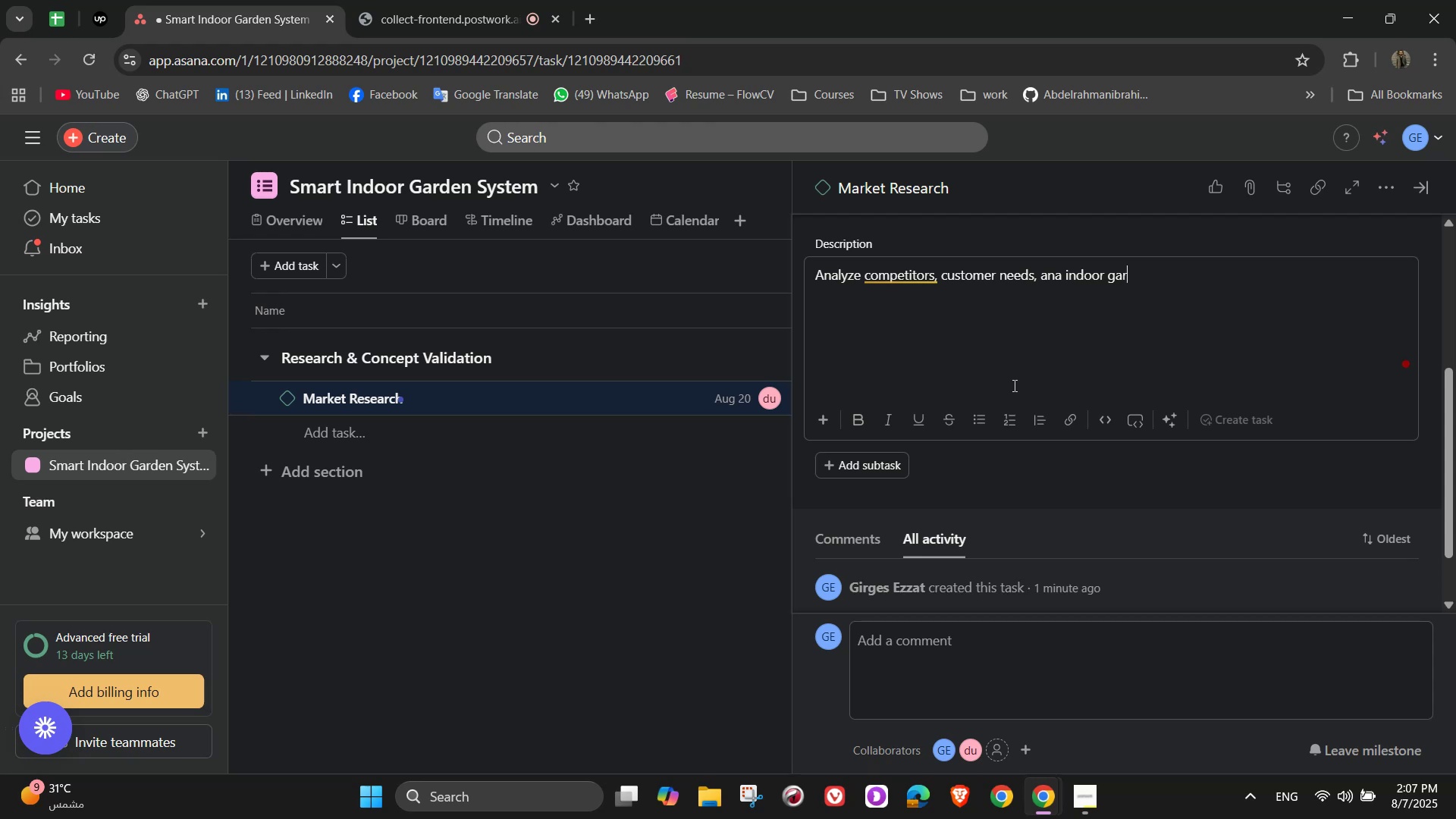 
type(ed)
key(Backspace)
type(e)
key(Backspace)
key(Backspace)
type(den)
 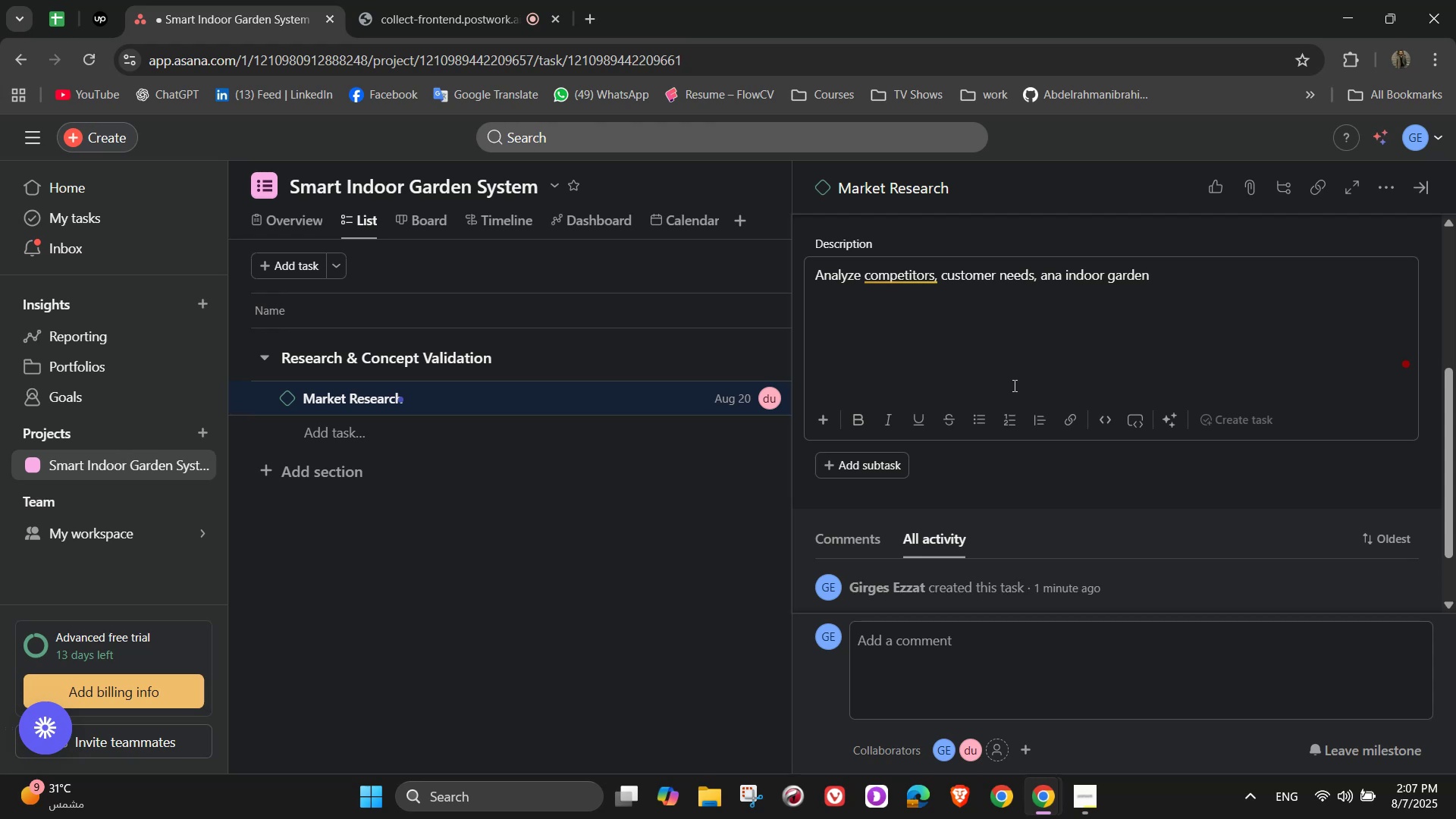 
wait(5.36)
 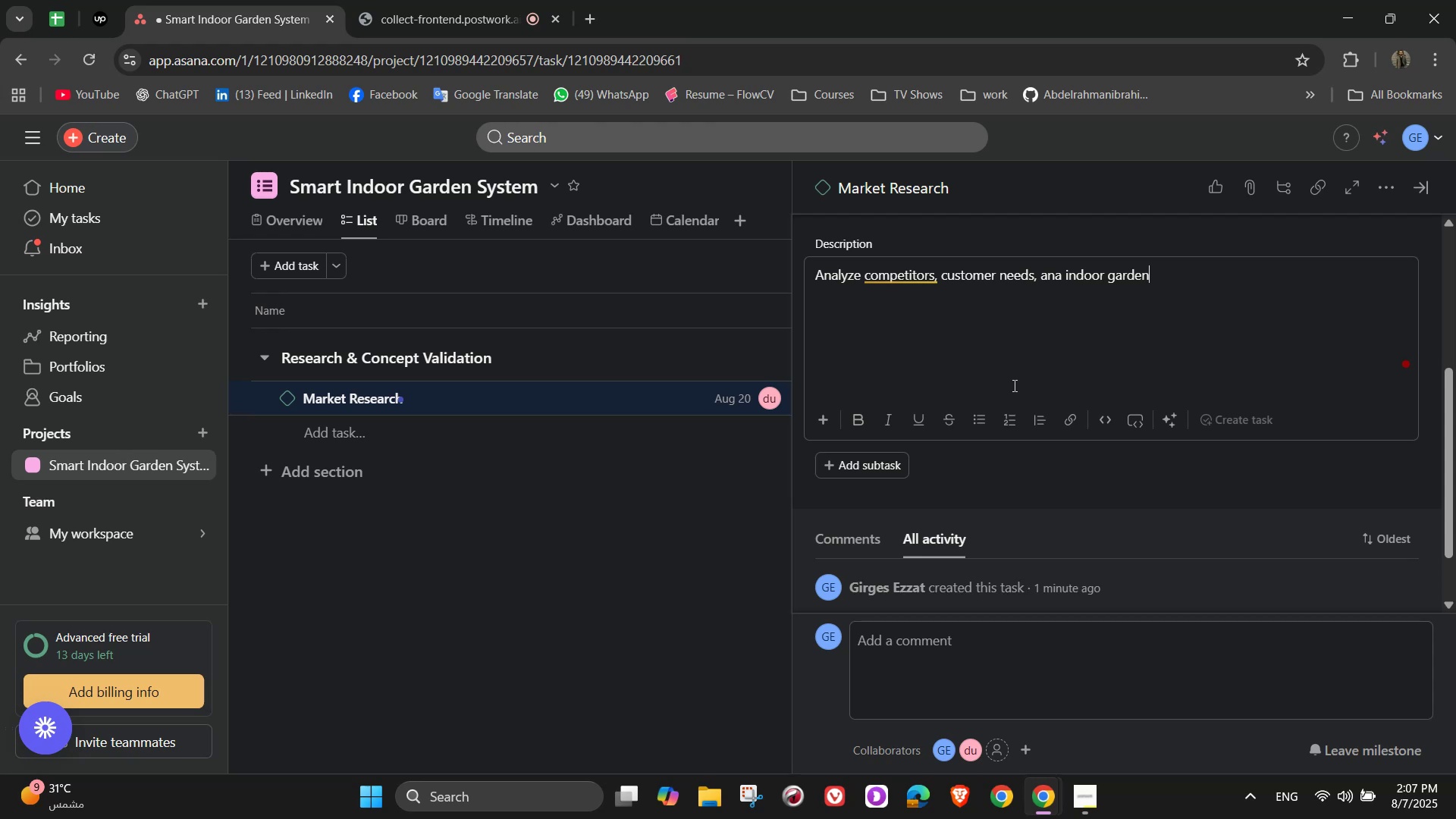 
type(ing trends)
 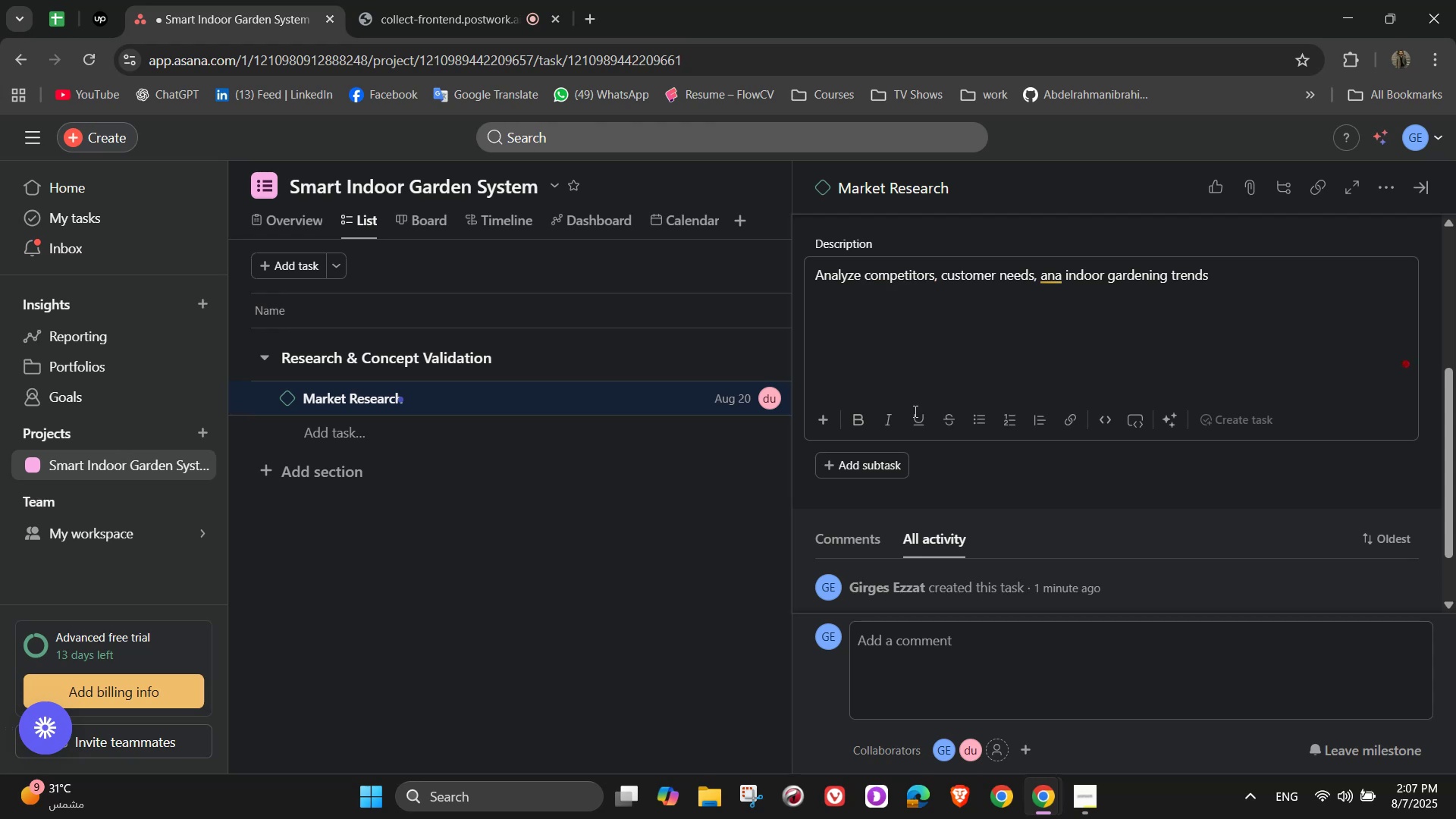 
wait(14.3)
 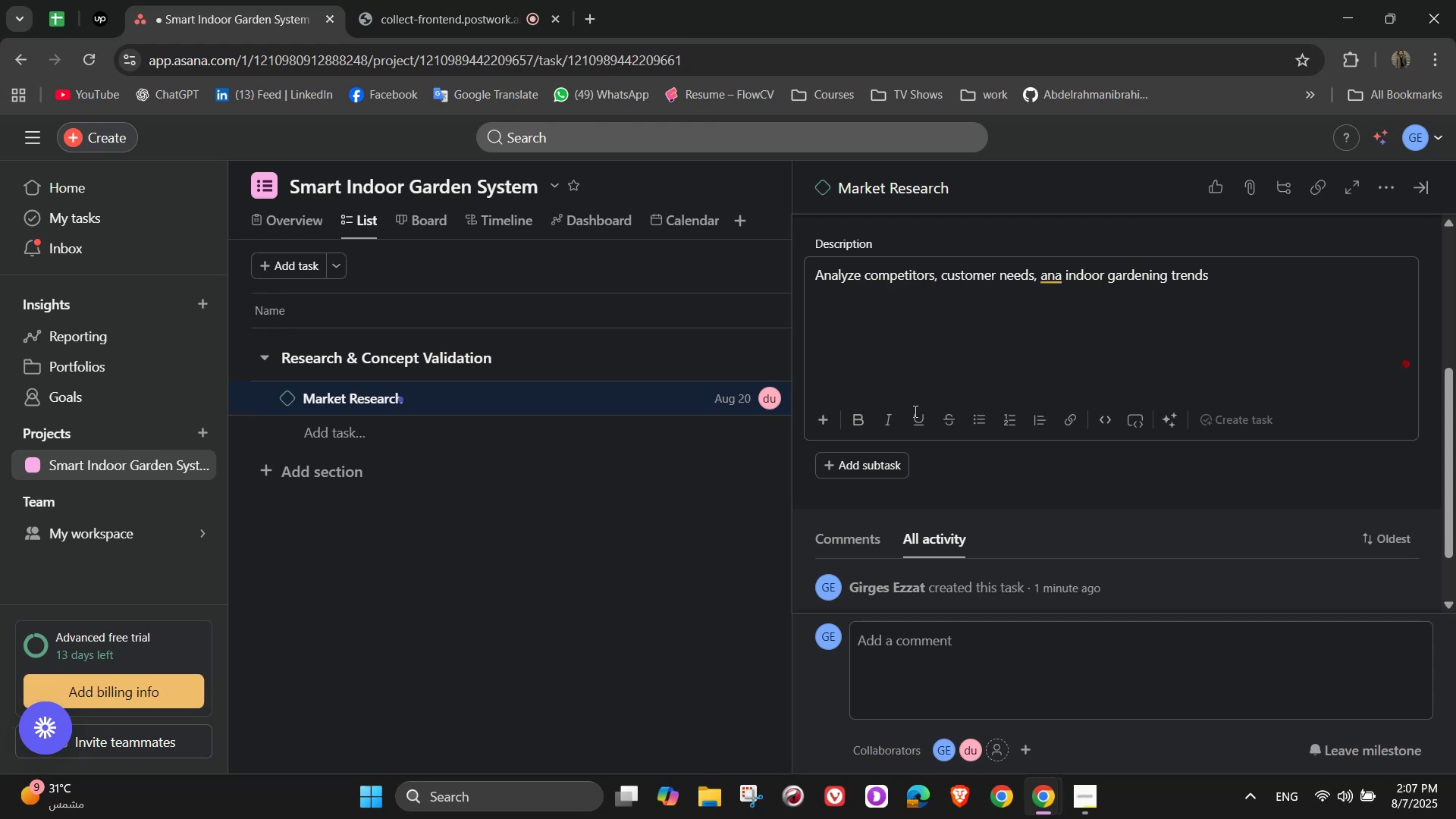 
scroll: coordinate [981, 552], scroll_direction: down, amount: 2.0
 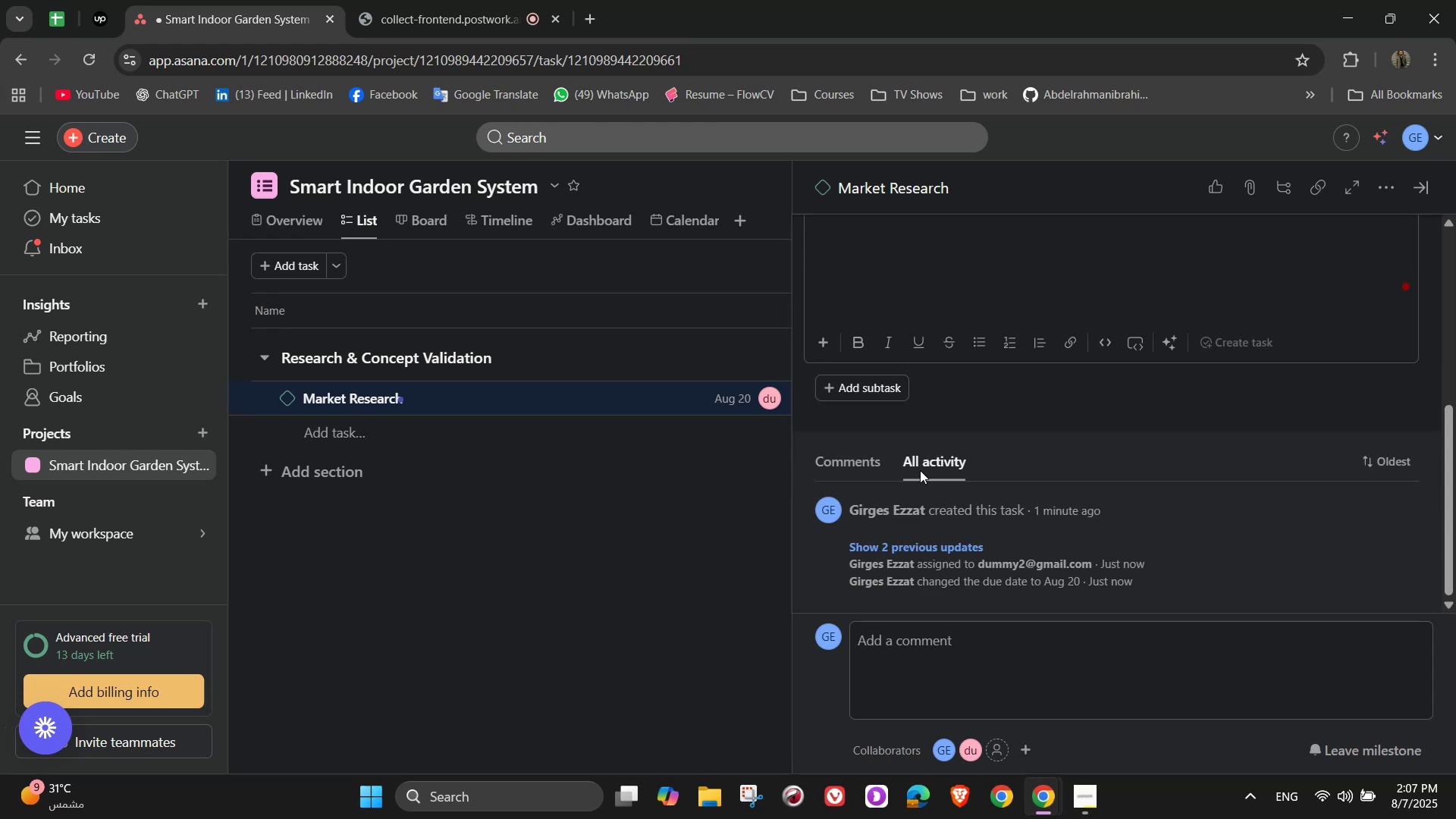 
scroll: coordinate [946, 480], scroll_direction: up, amount: 8.0
 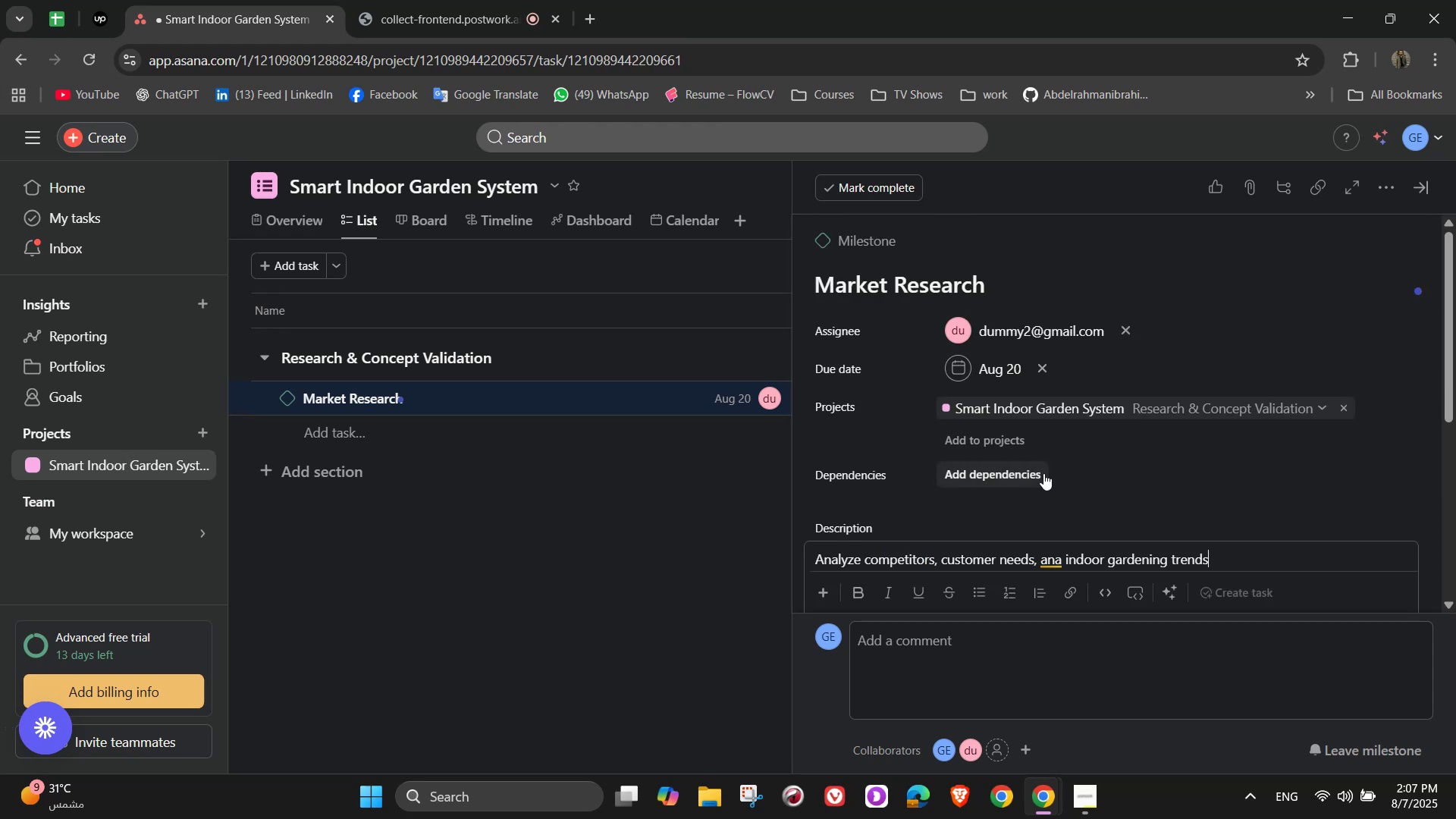 
wait(8.14)
 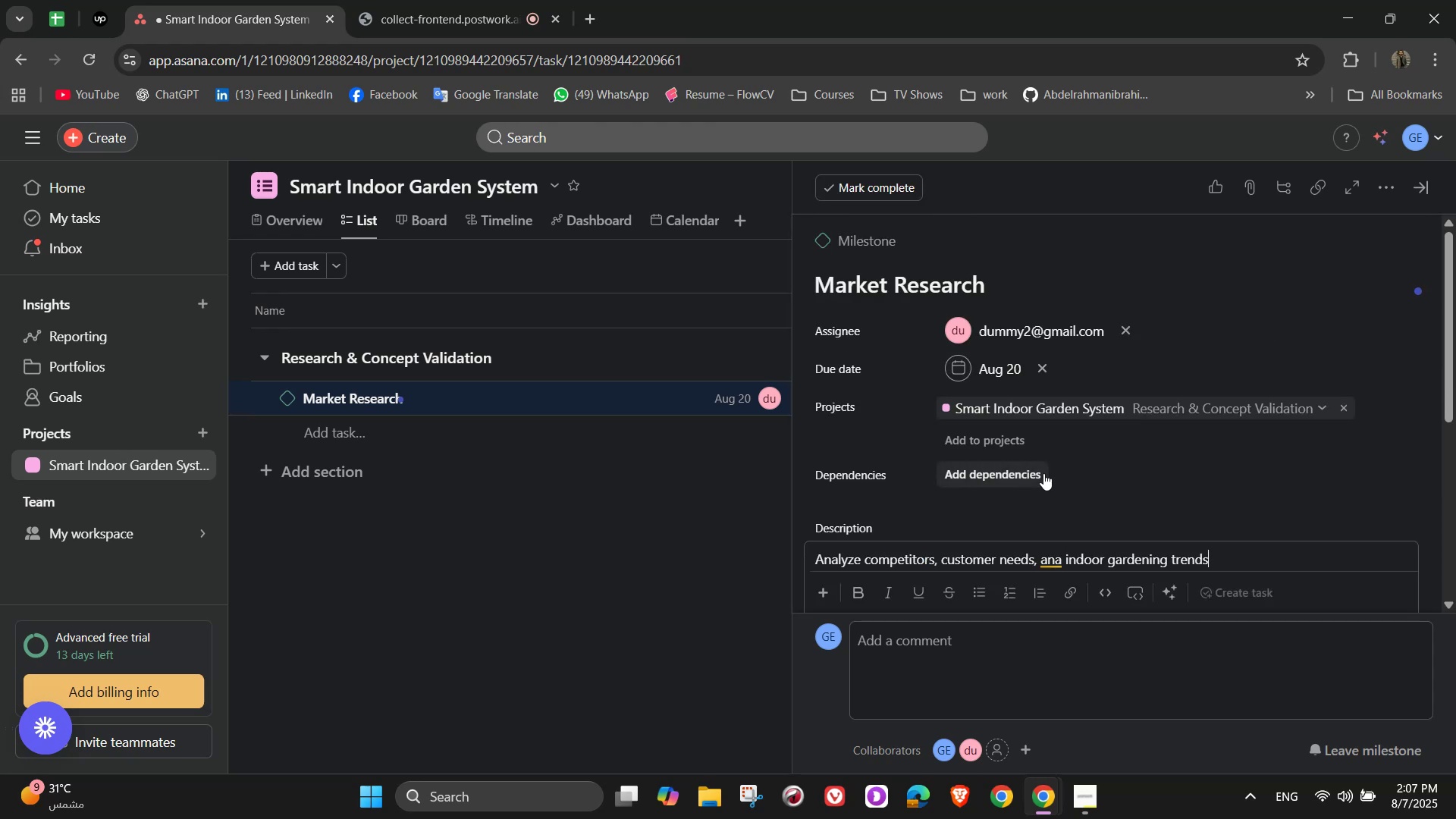 
scroll: coordinate [1043, 452], scroll_direction: up, amount: 2.0
 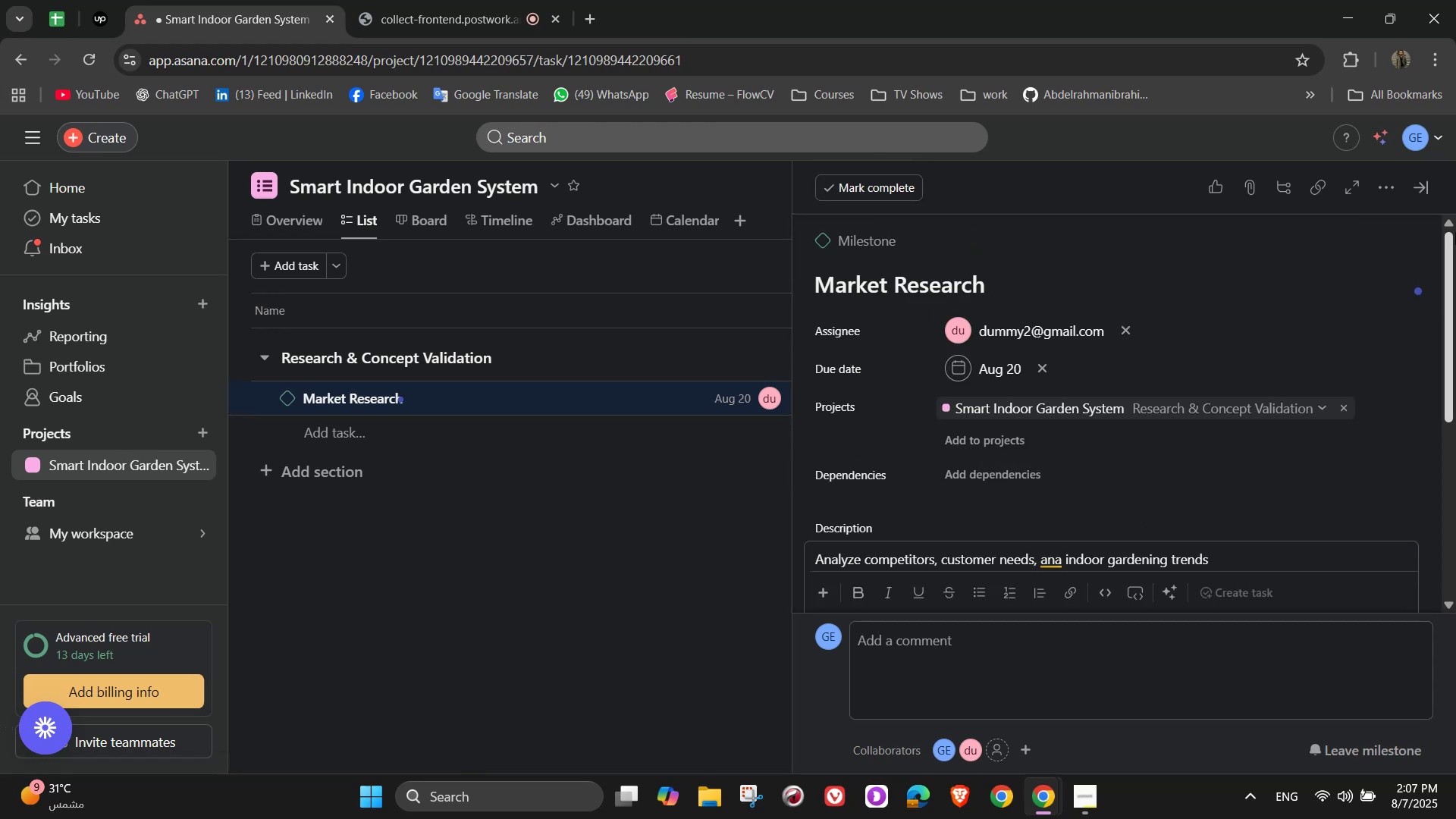 
mouse_move([1399, 187])
 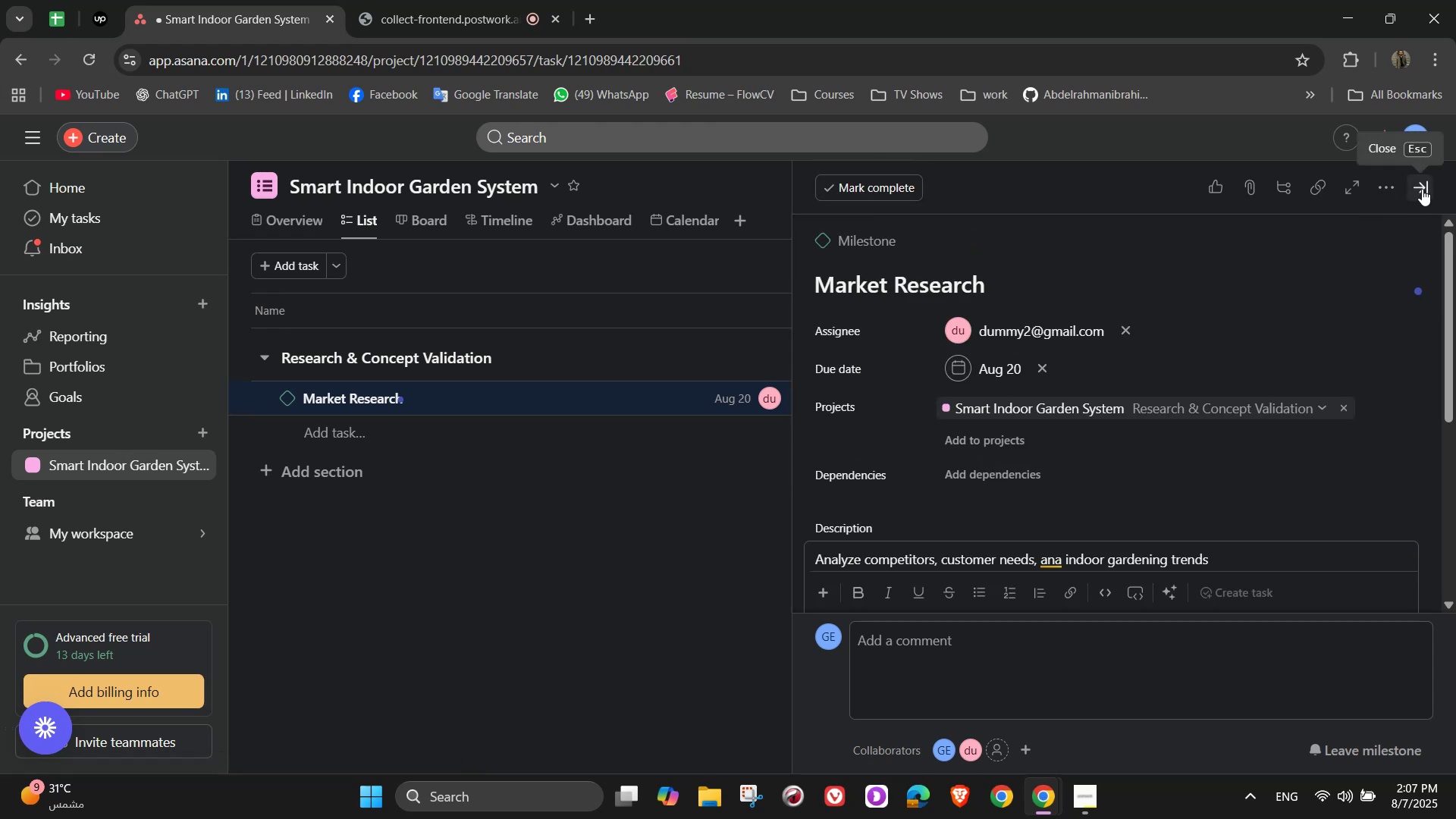 
left_click([1422, 189])
 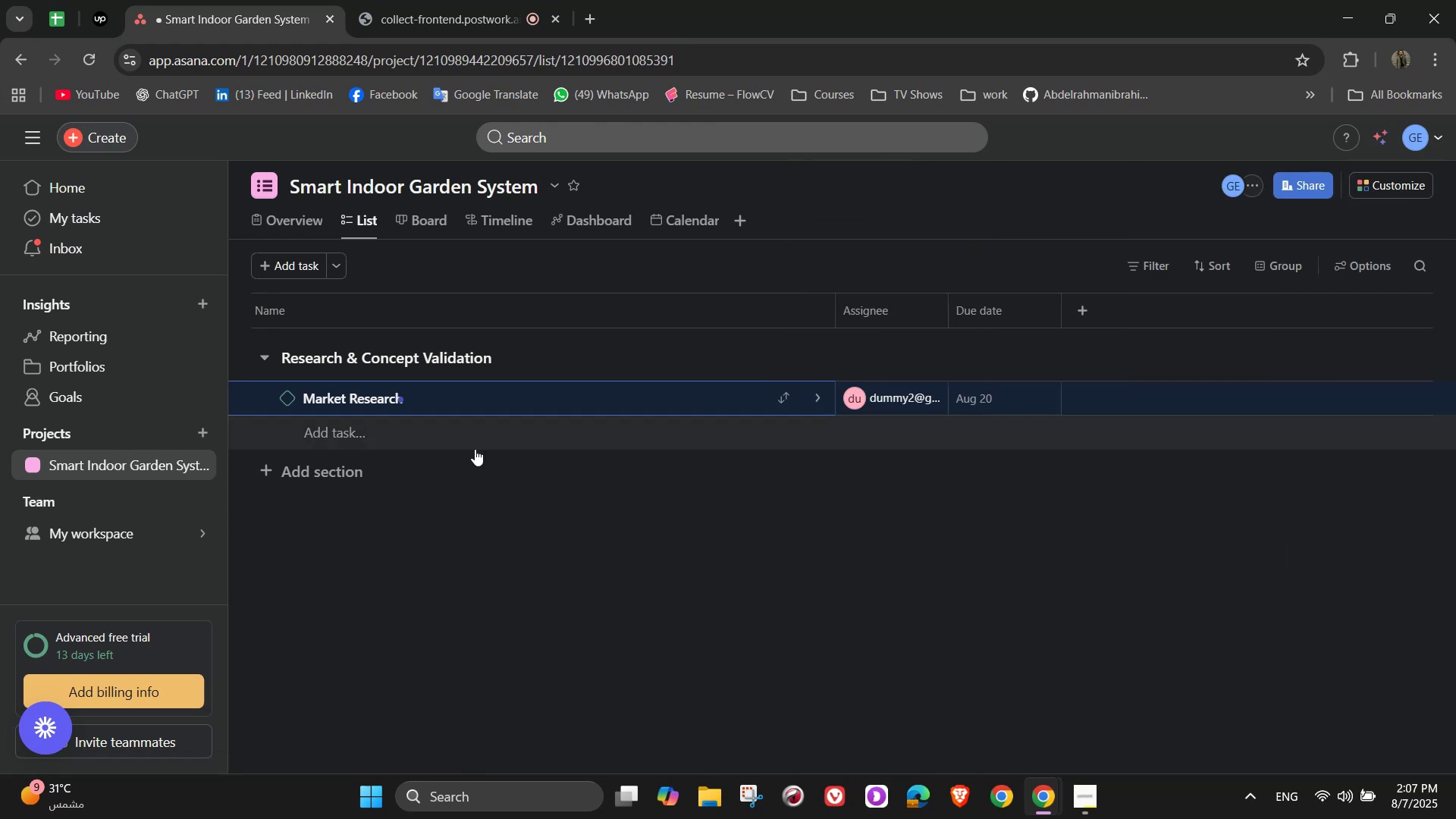 
left_click([475, 449])
 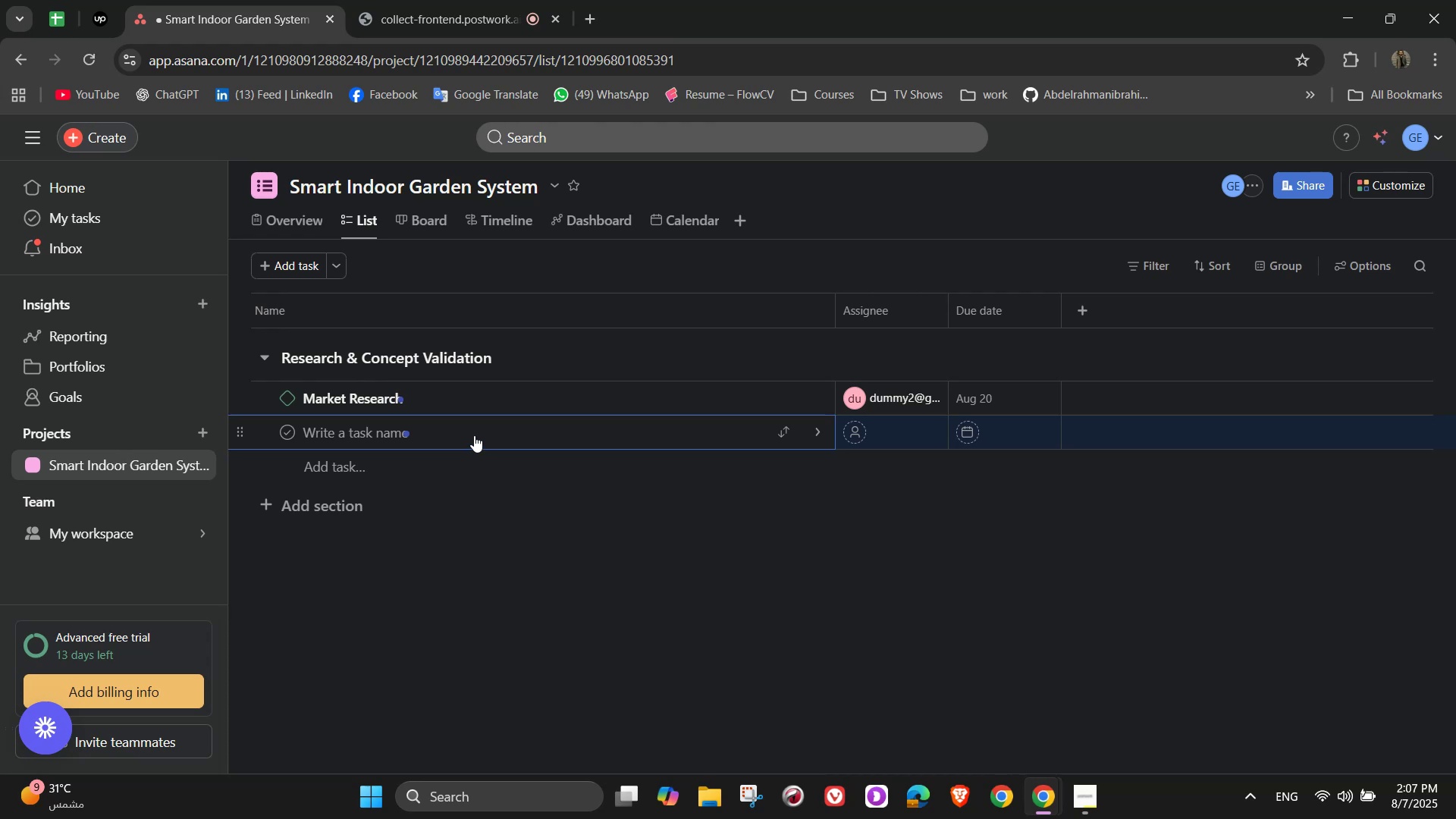 
left_click([473, 432])
 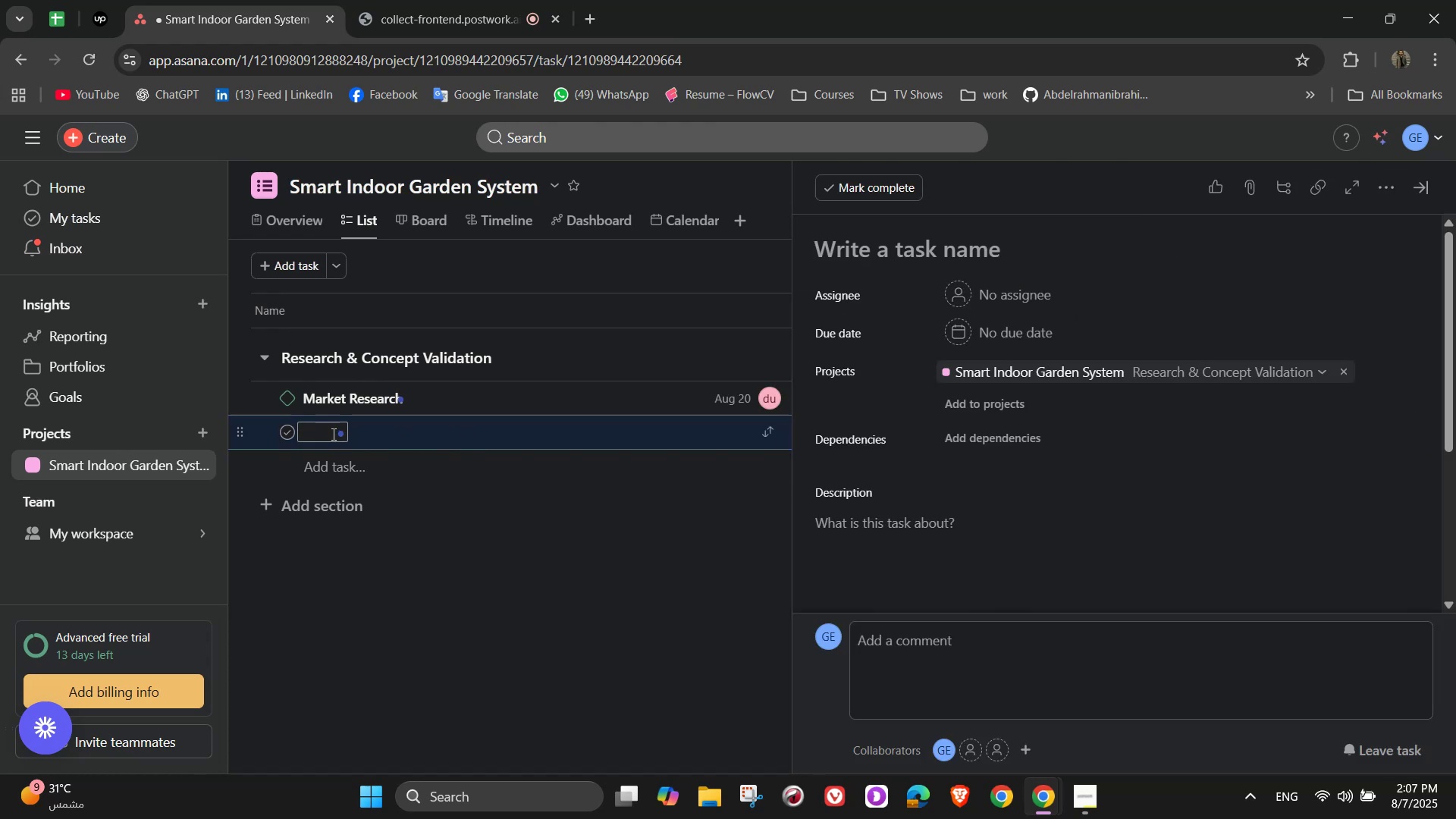 
left_click([333, 435])
 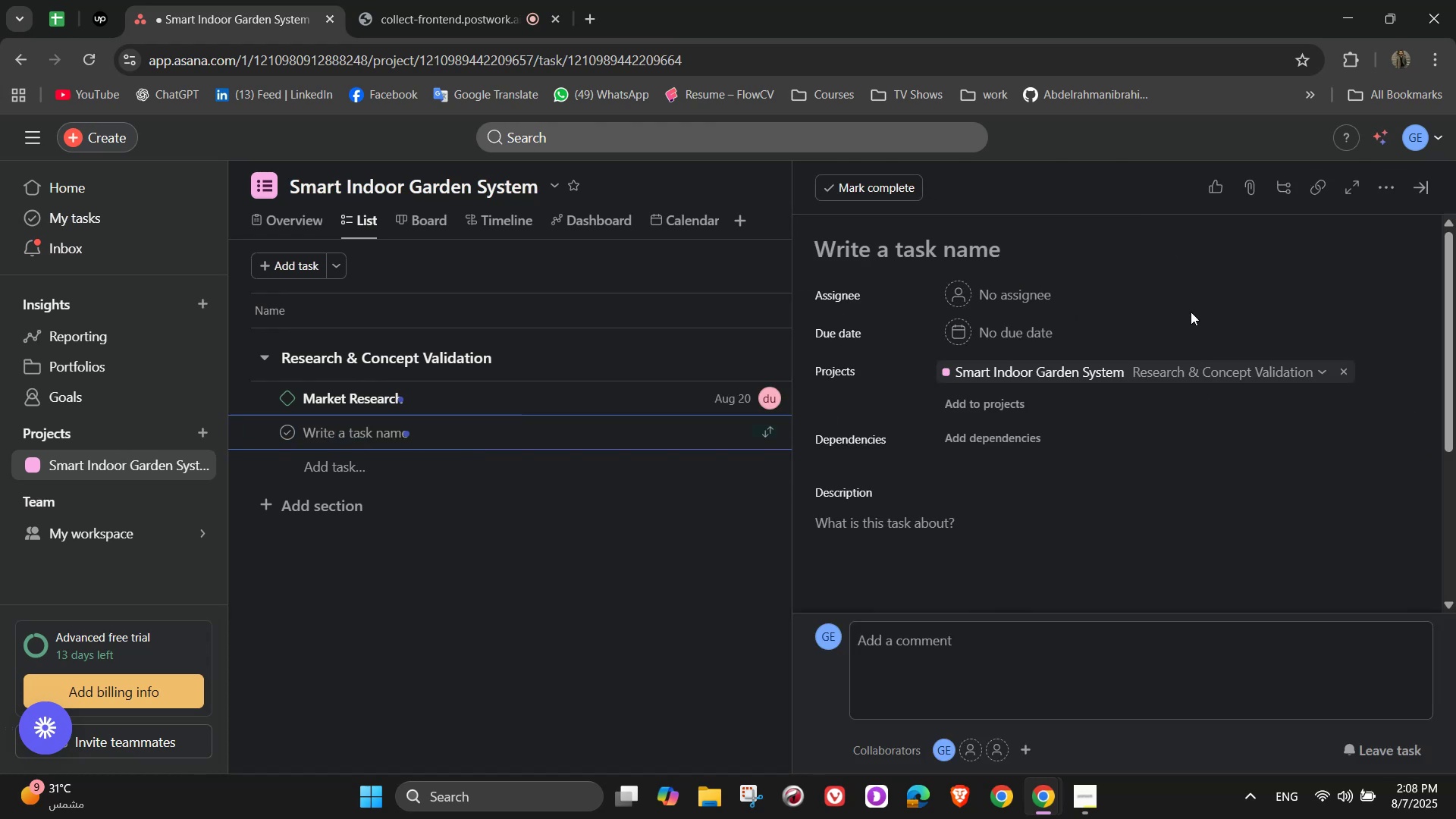 
mouse_move([1059, 290])
 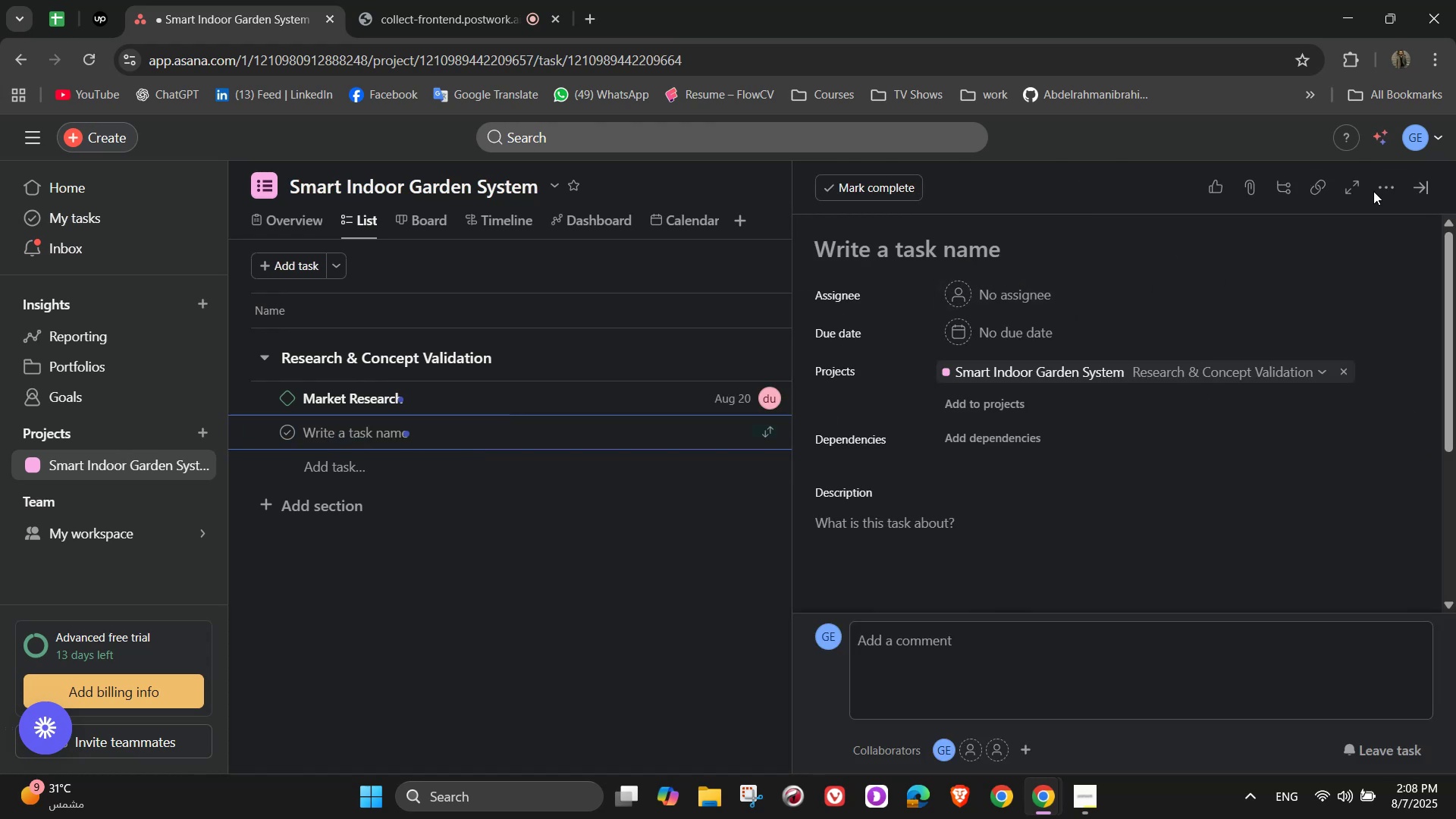 
left_click([1376, 186])
 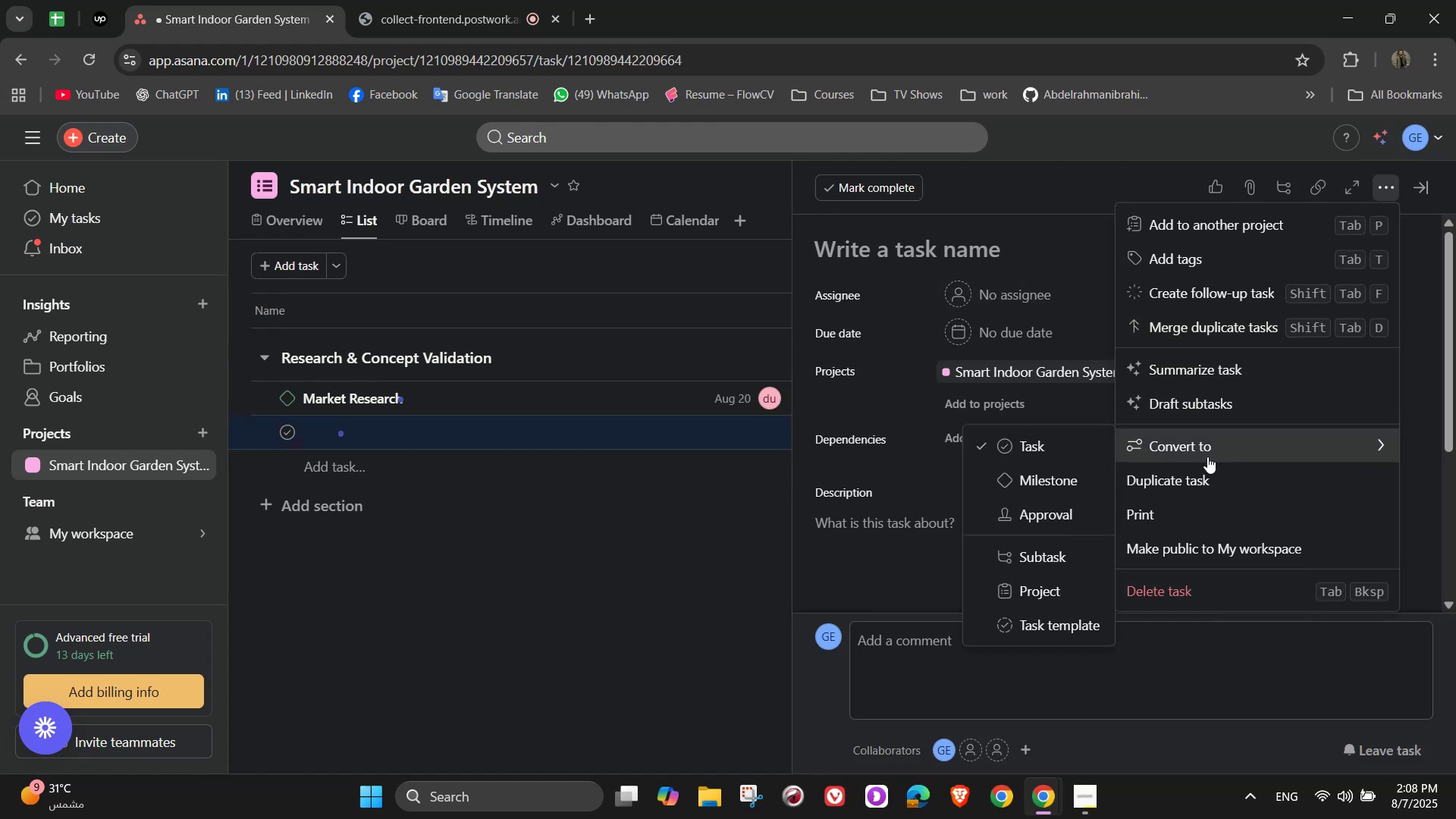 
left_click([1068, 483])
 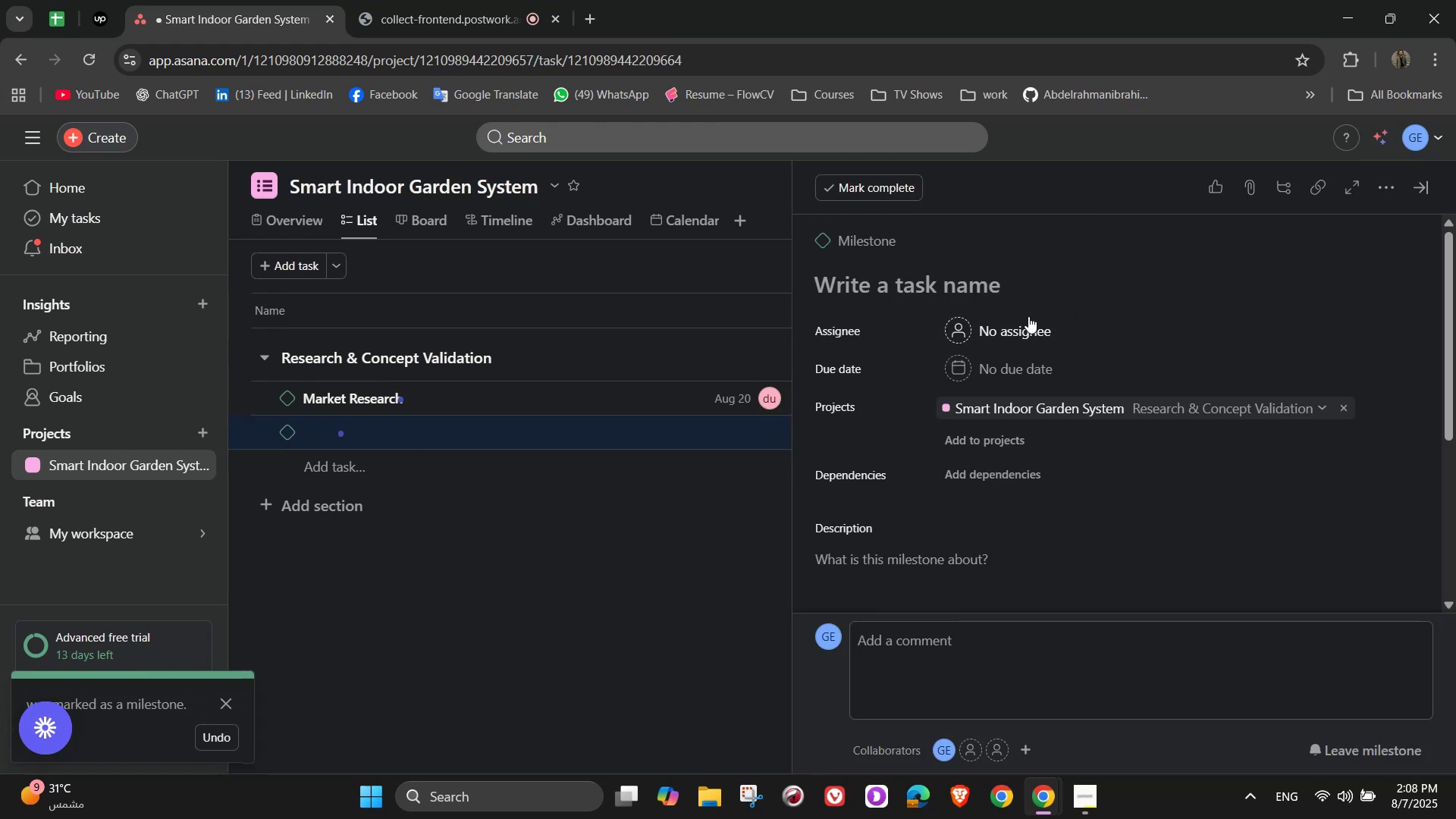 
left_click([1016, 324])
 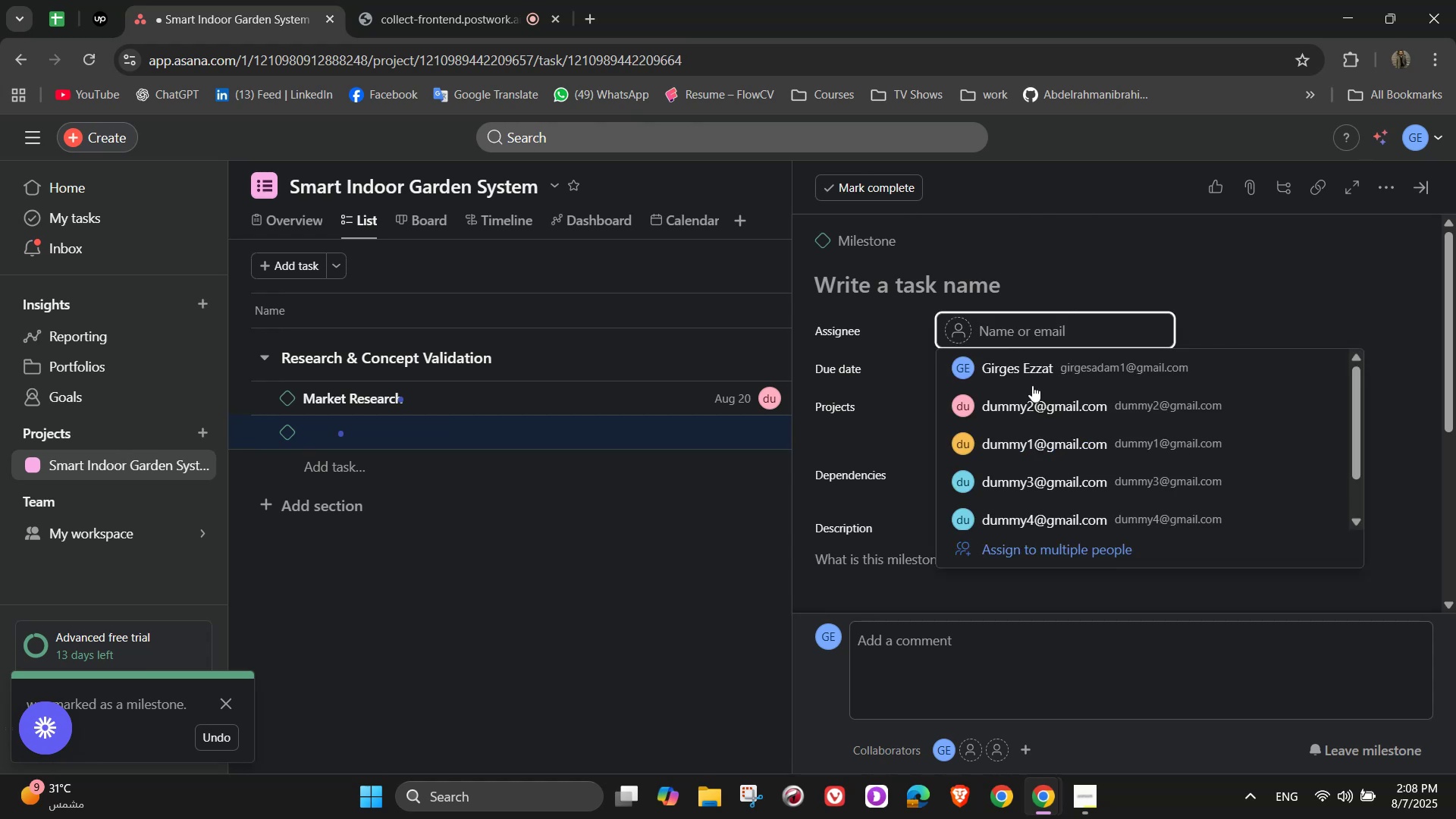 
left_click([1046, 444])
 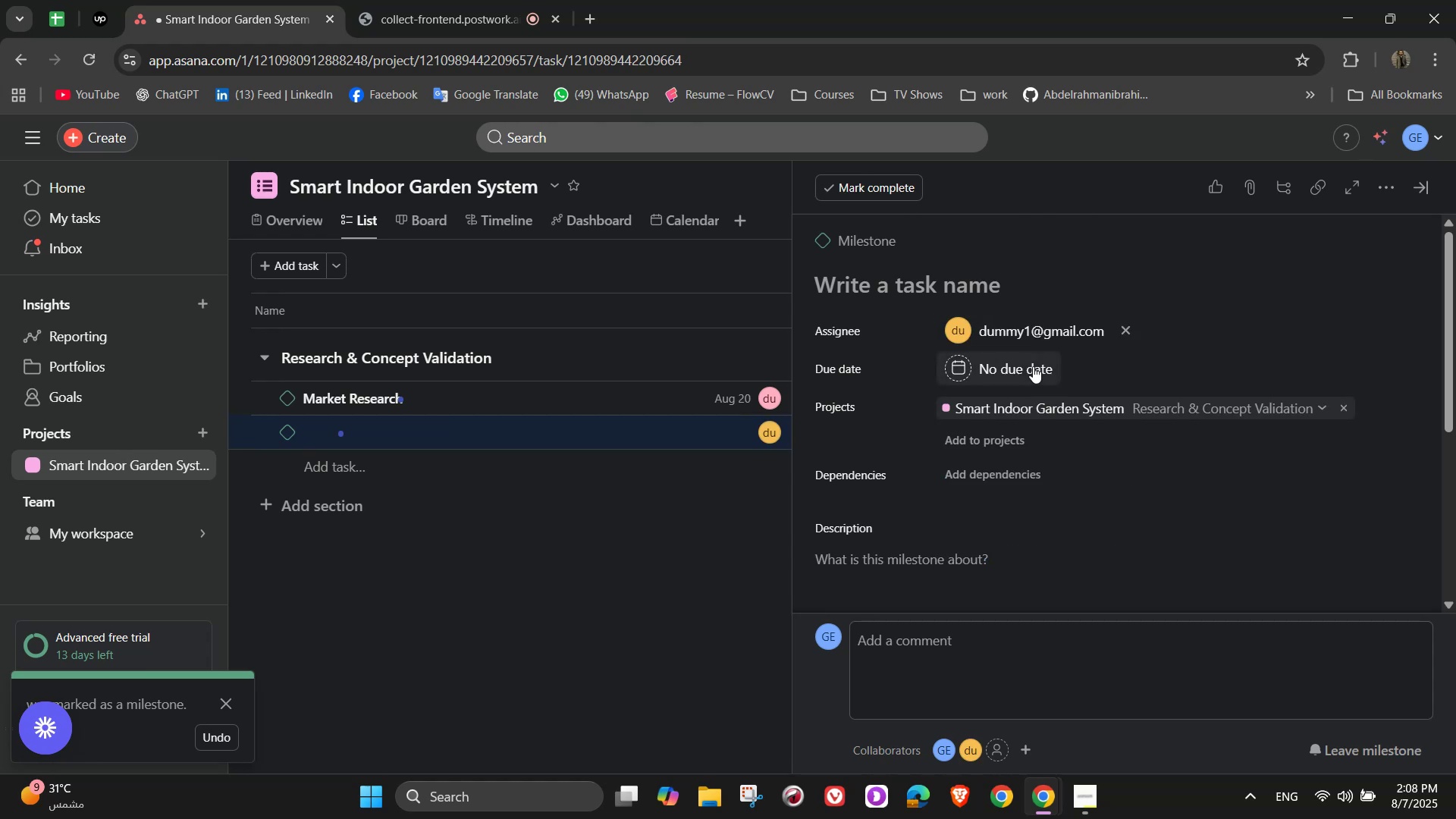 
left_click([1033, 366])
 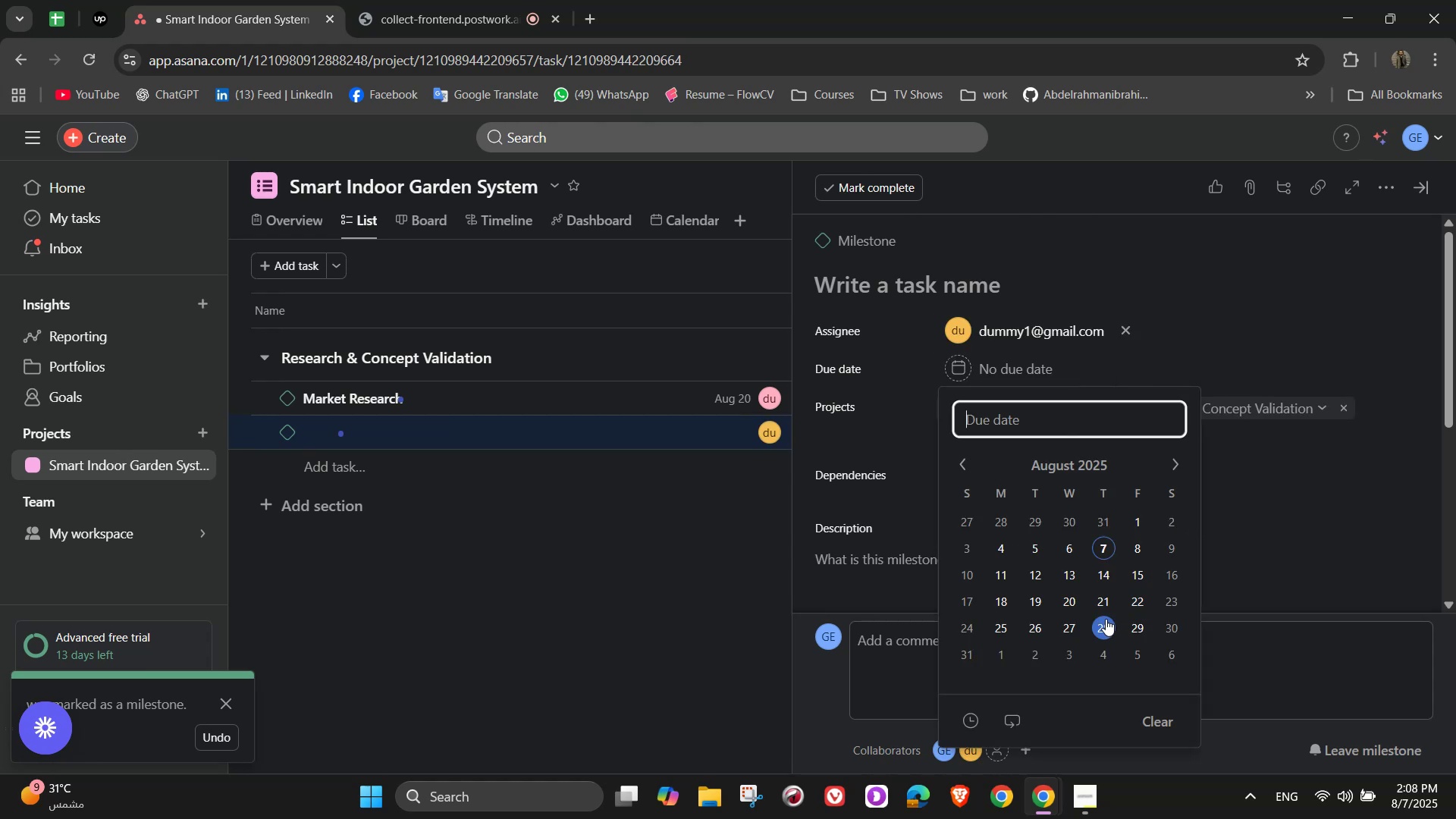 
wait(6.13)
 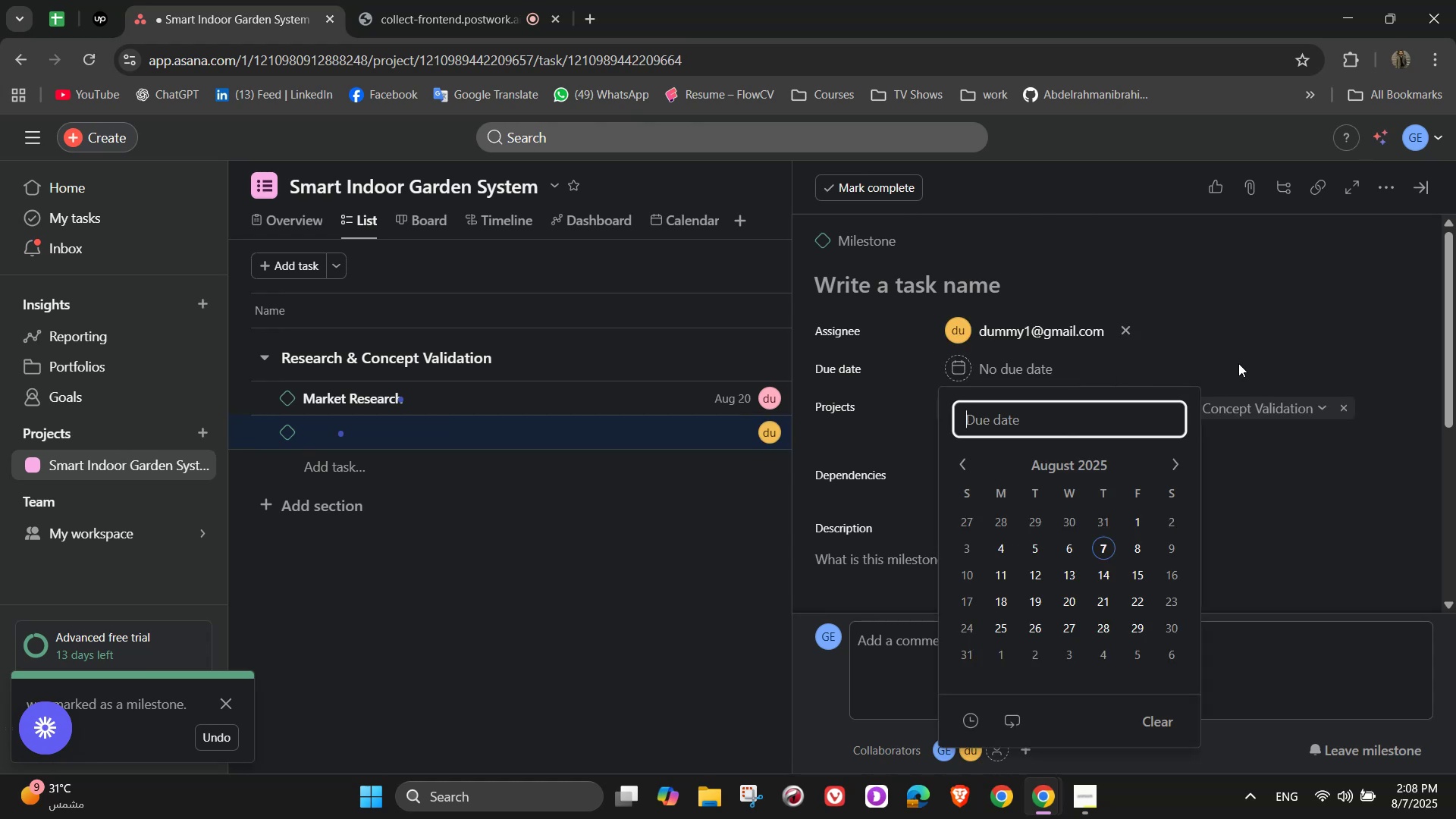 
left_click([1078, 608])
 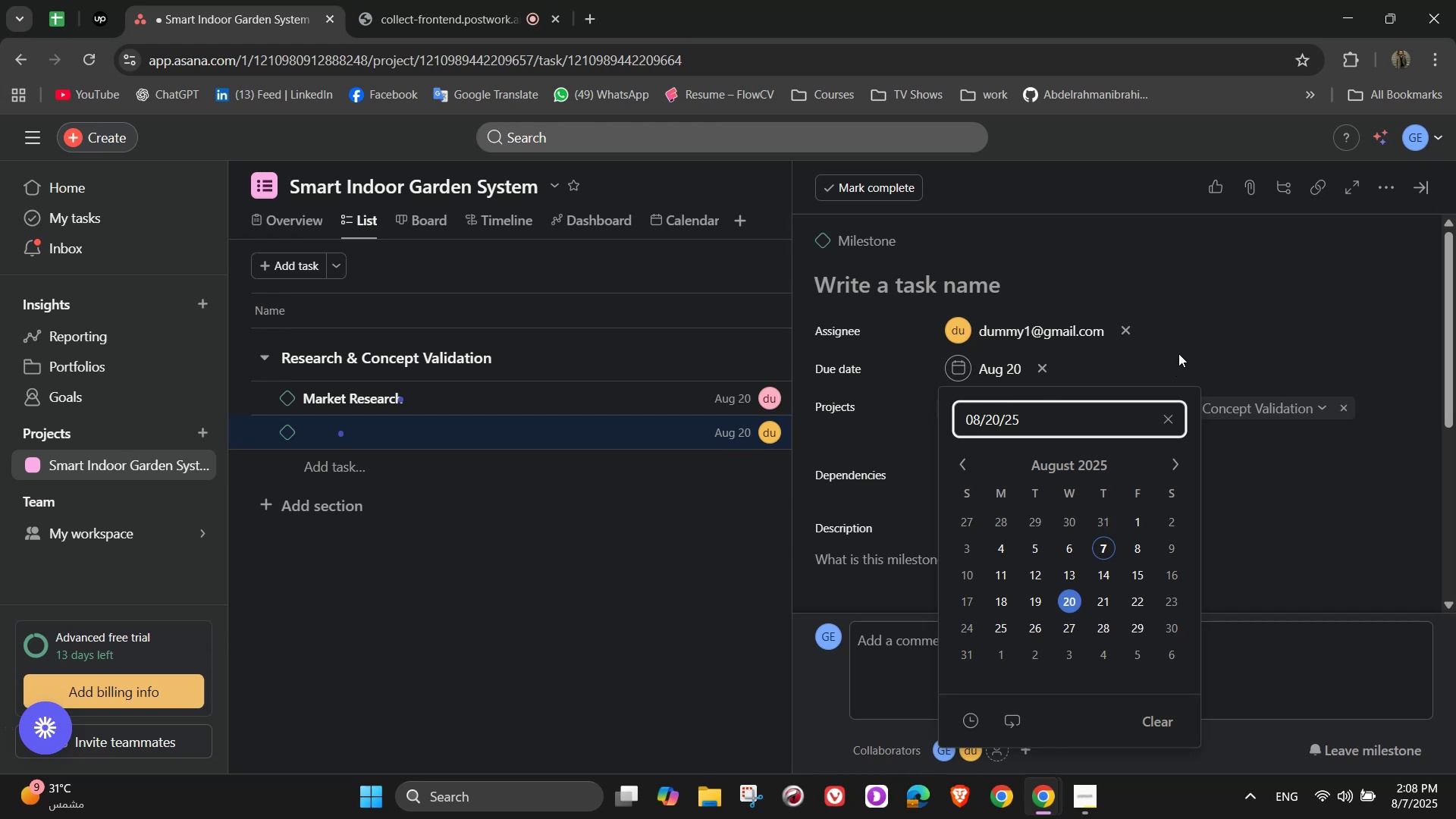 
left_click([1218, 331])
 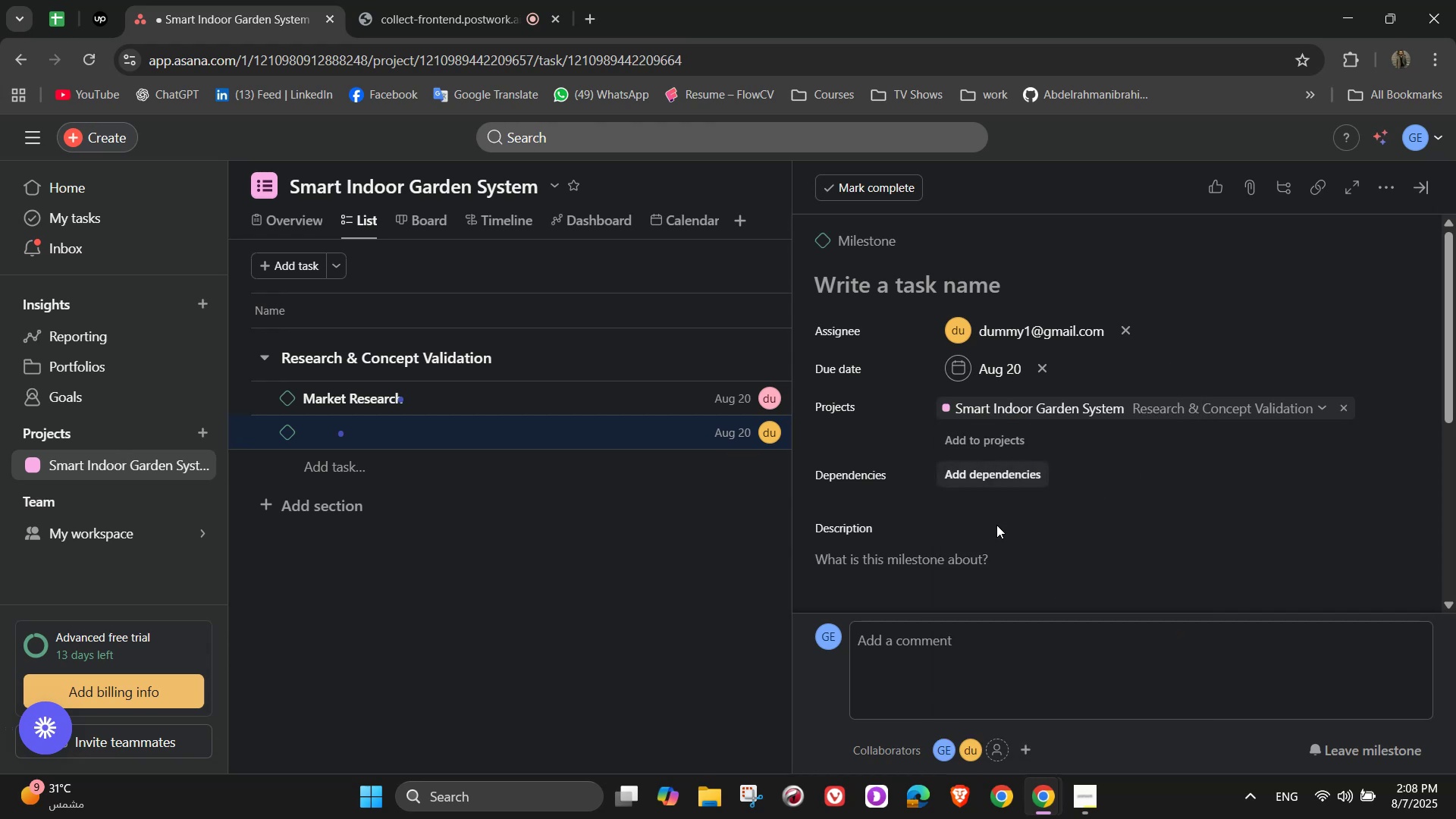 
scroll: coordinate [996, 574], scroll_direction: down, amount: 2.0
 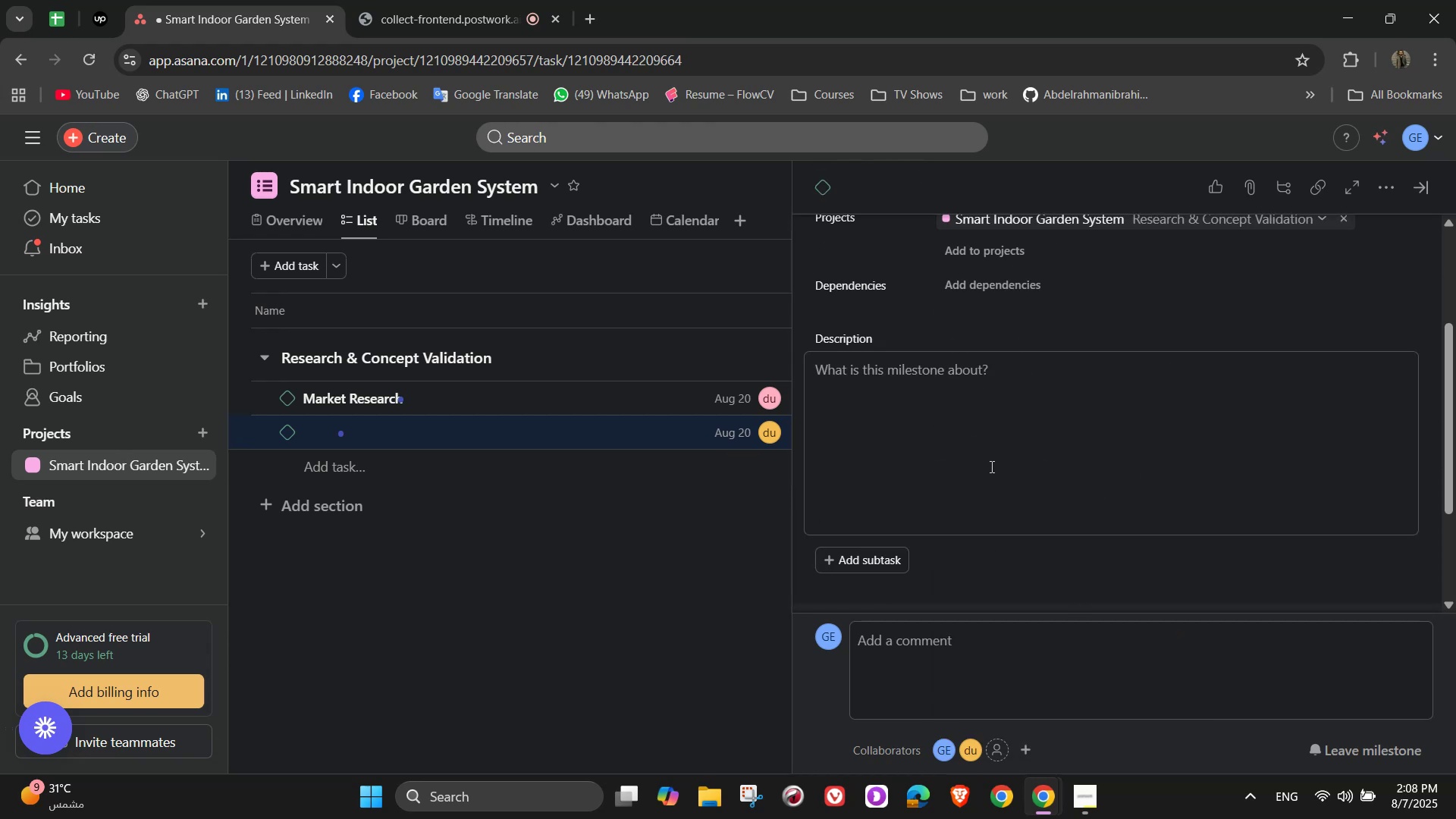 
left_click([990, 466])
 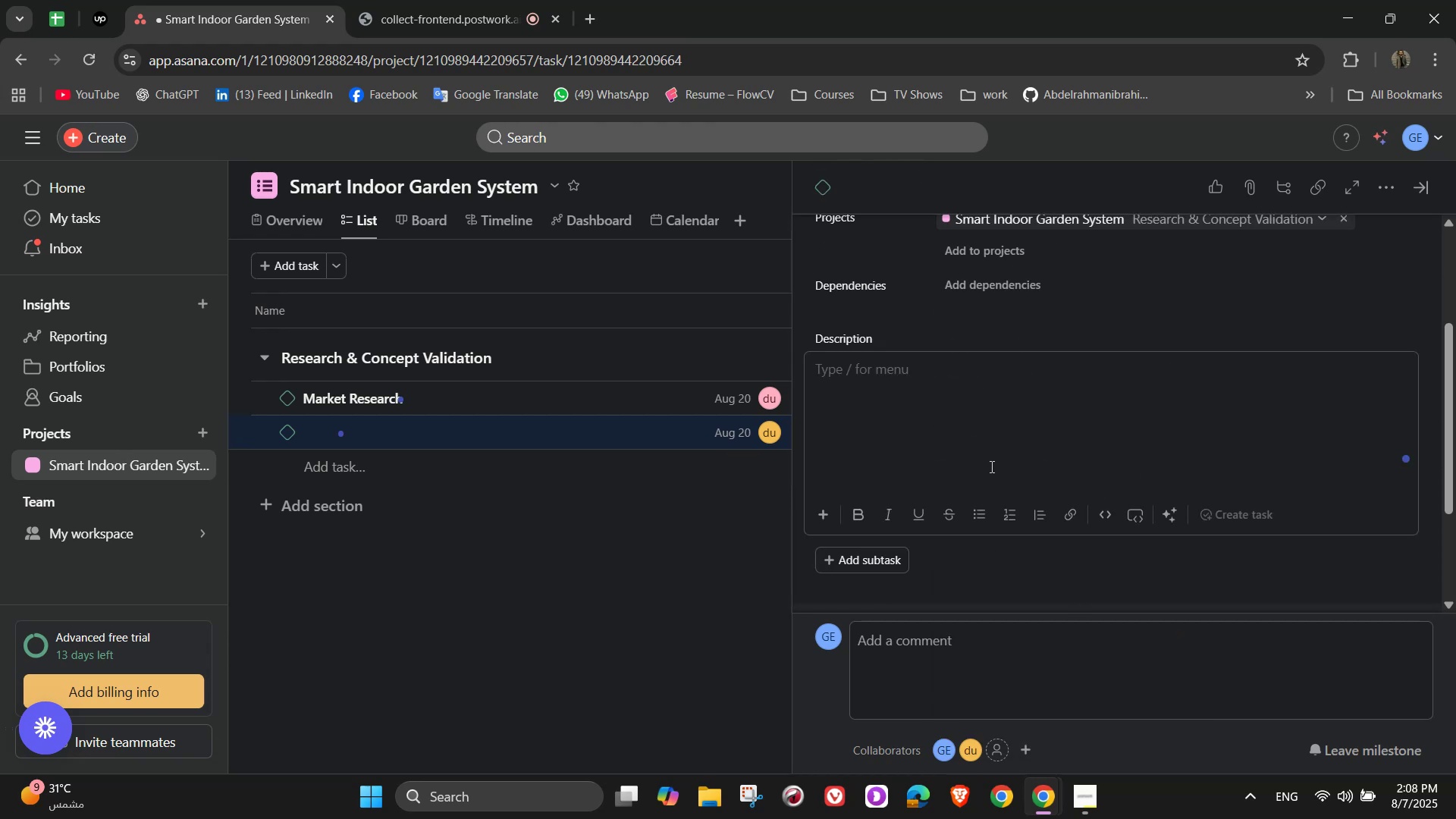 
hold_key(key=ShiftLeft, duration=1.45)
 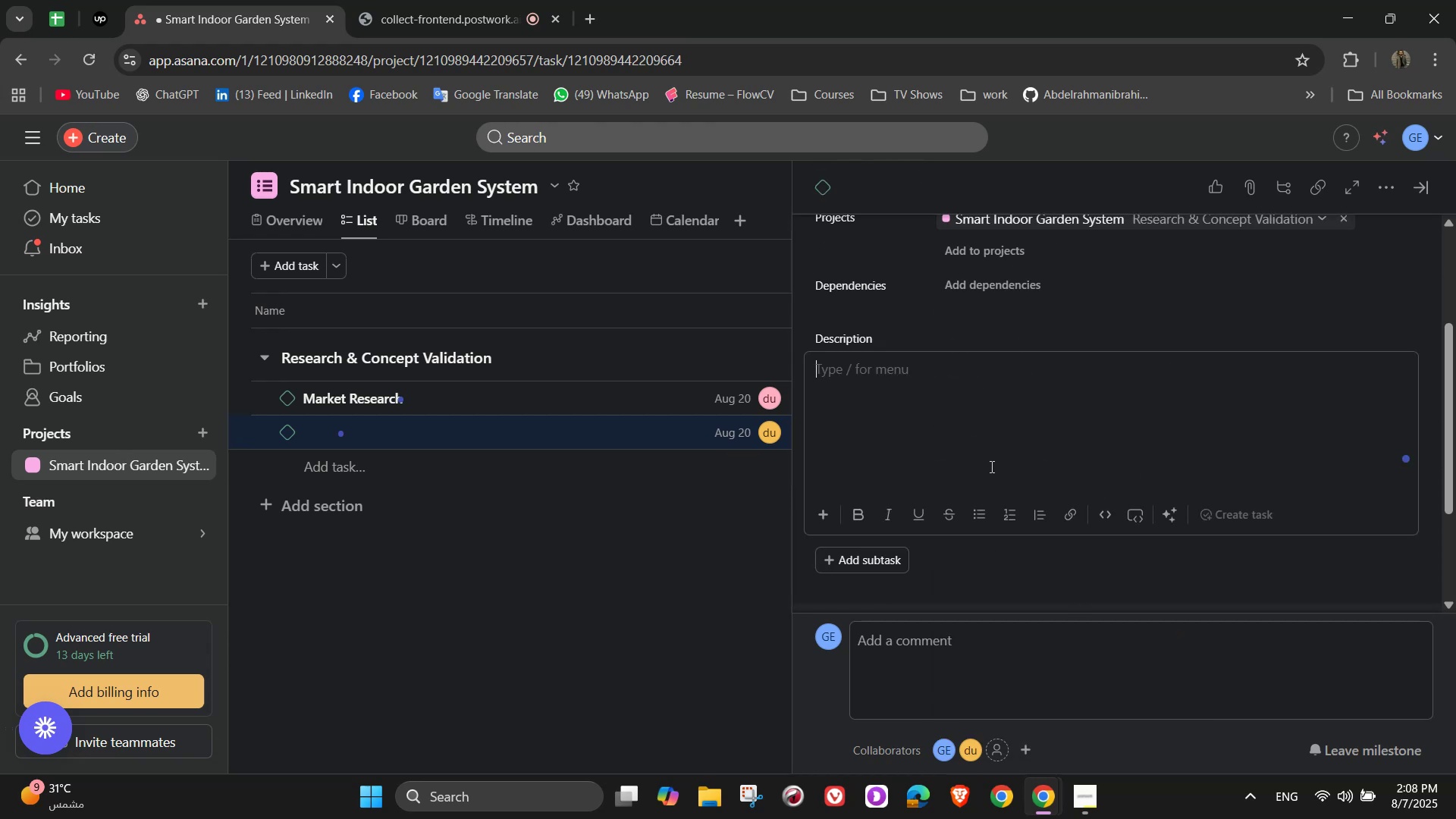 
scroll: coordinate [988, 466], scroll_direction: up, amount: 10.0
 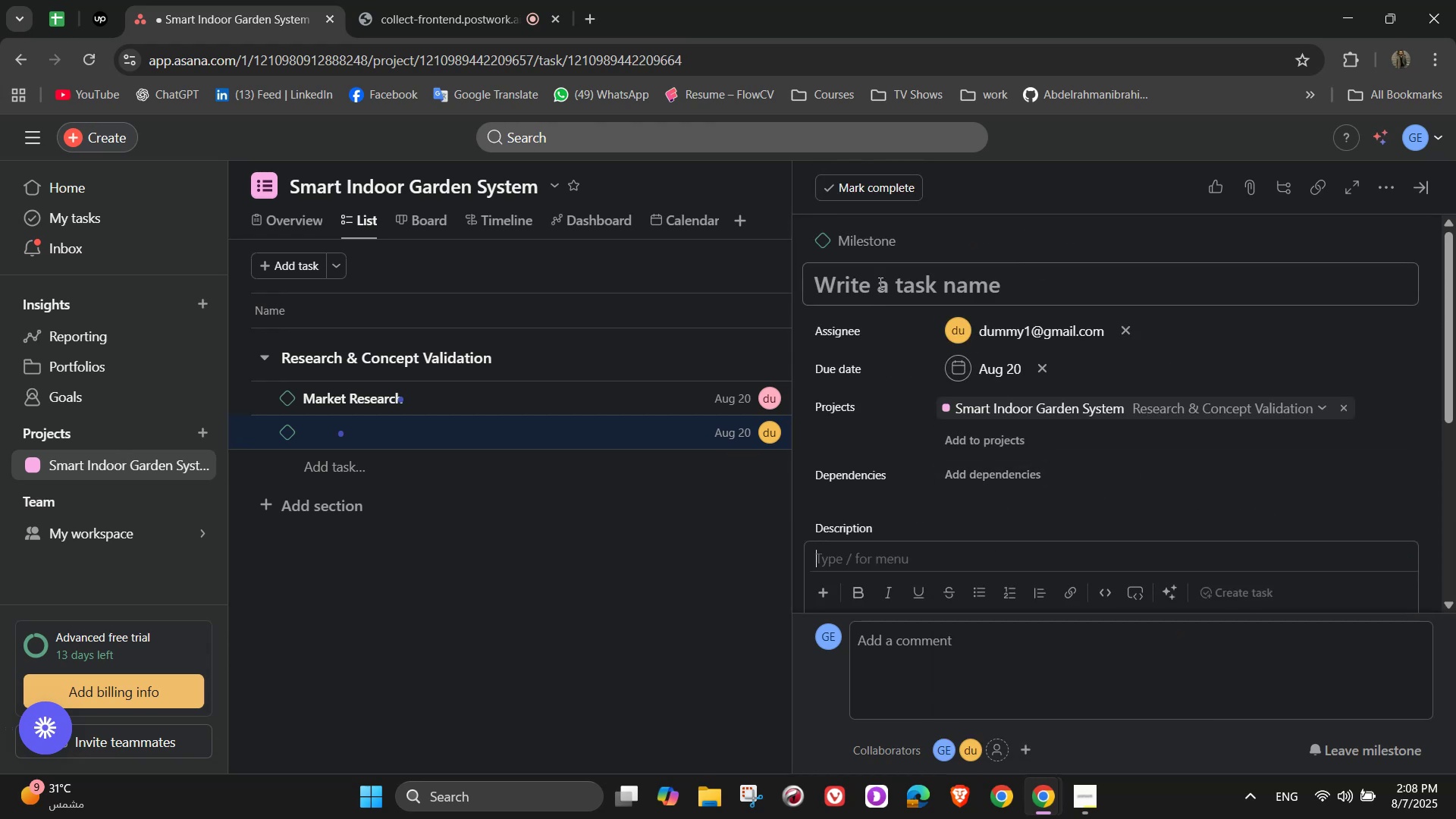 
left_click([880, 281])
 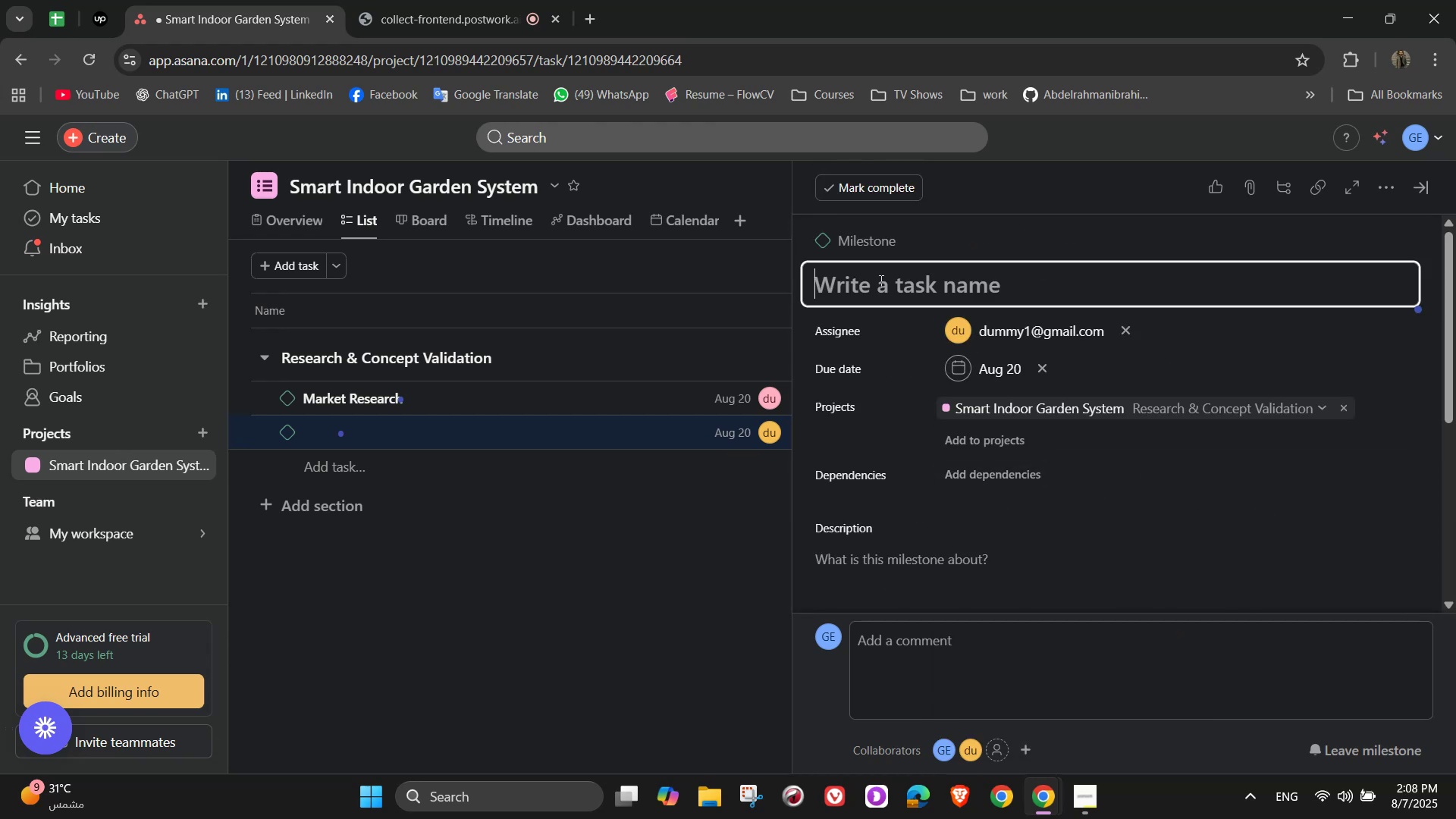 
type(Servey Target Users)
 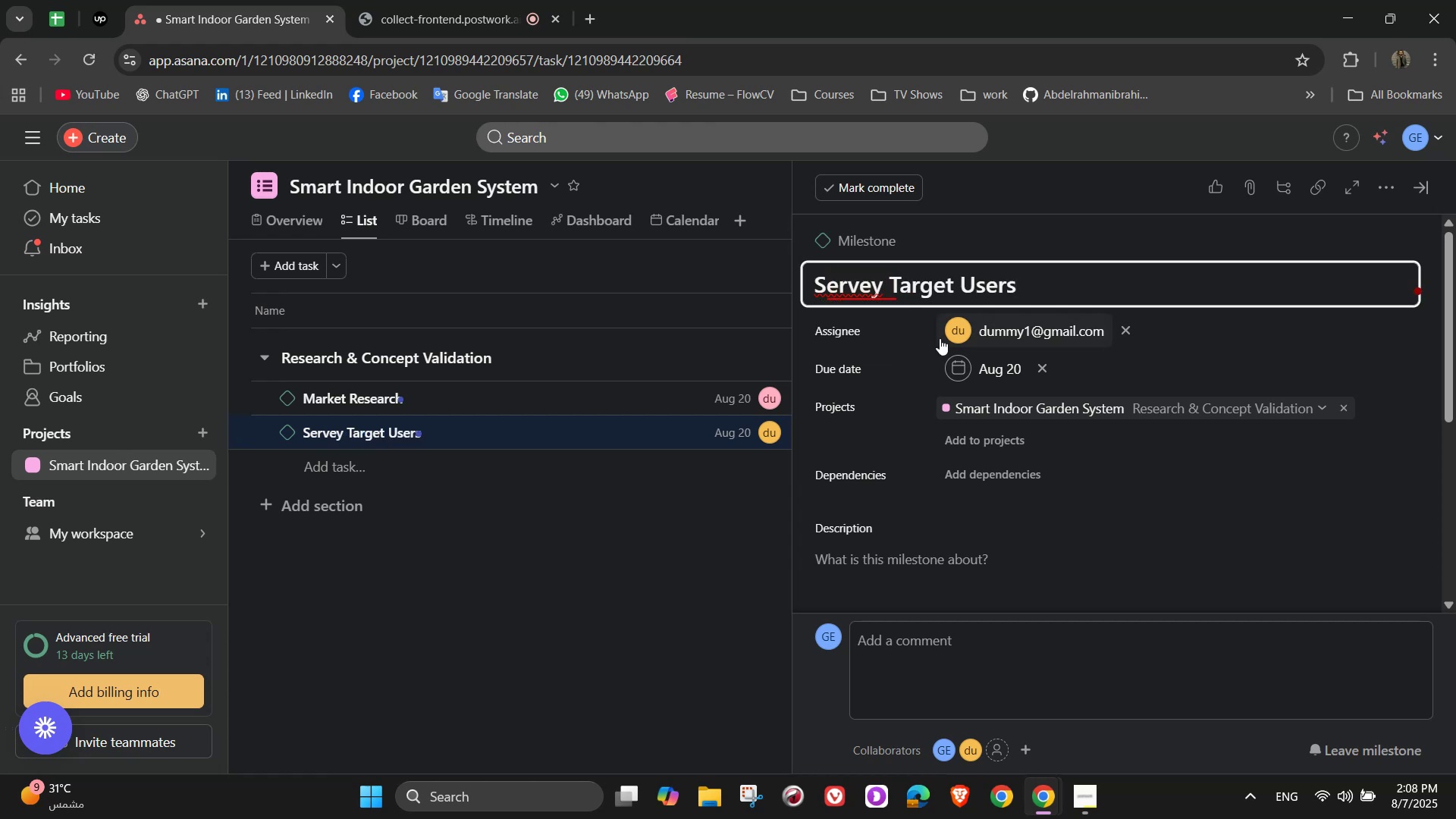 
left_click([843, 309])
 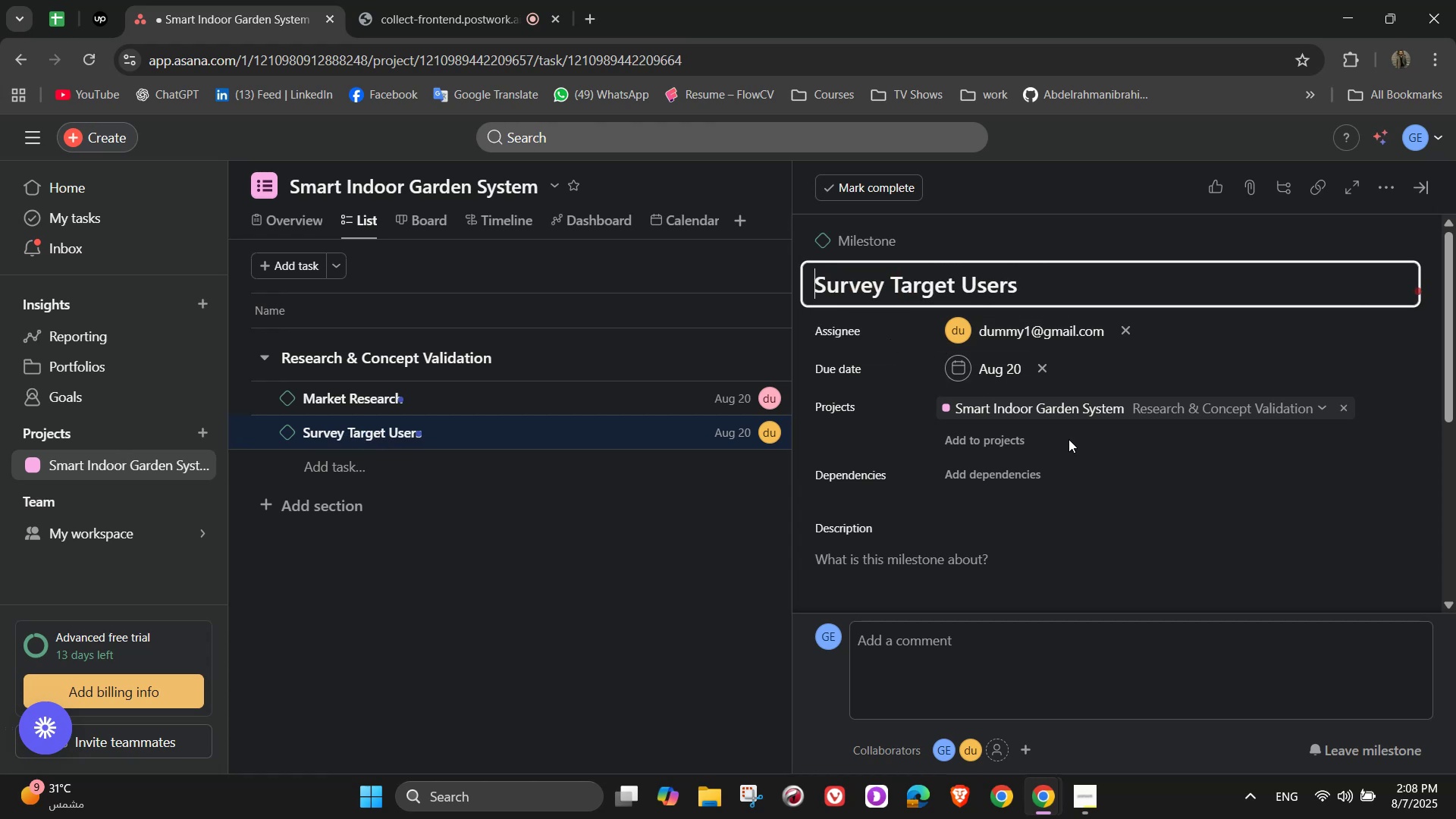 
scroll: coordinate [1068, 439], scroll_direction: down, amount: 1.0
 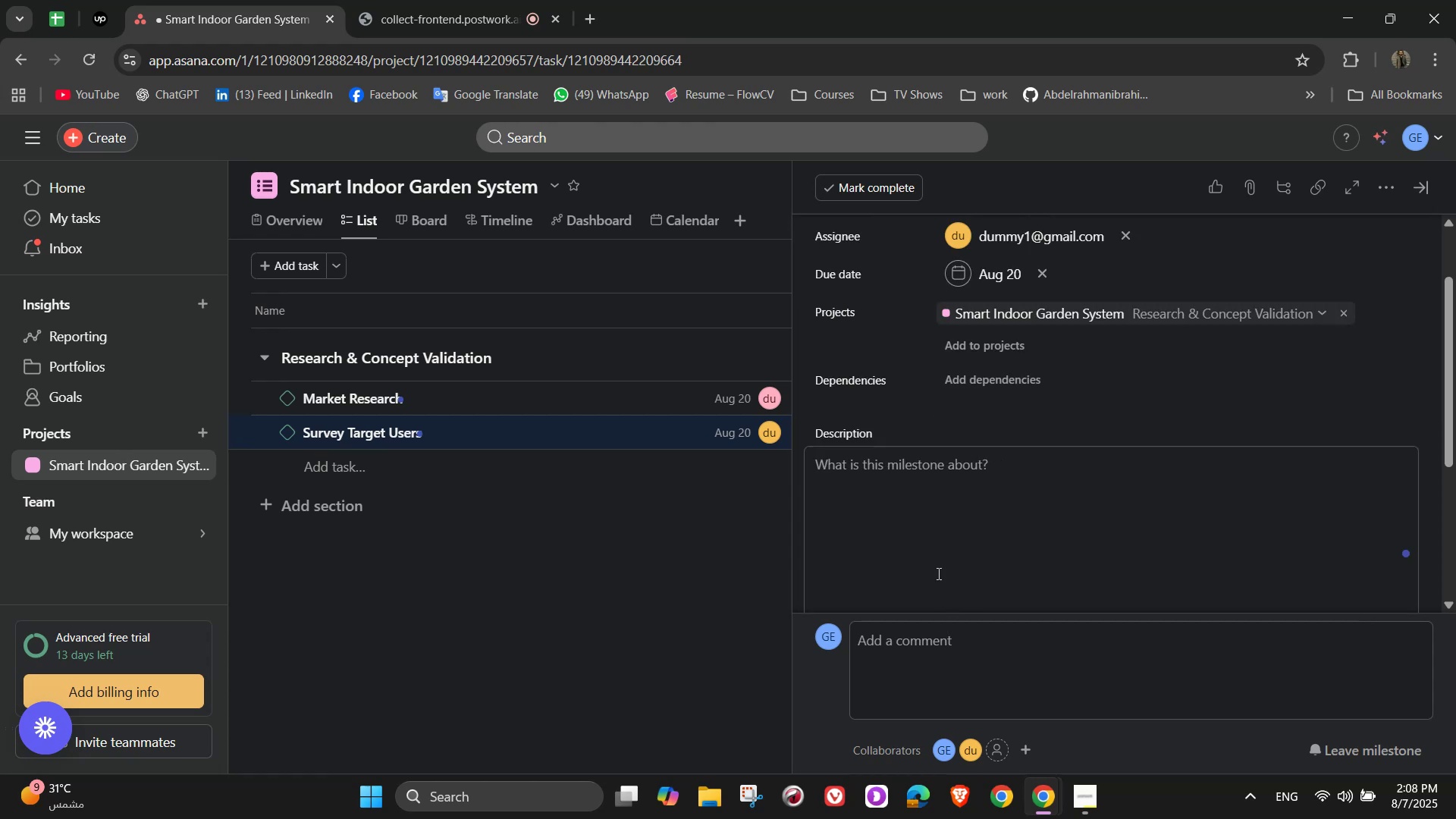 
left_click([937, 509])
 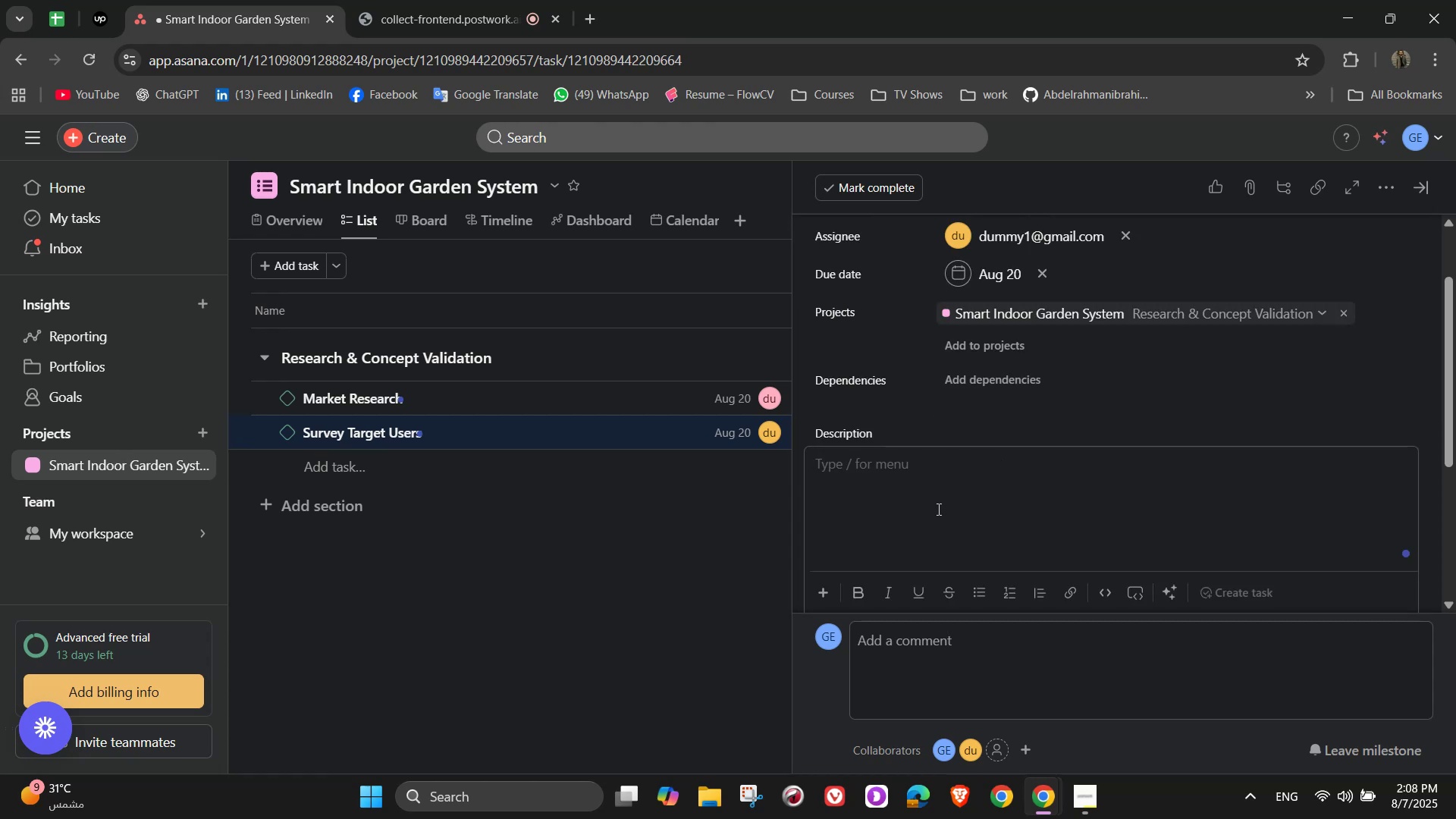 
type(Use surveys to validate features like self-watering, mobile PP)
key(Backspace)
key(Backspace)
type(app integration, and plant monitoring)
 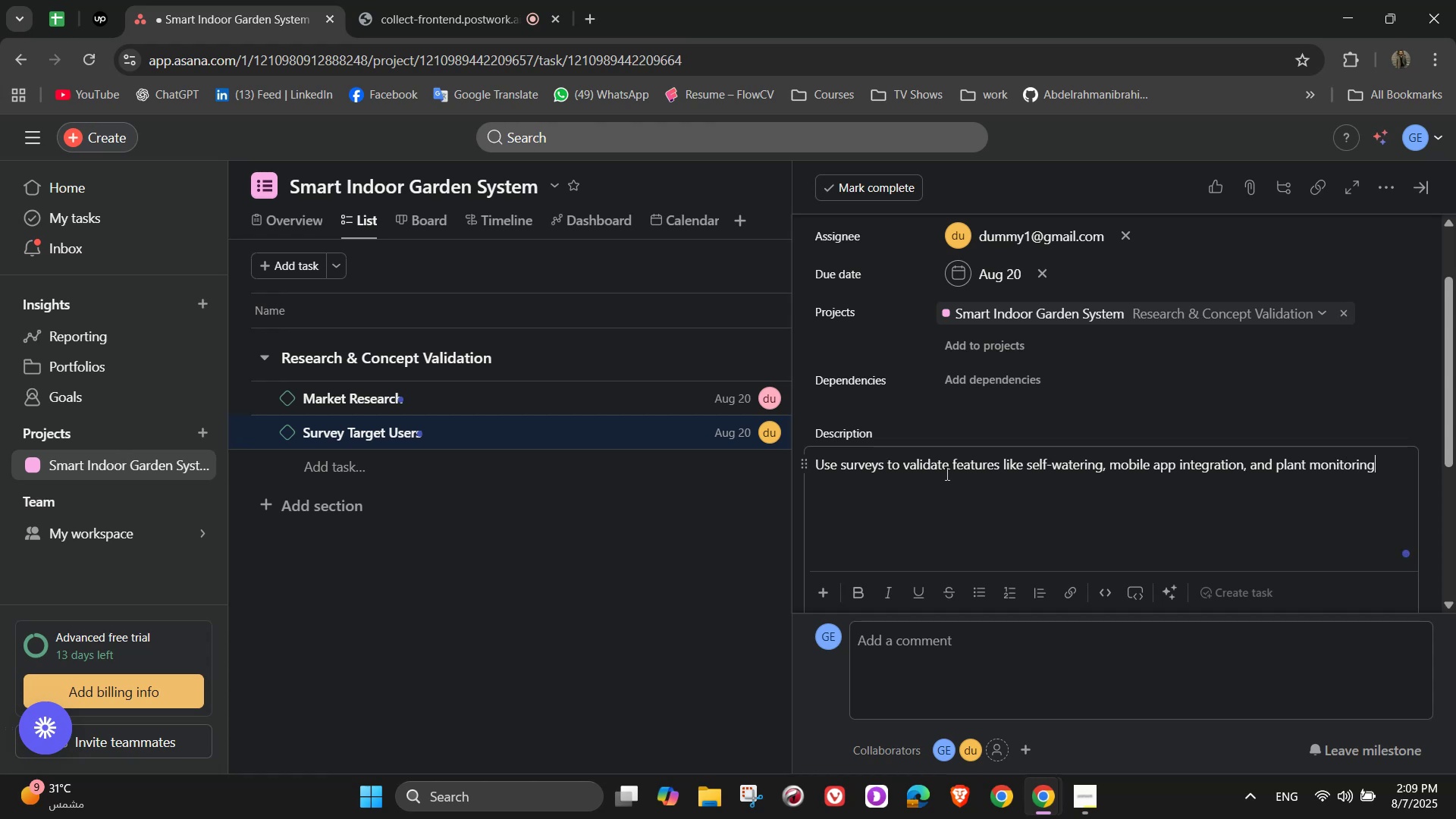 
wait(8.36)
 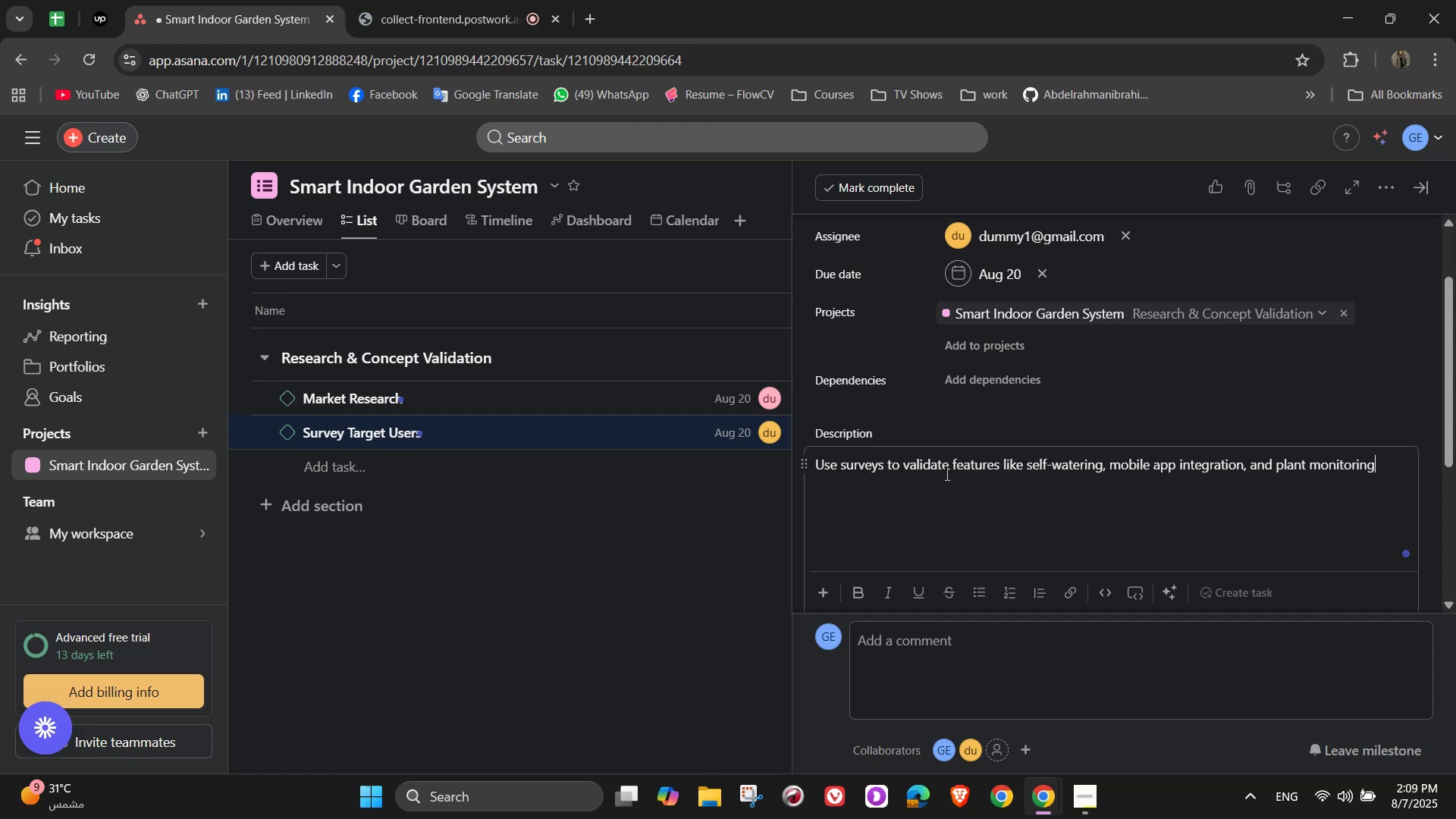 
scroll: coordinate [1134, 413], scroll_direction: down, amount: 6.0
 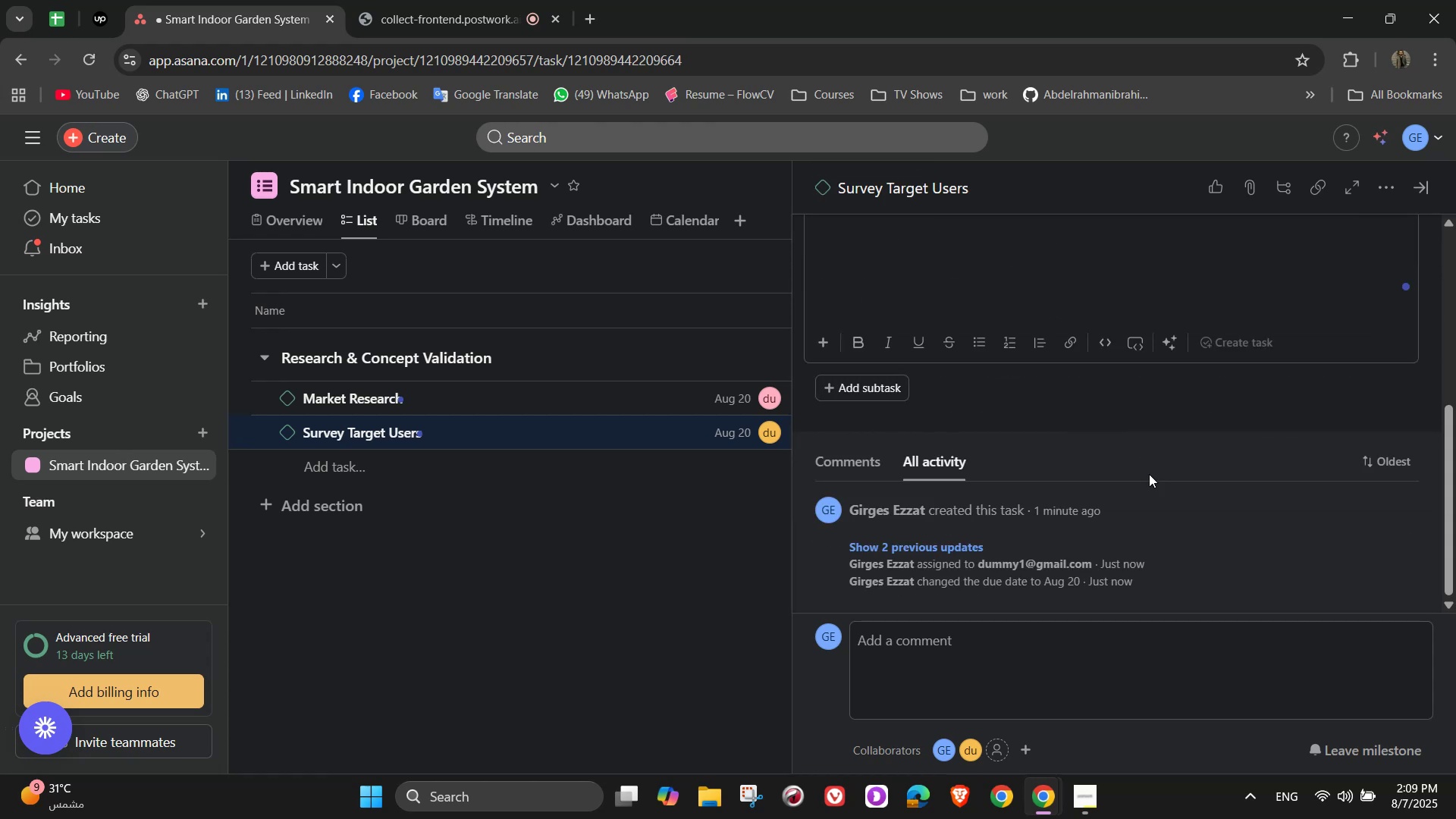 
scroll: coordinate [1159, 496], scroll_direction: up, amount: 4.0
 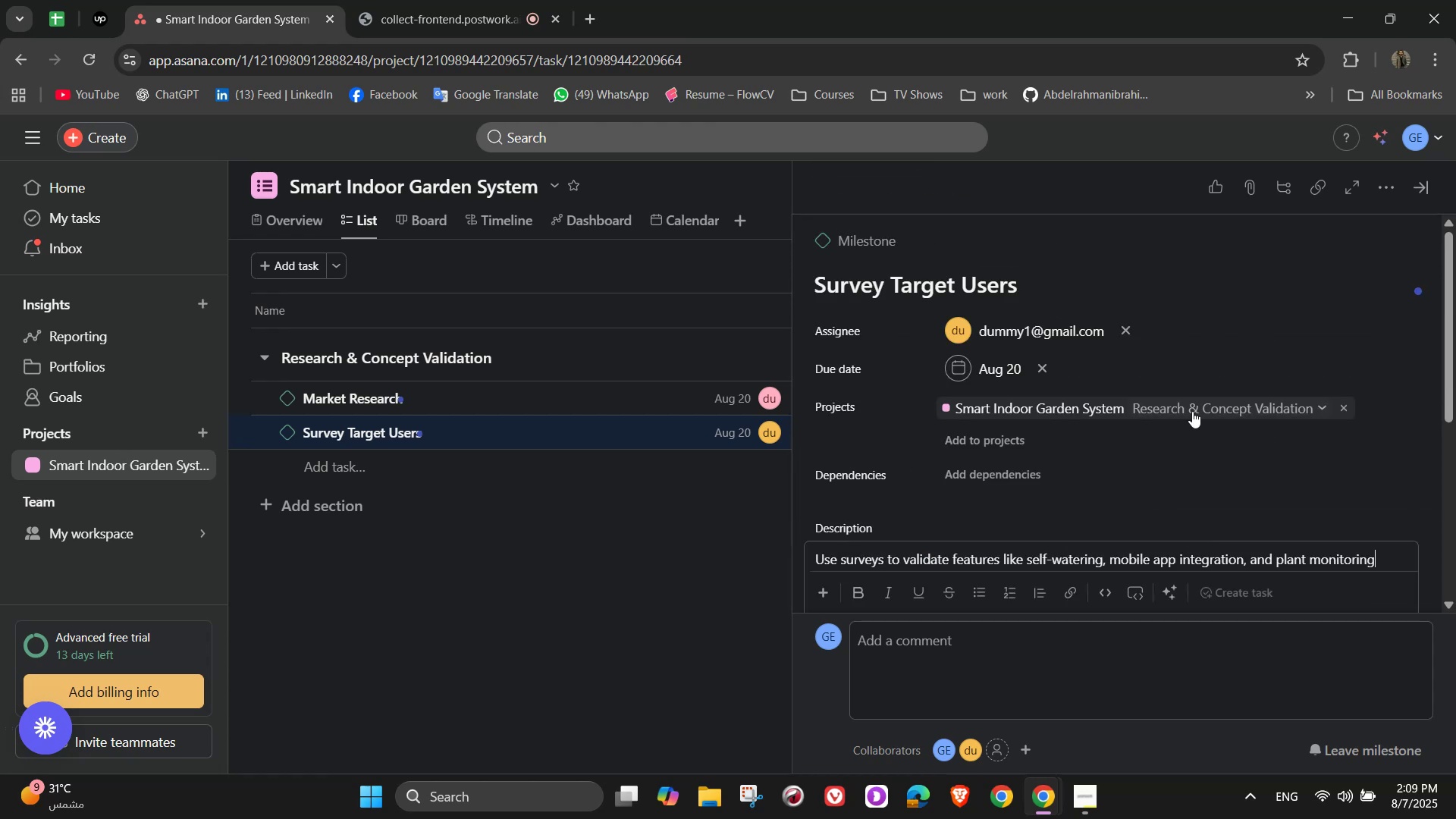 
scroll: coordinate [1202, 435], scroll_direction: down, amount: 2.0
 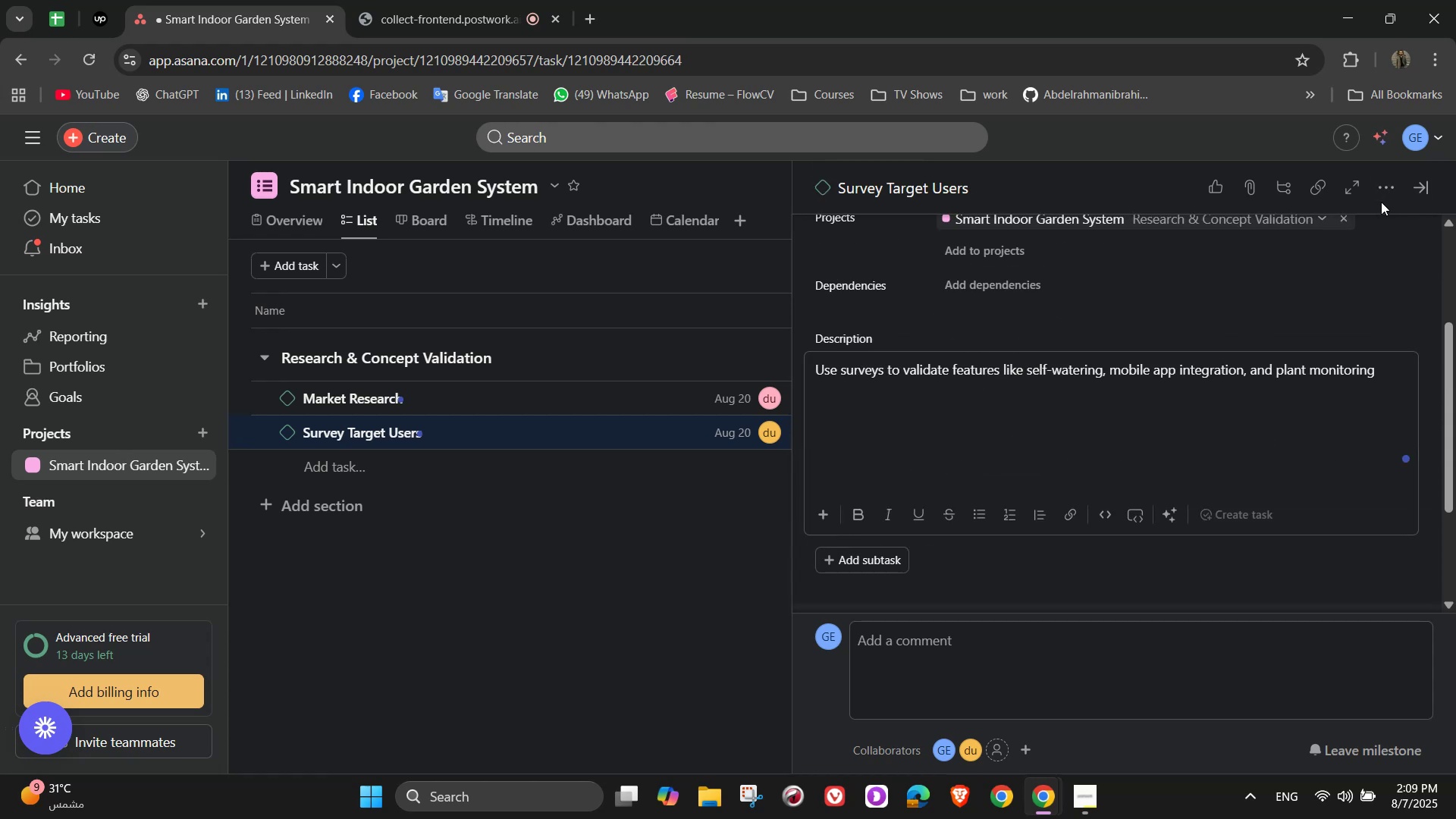 
left_click([1381, 193])
 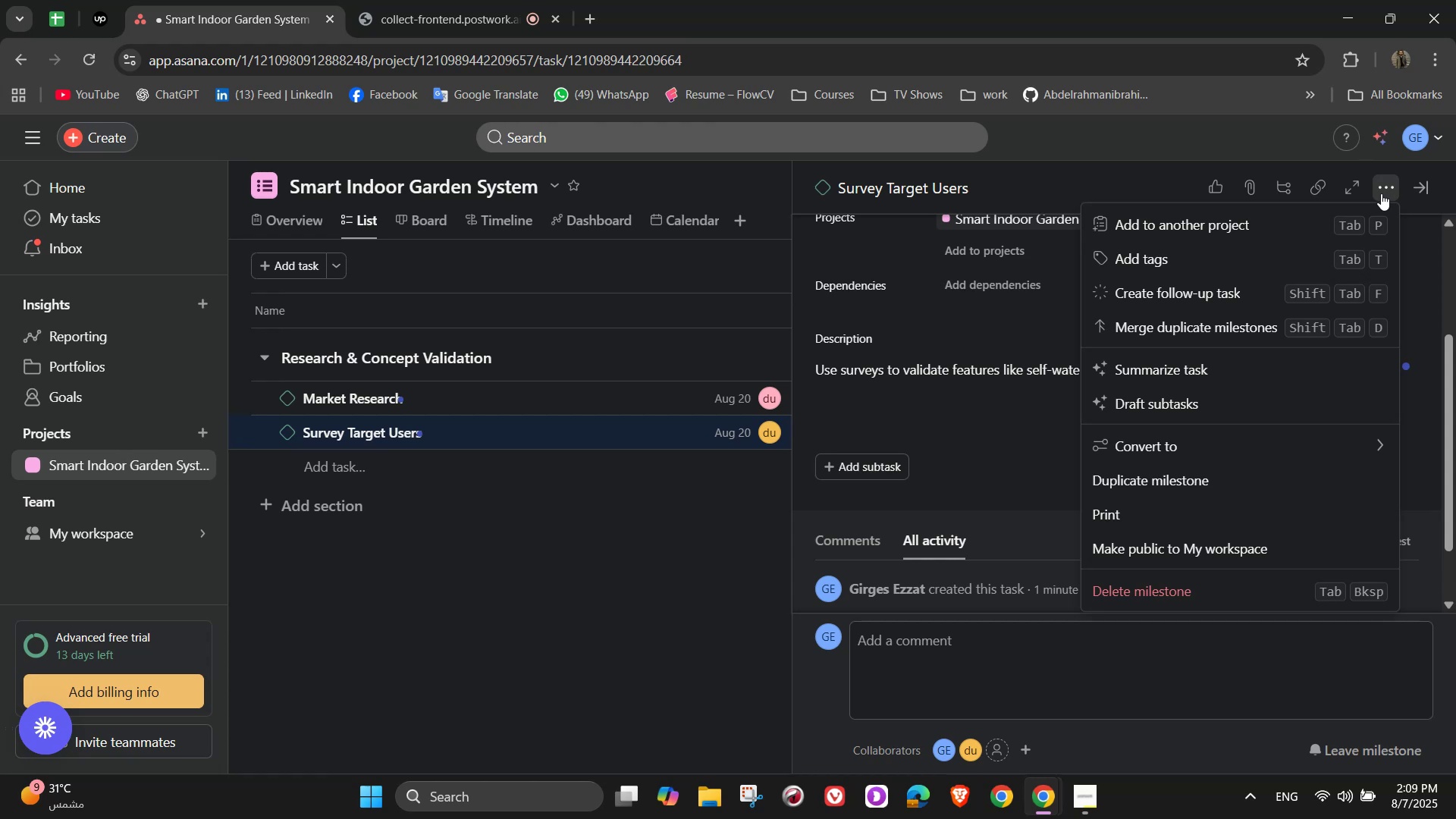 
wait(9.82)
 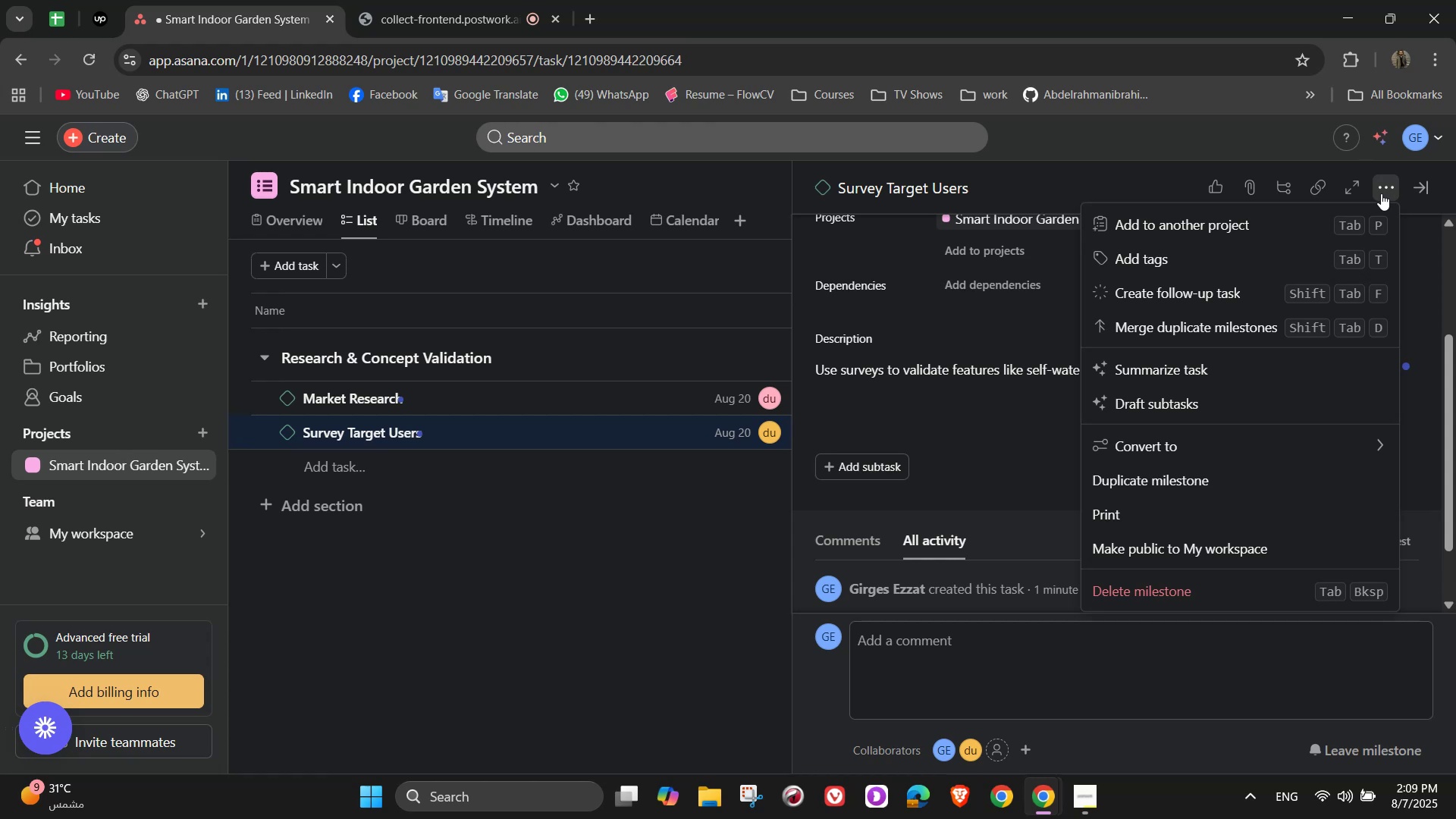 
scroll: coordinate [1377, 311], scroll_direction: up, amount: 3.0
 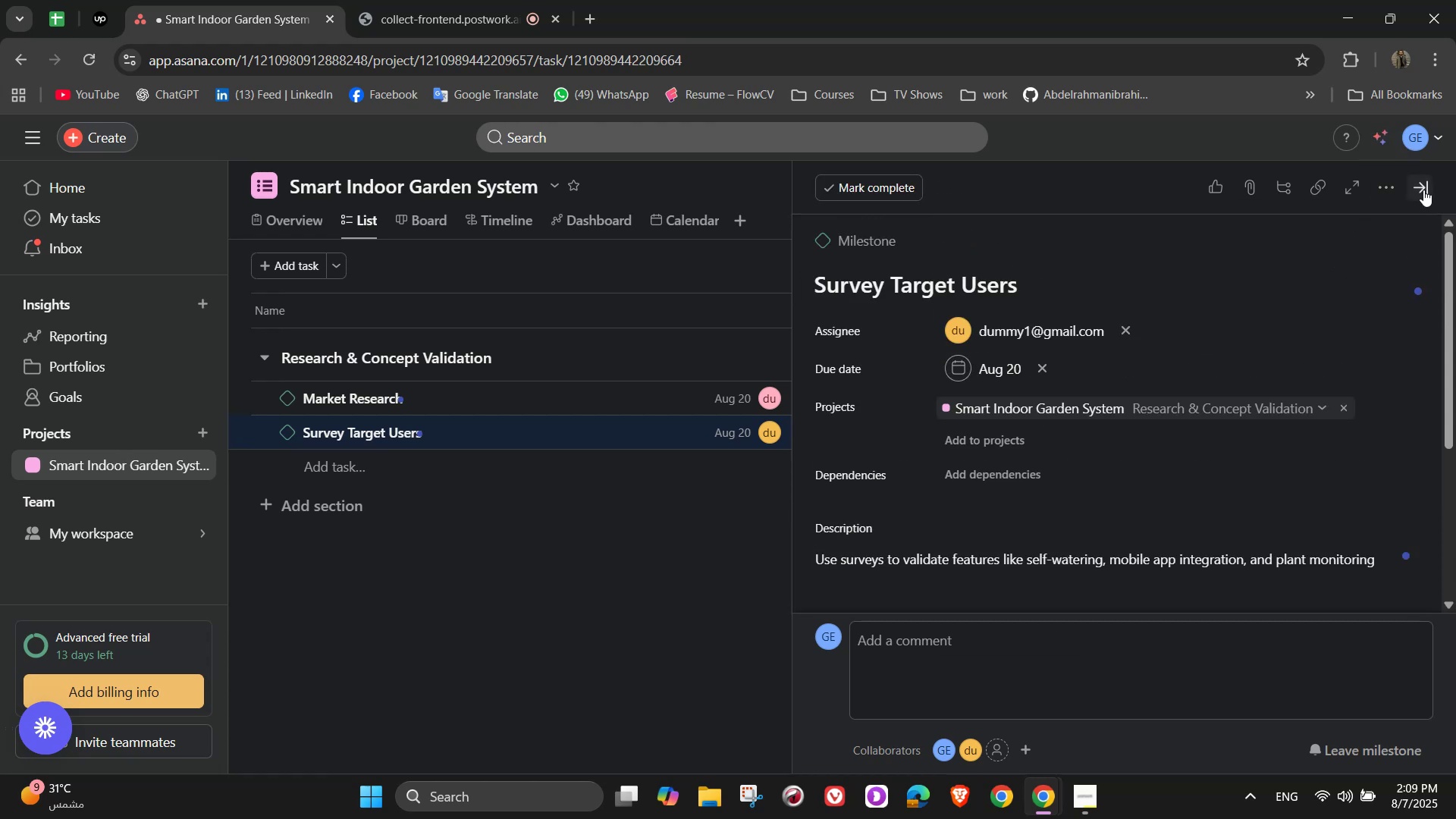 
left_click([1423, 190])
 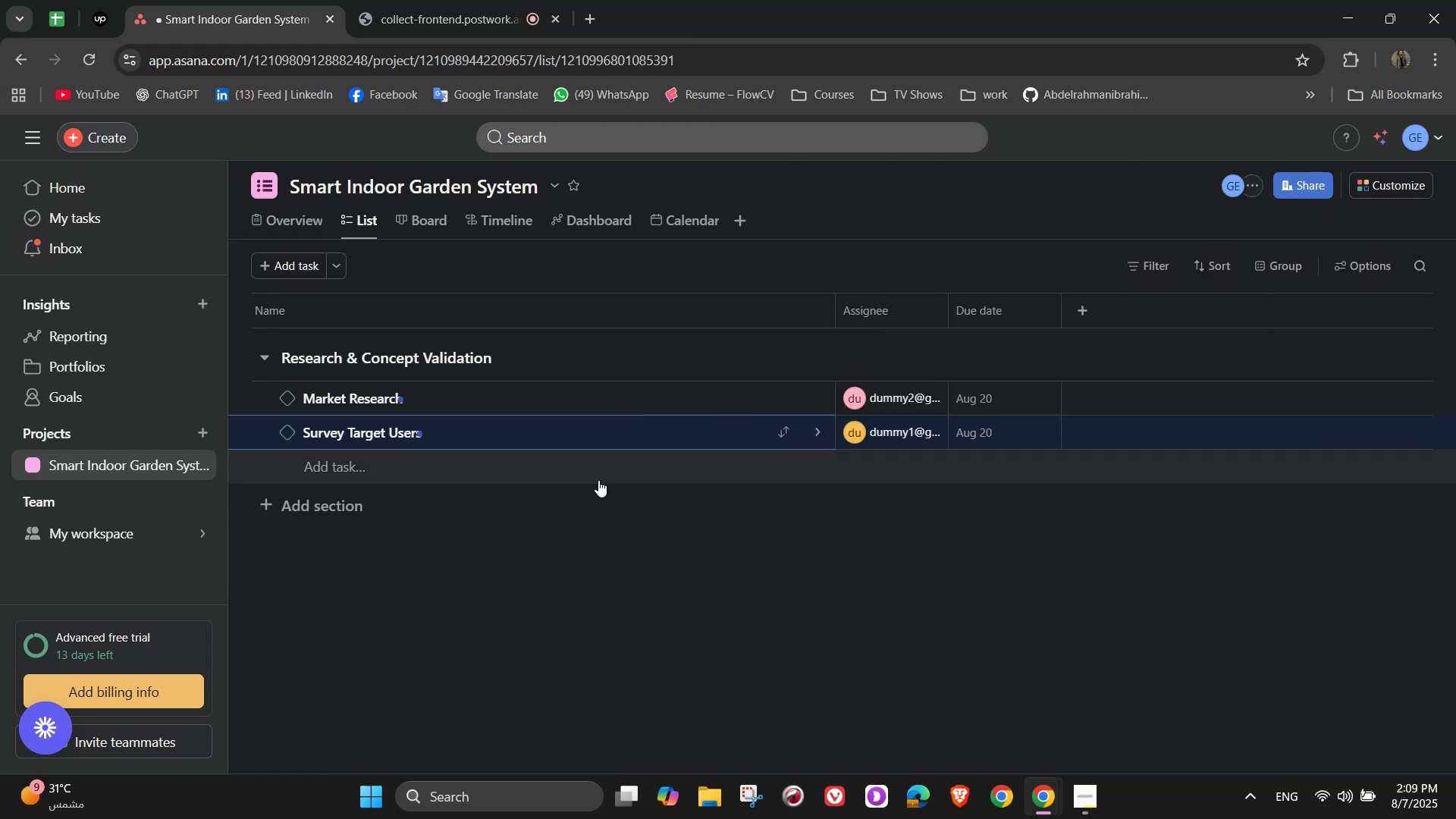 
left_click([578, 466])
 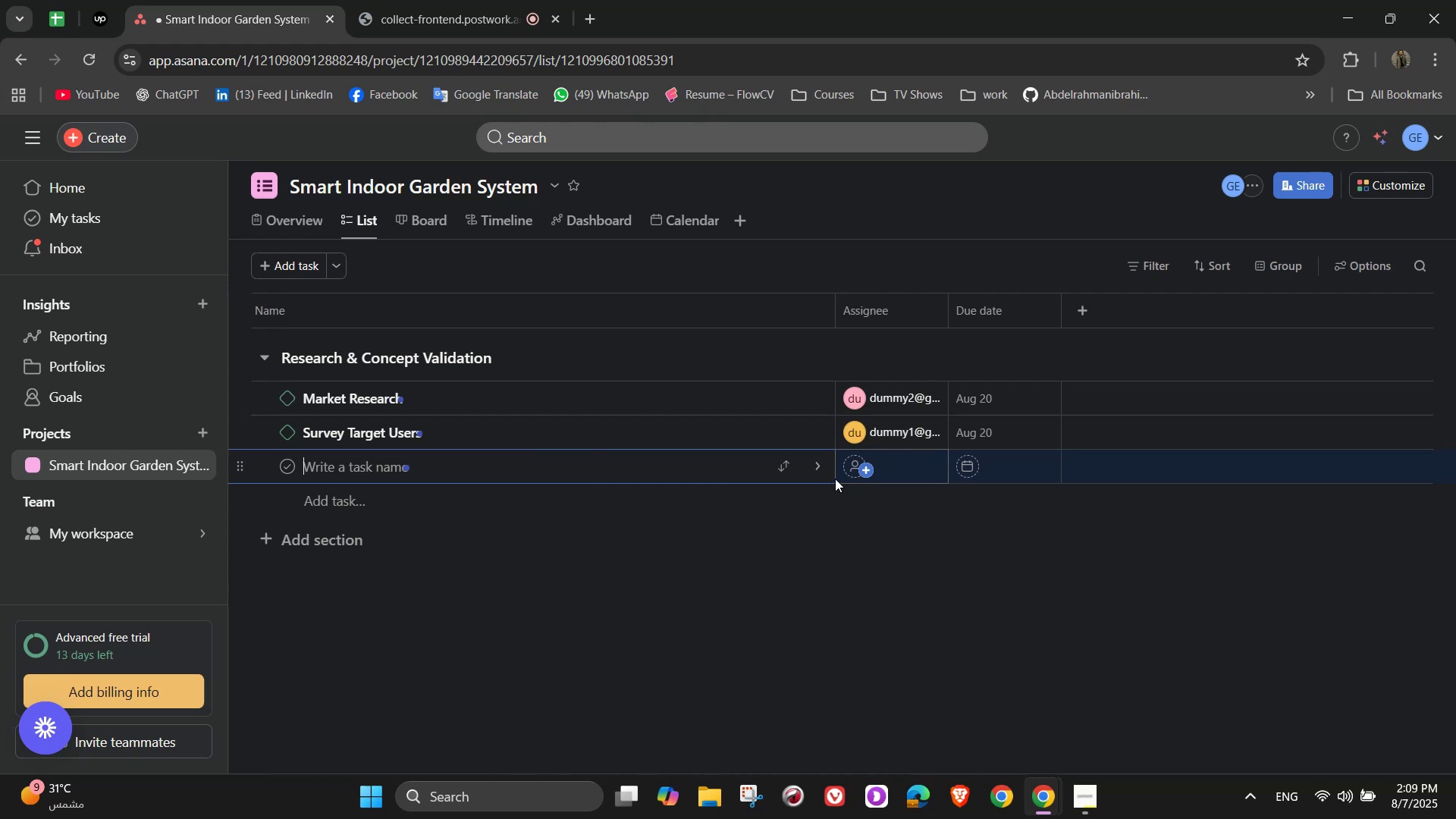 
mouse_move([811, 488])
 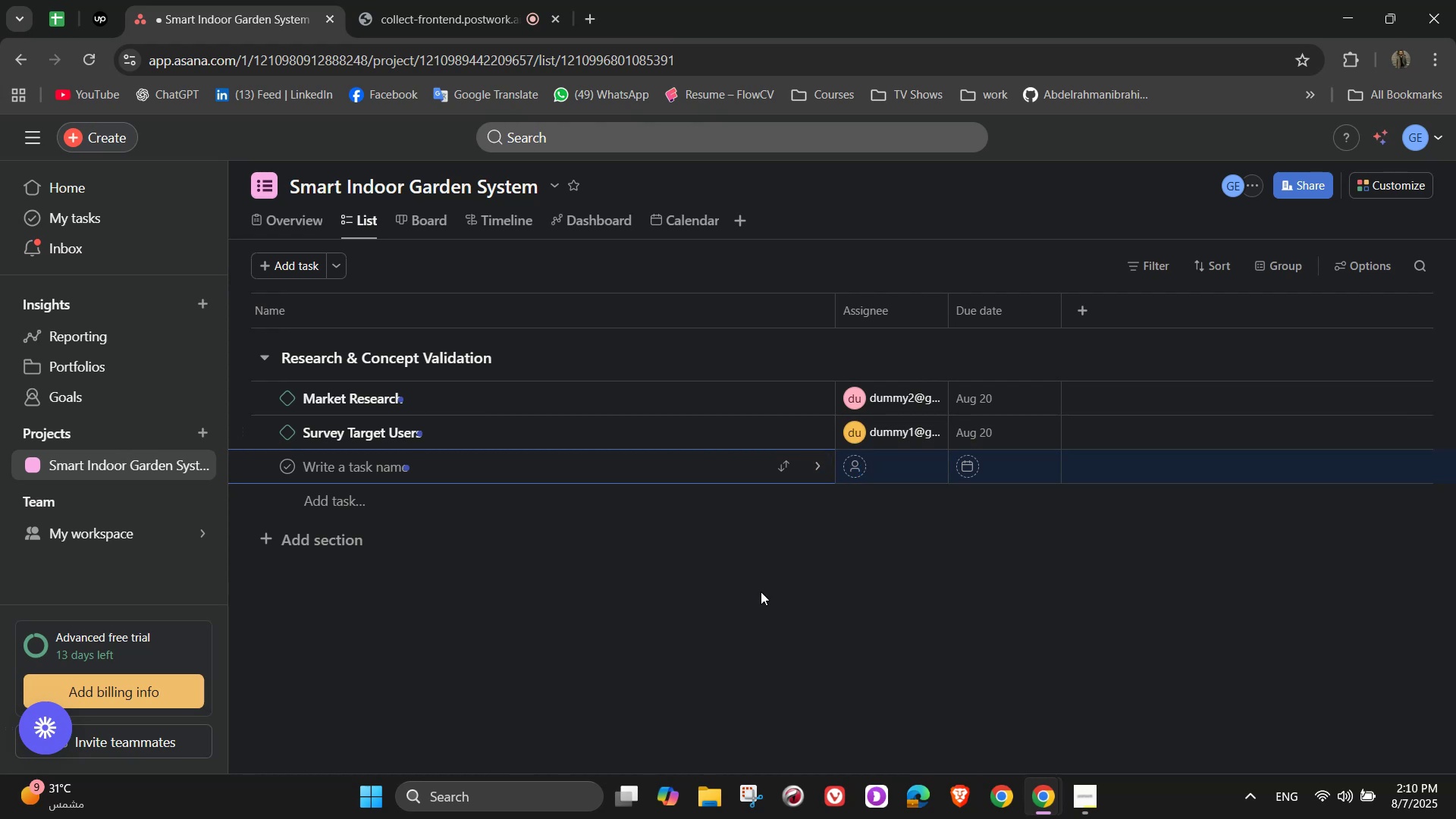 
type(Con)
 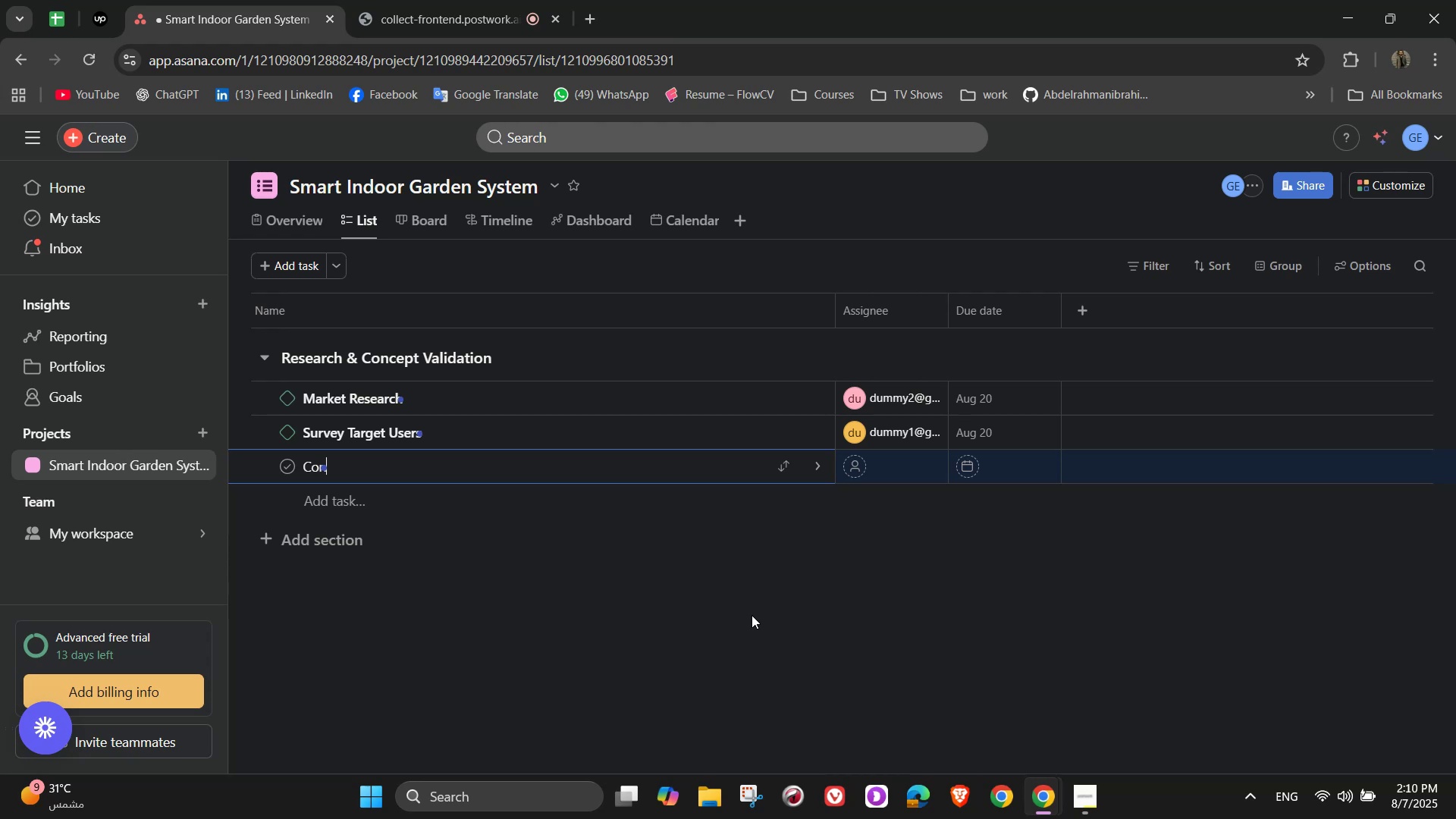 
type(cept Sketches & F)
 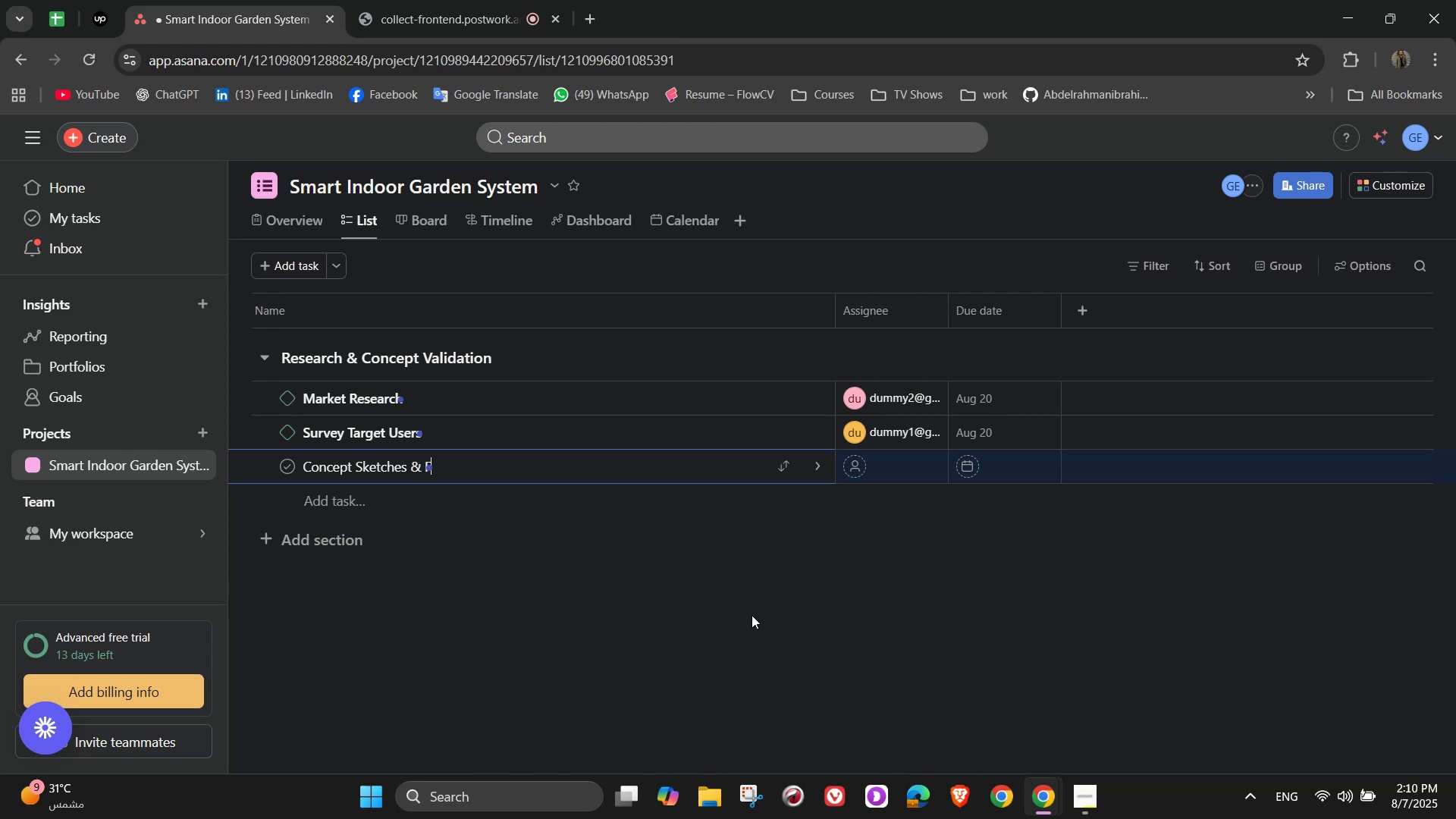 
type(eatures List)
 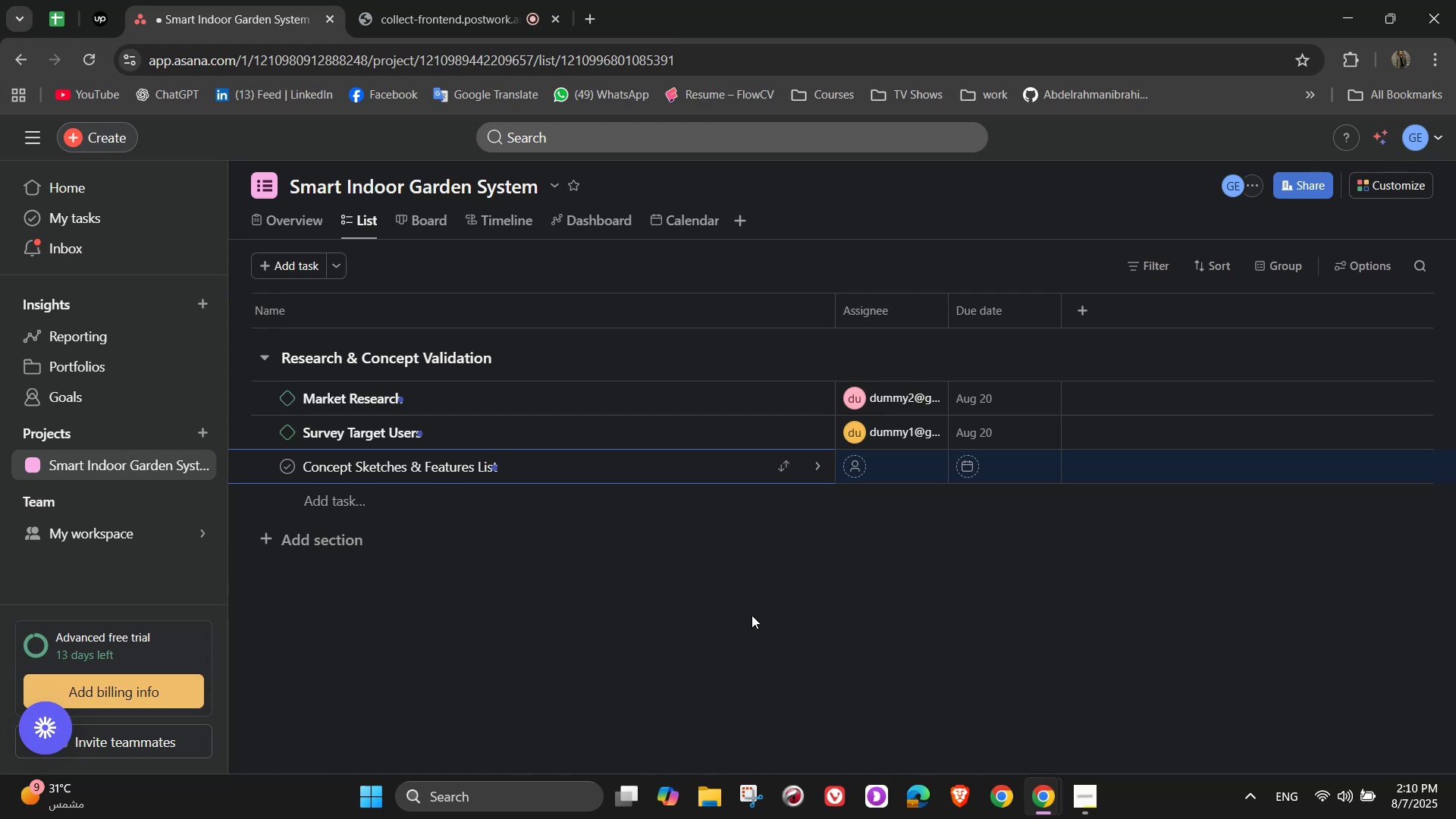 
left_click([809, 472])
 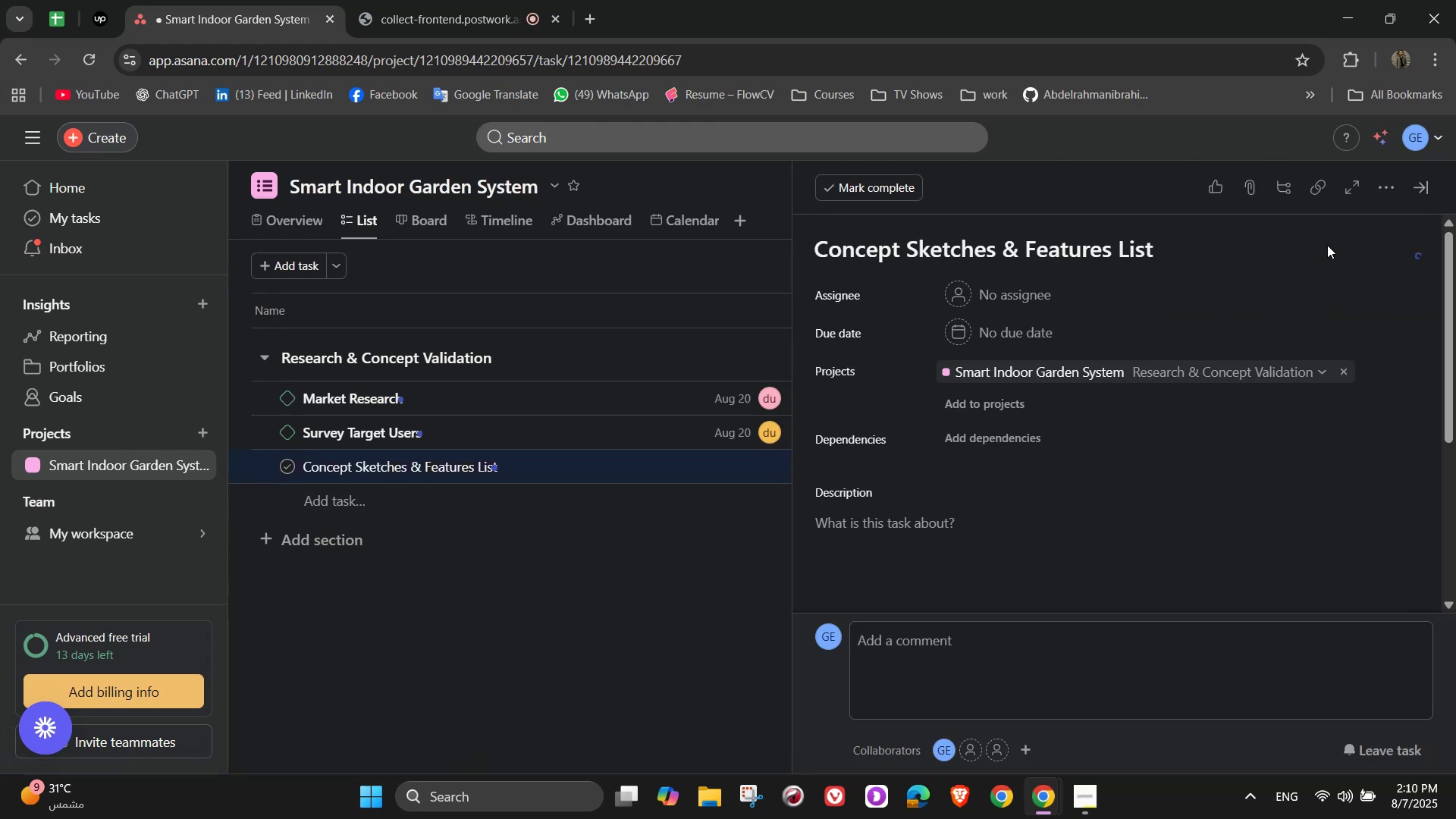 
left_click([1398, 203])
 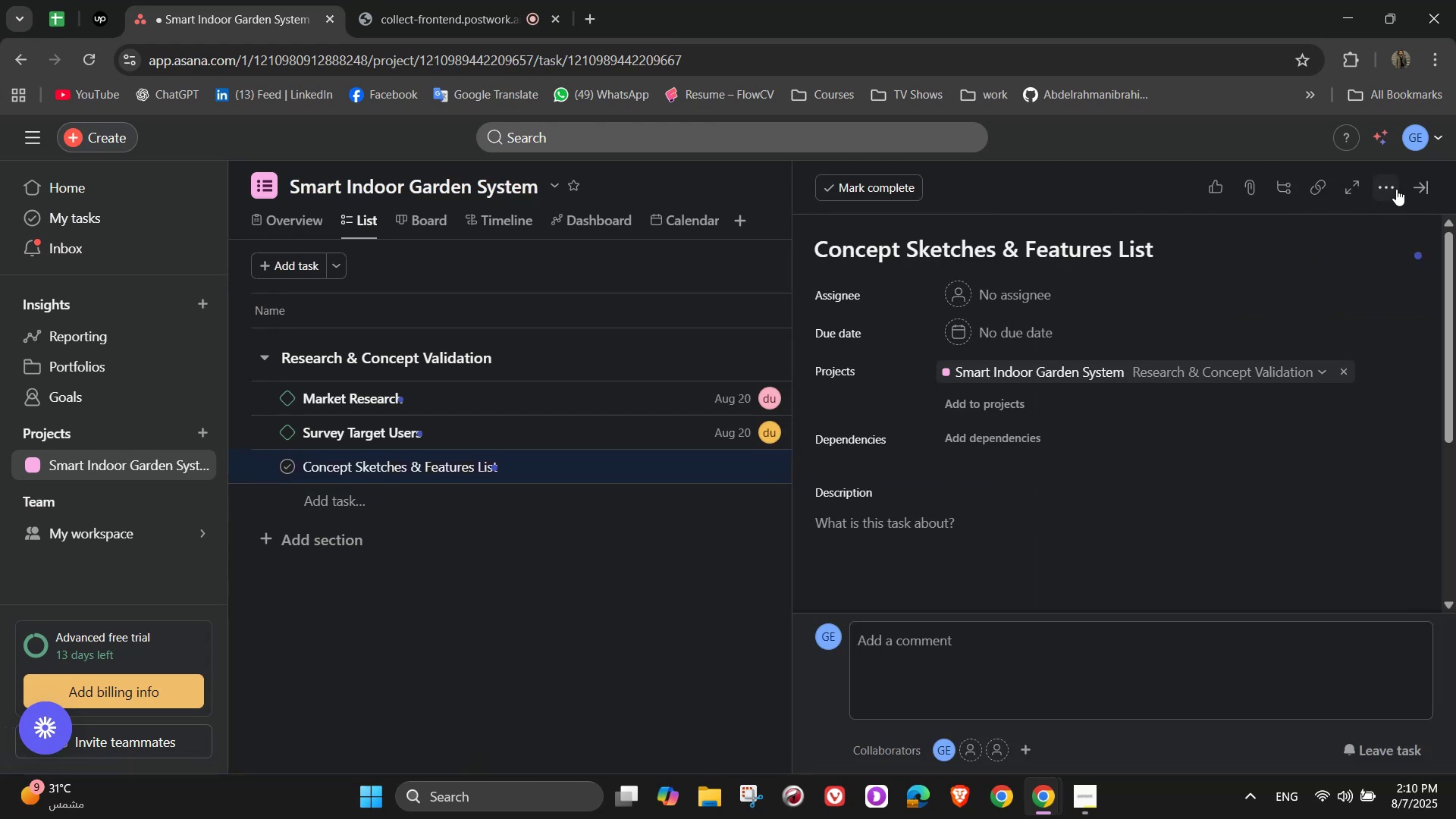 
left_click([1394, 186])
 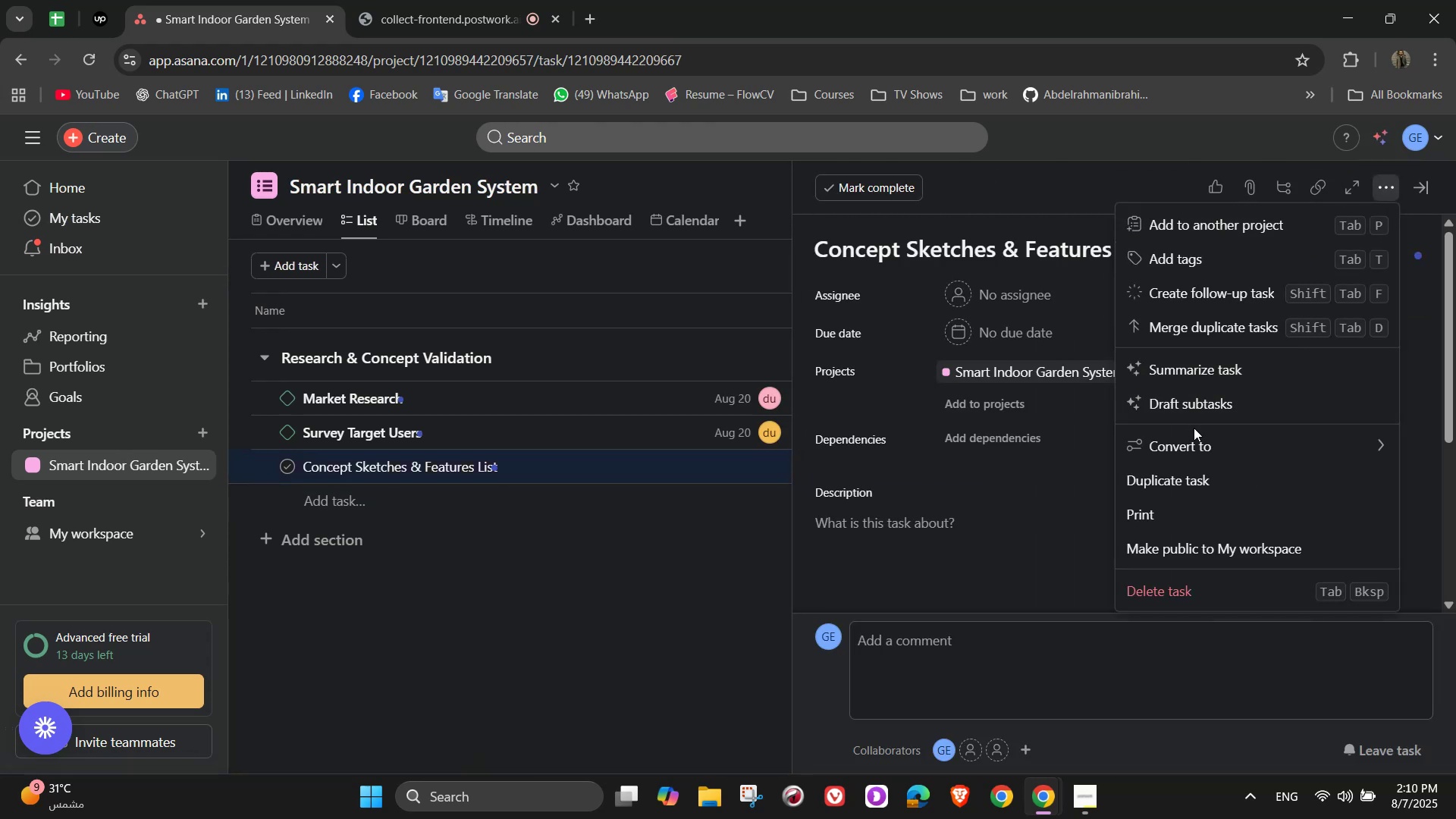 
left_click([1188, 443])
 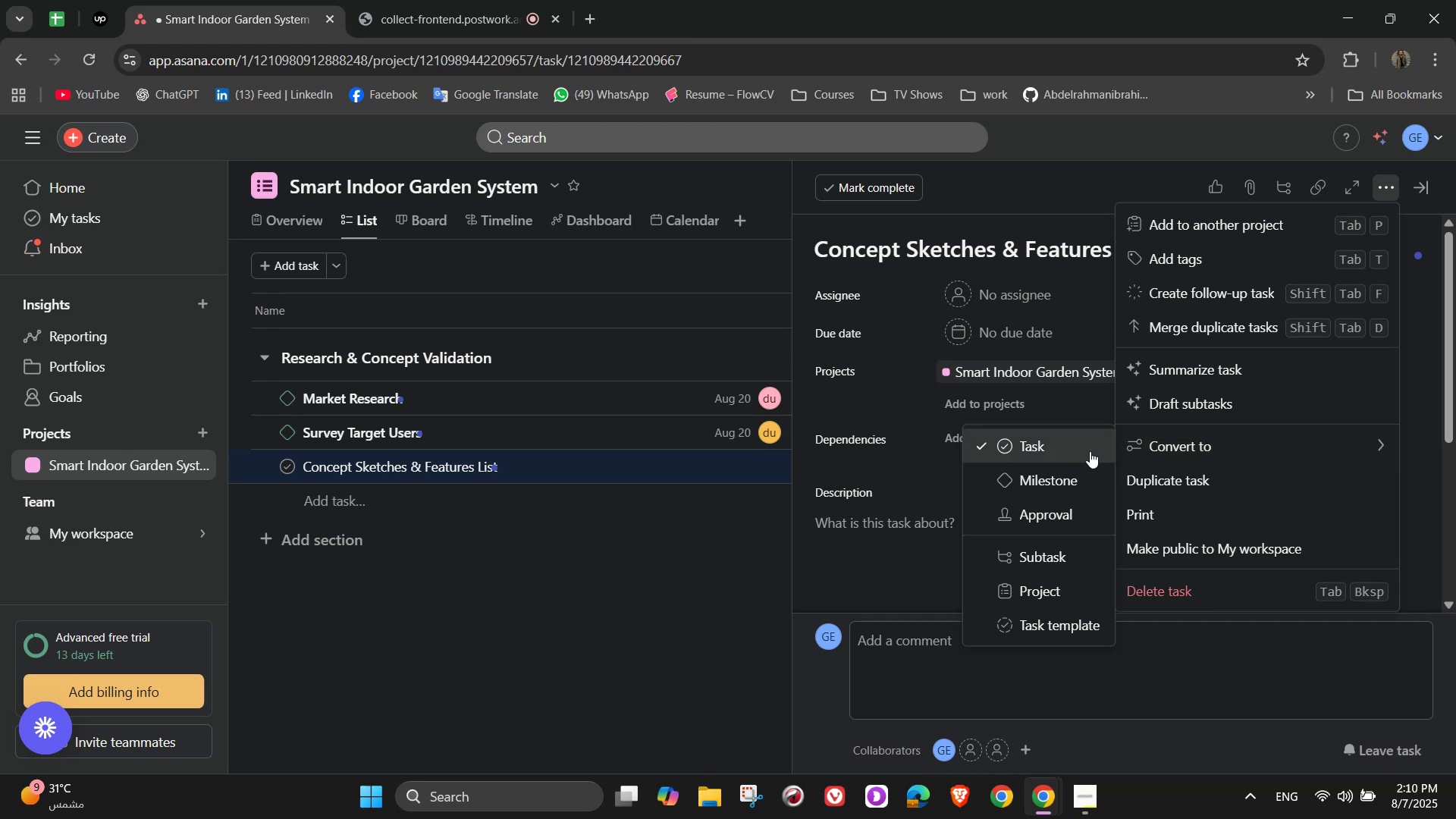 
left_click([1062, 475])
 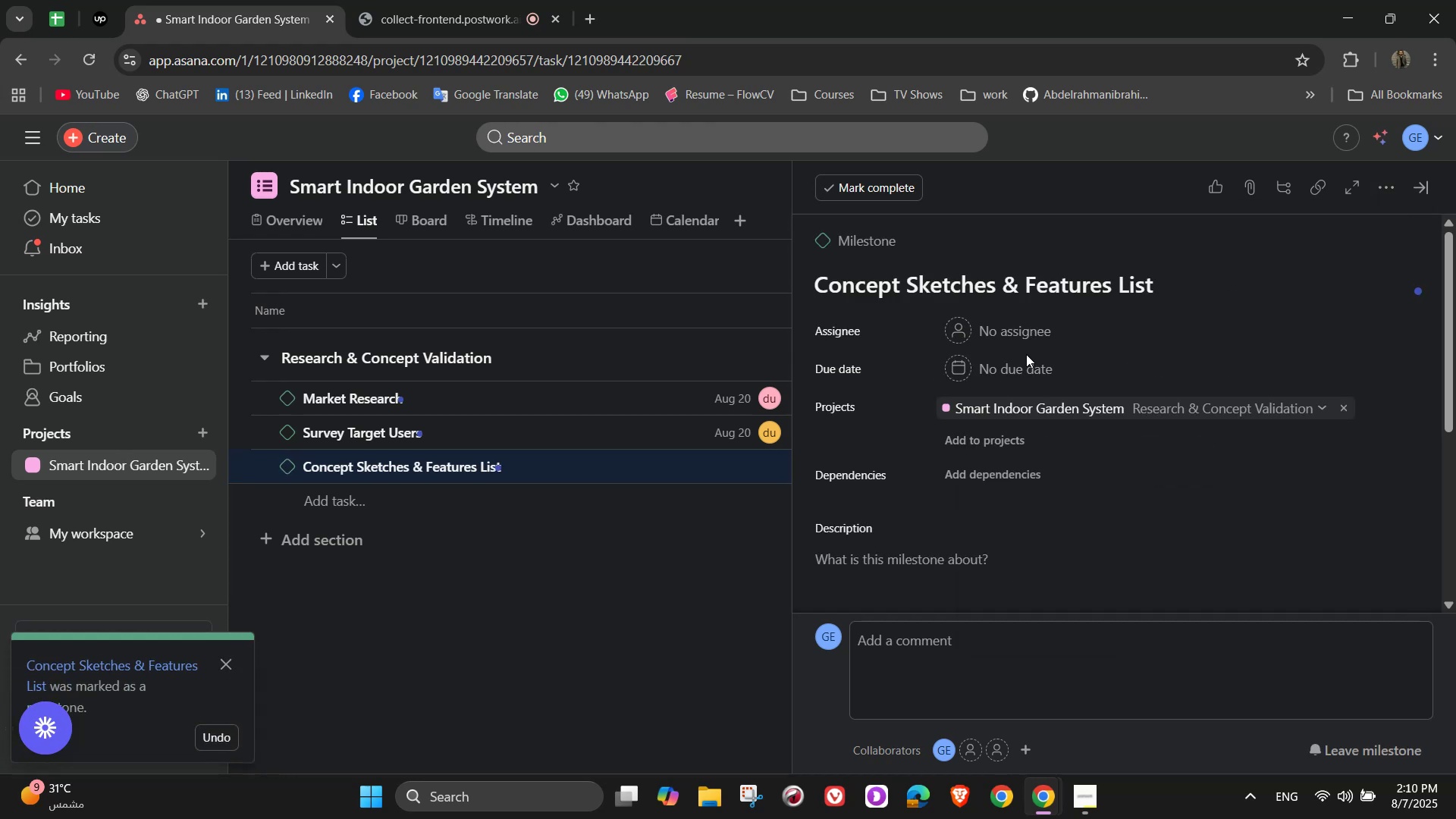 
left_click([1006, 329])
 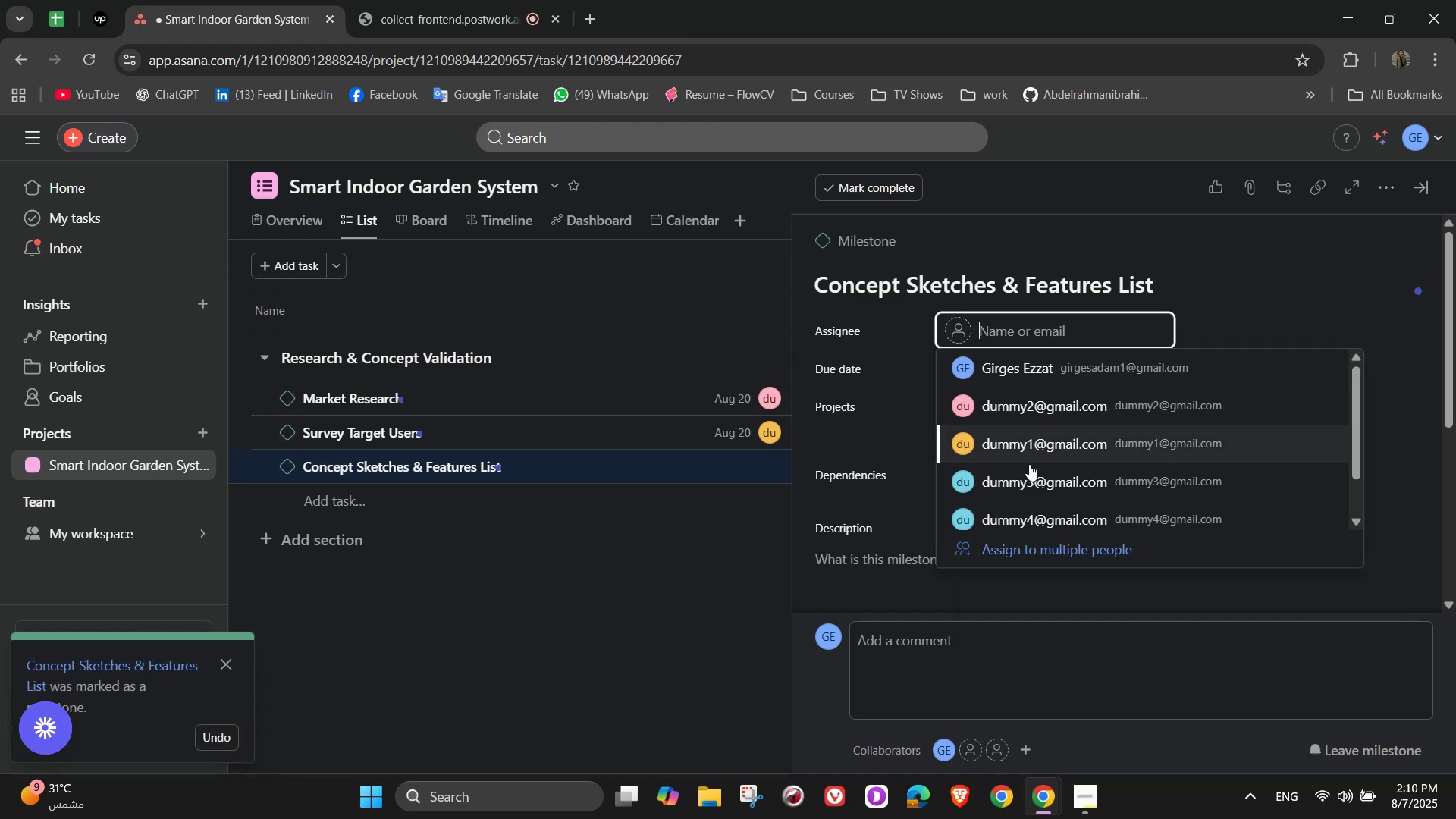 
left_click([1027, 475])
 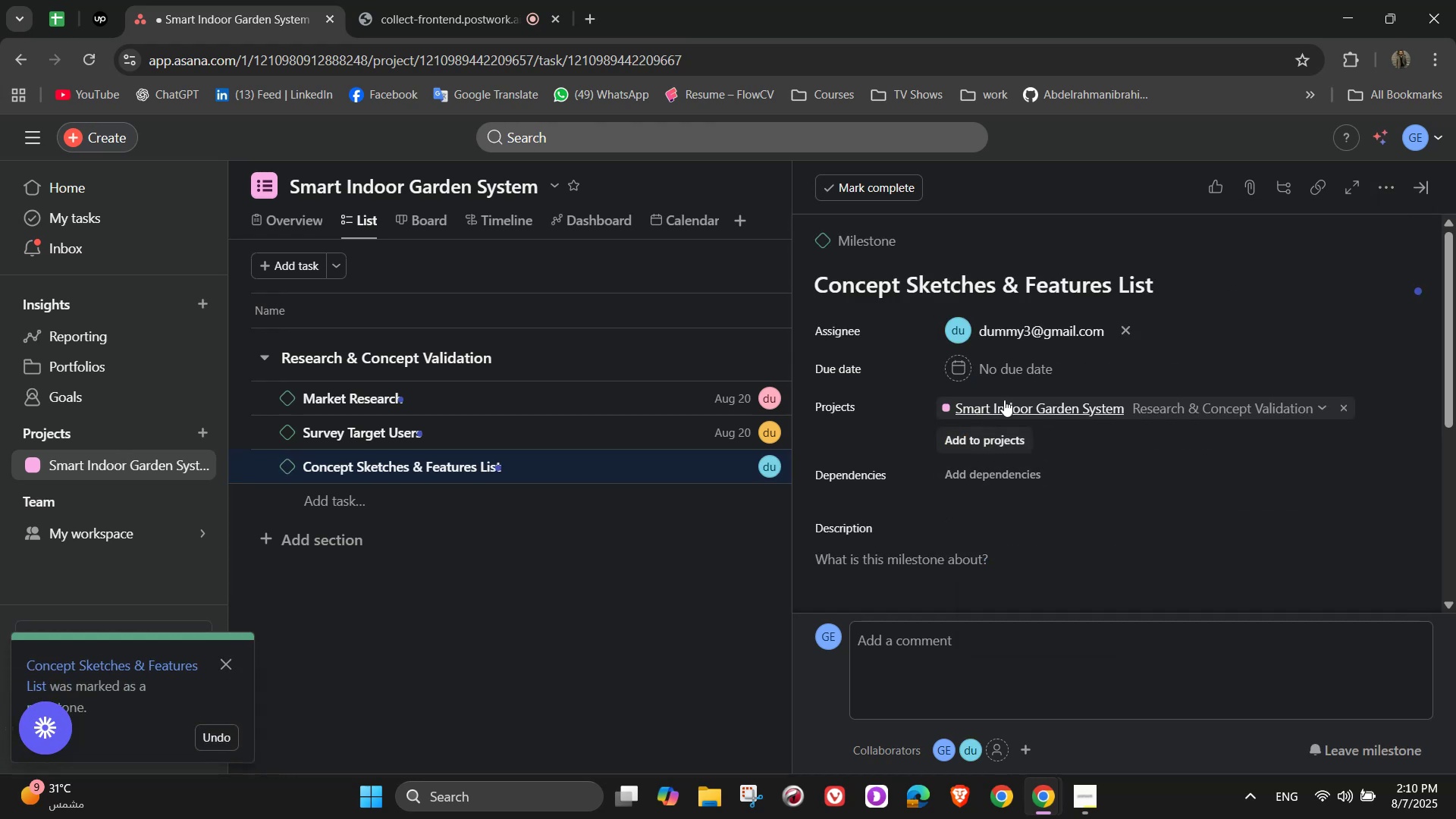 
left_click([1010, 371])
 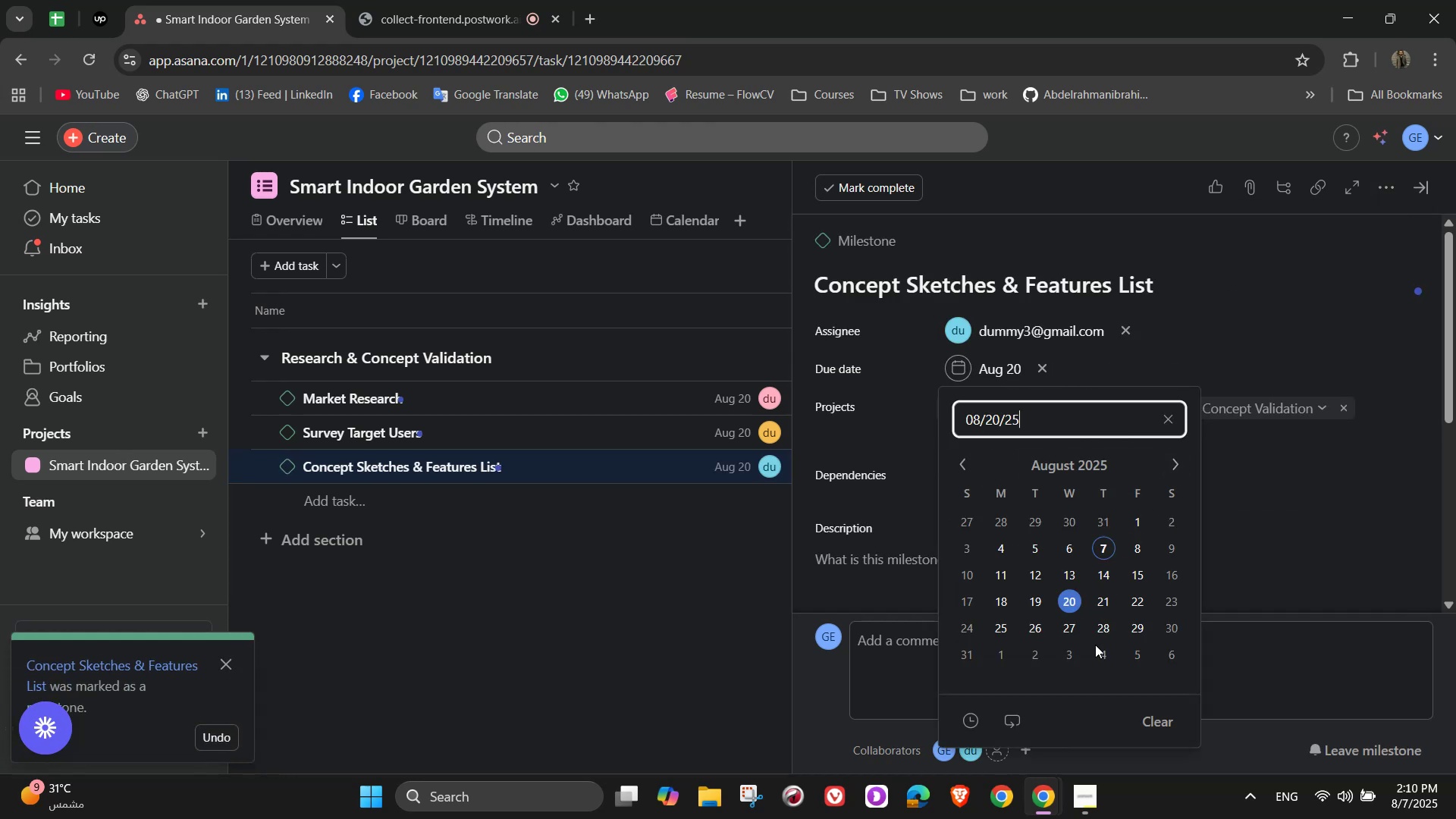 
left_click([1250, 493])
 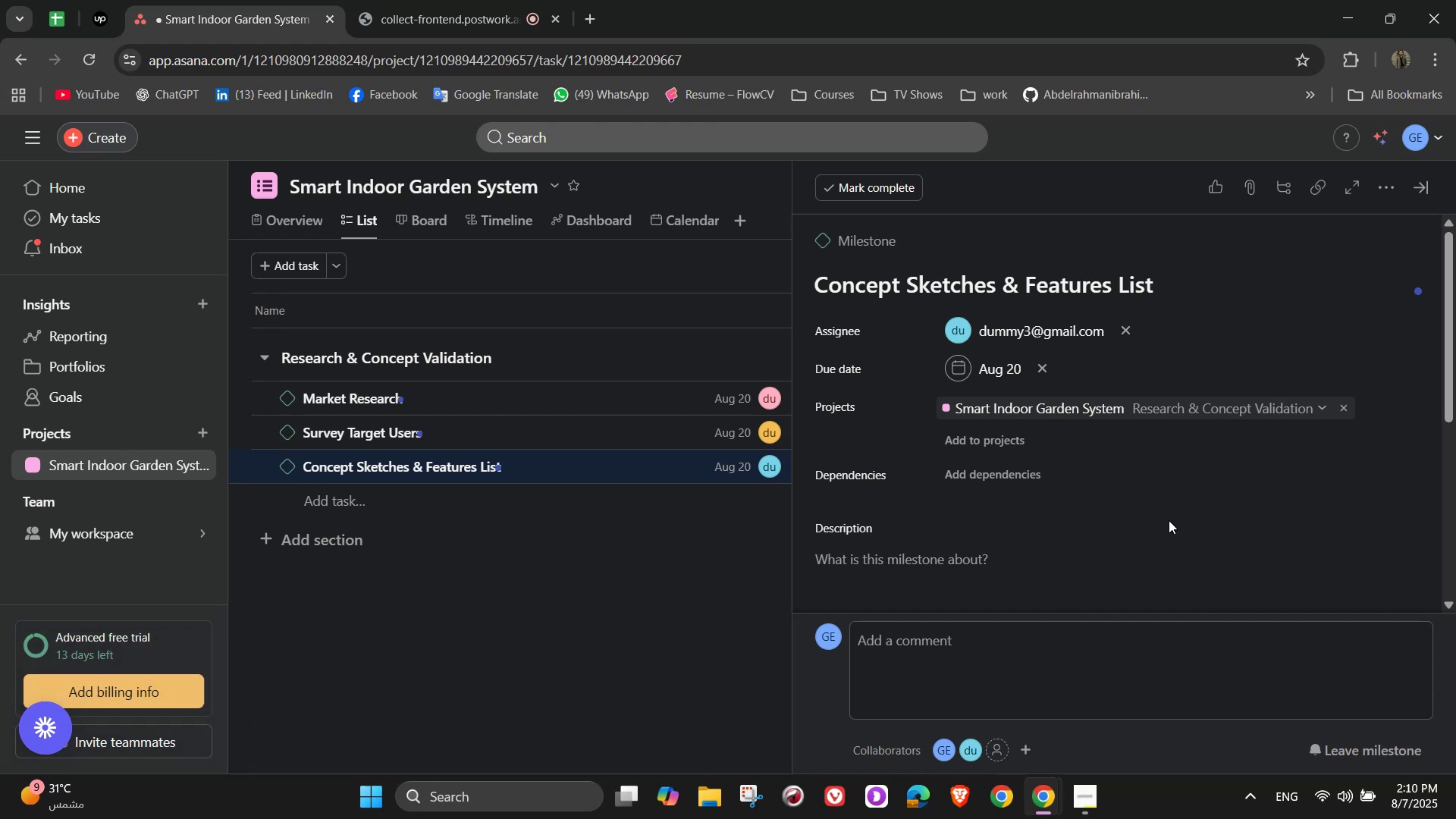 
left_click([1057, 589])
 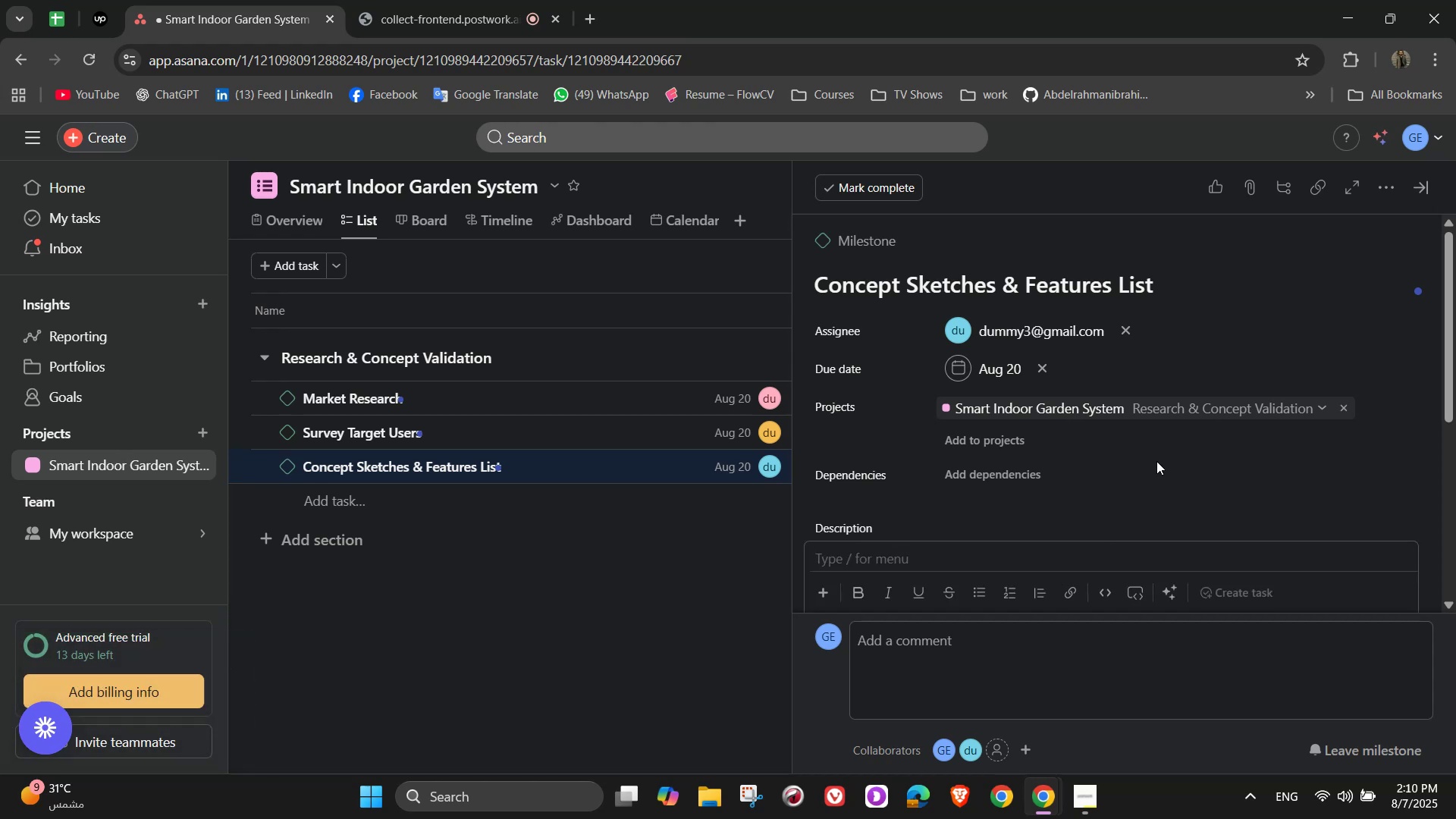 
type(Create initial and define core product features)
 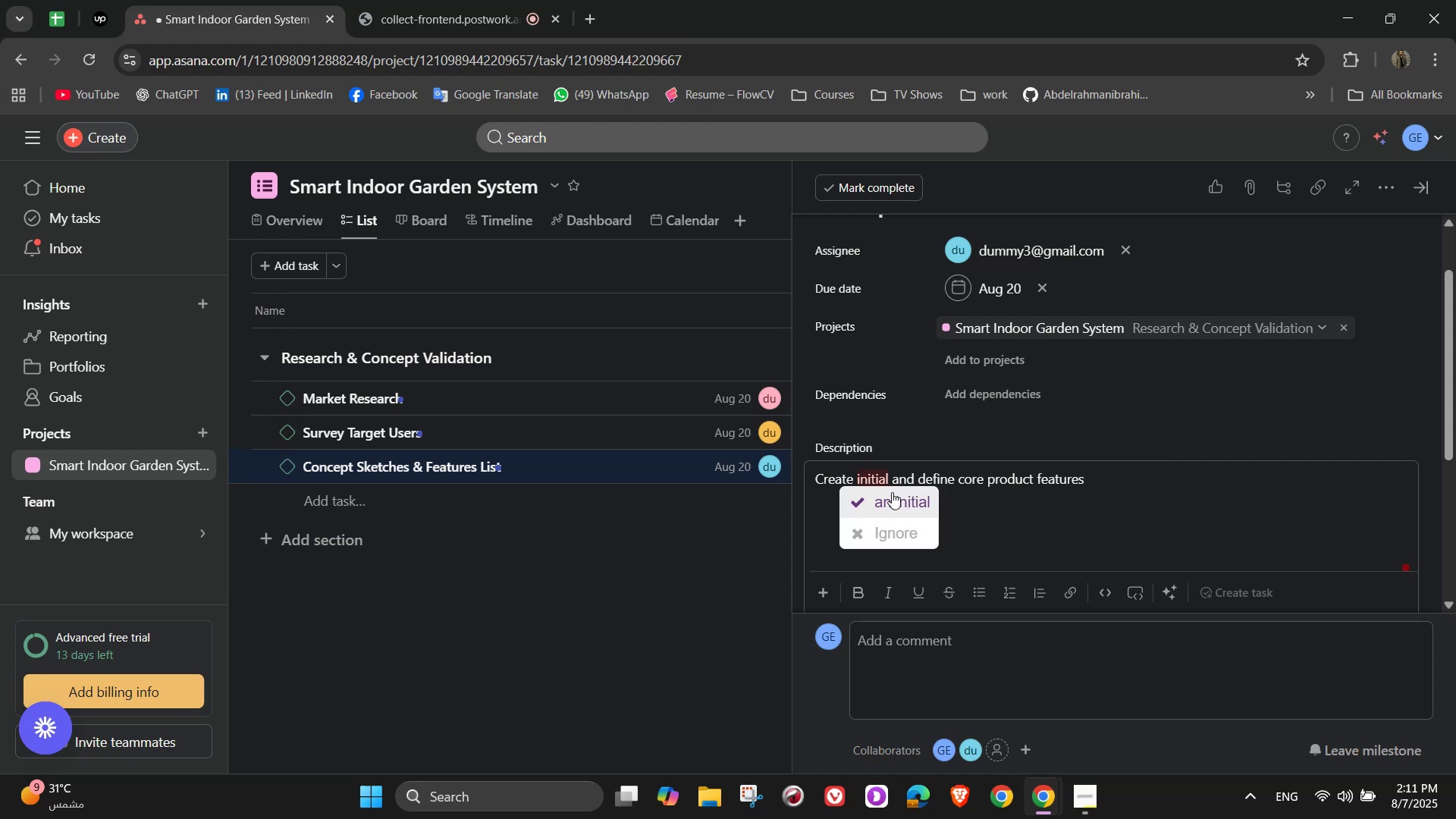 
left_click([1078, 475])
 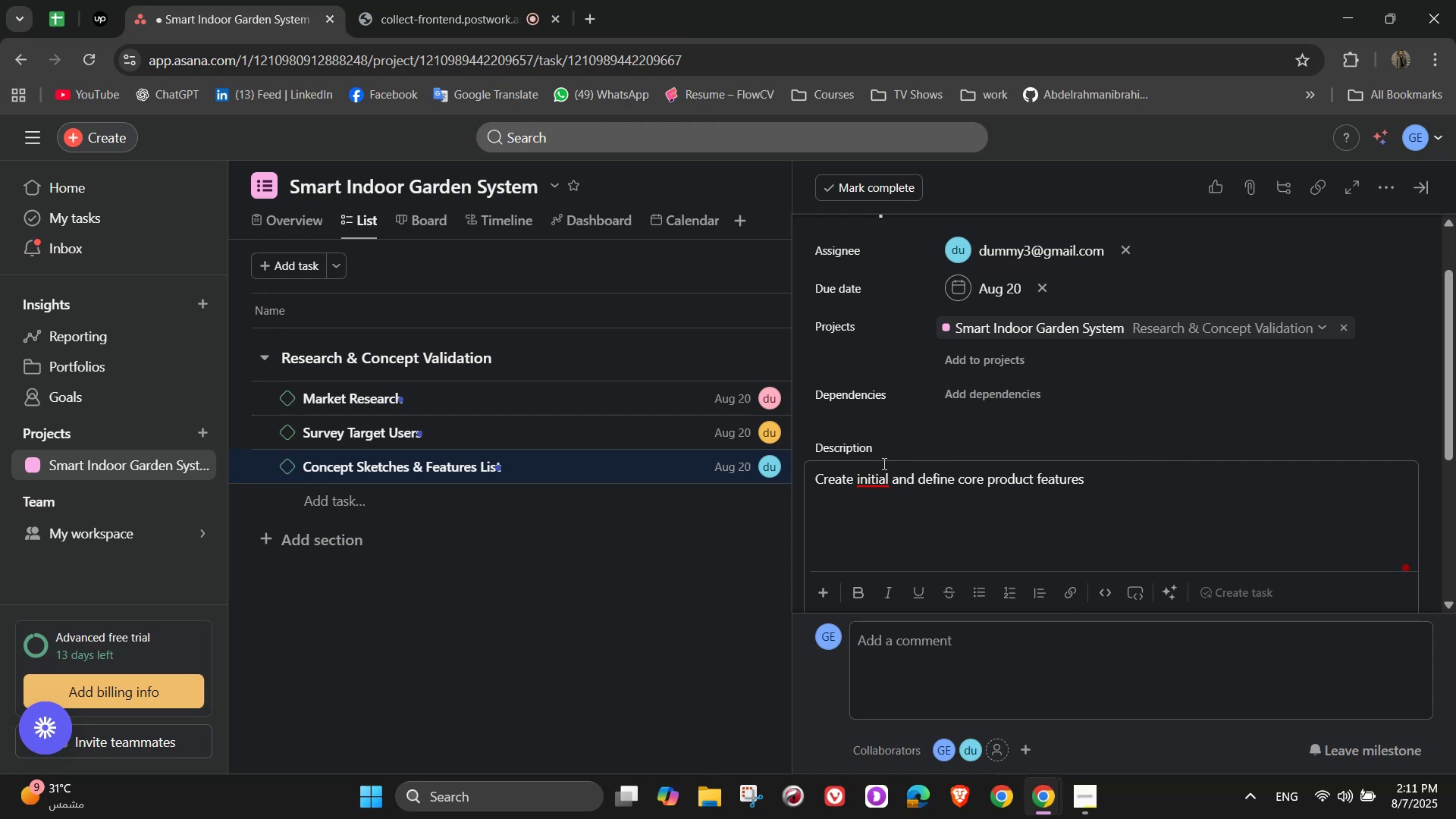 
left_click([867, 507])
 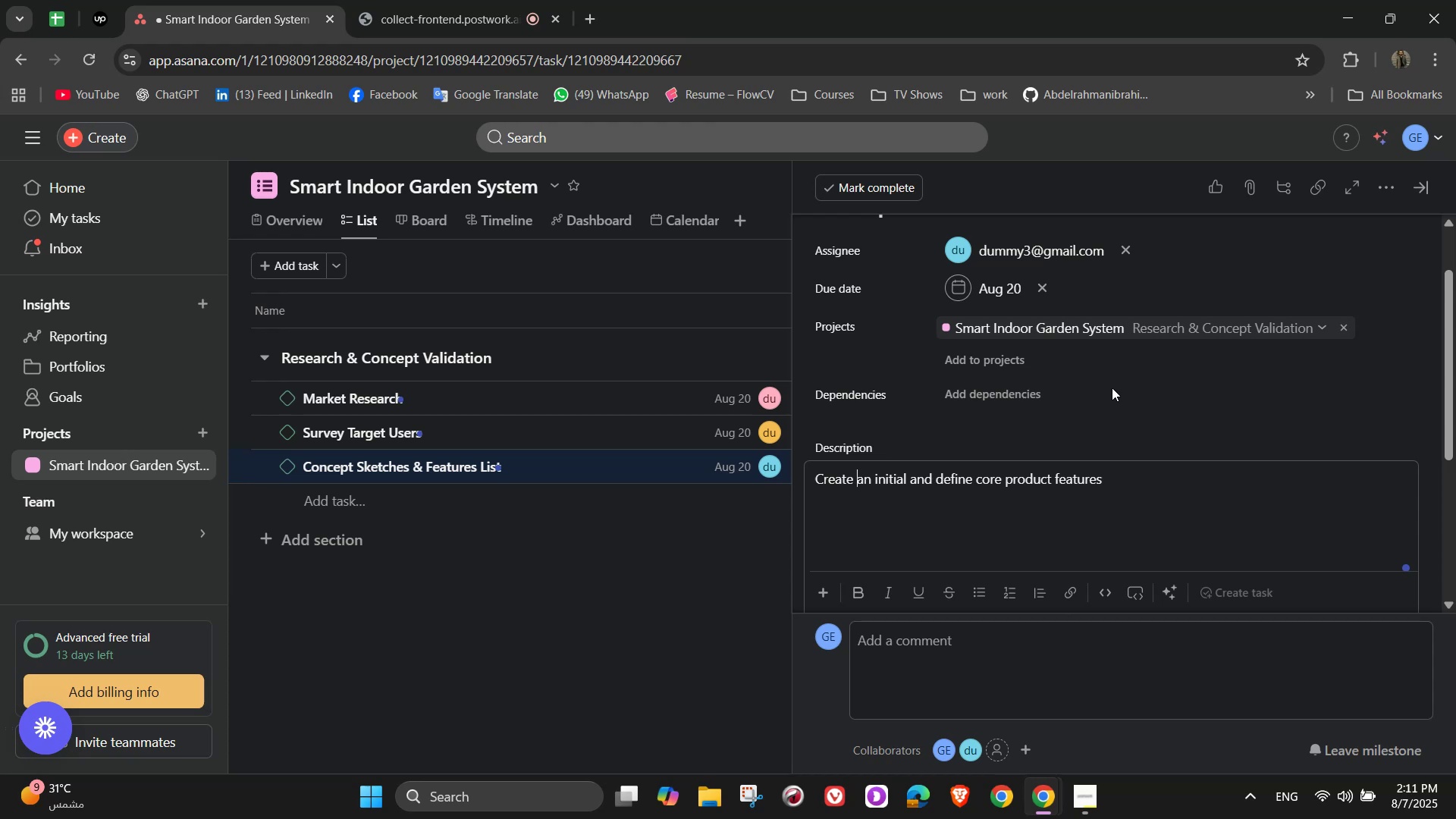 
wait(13.82)
 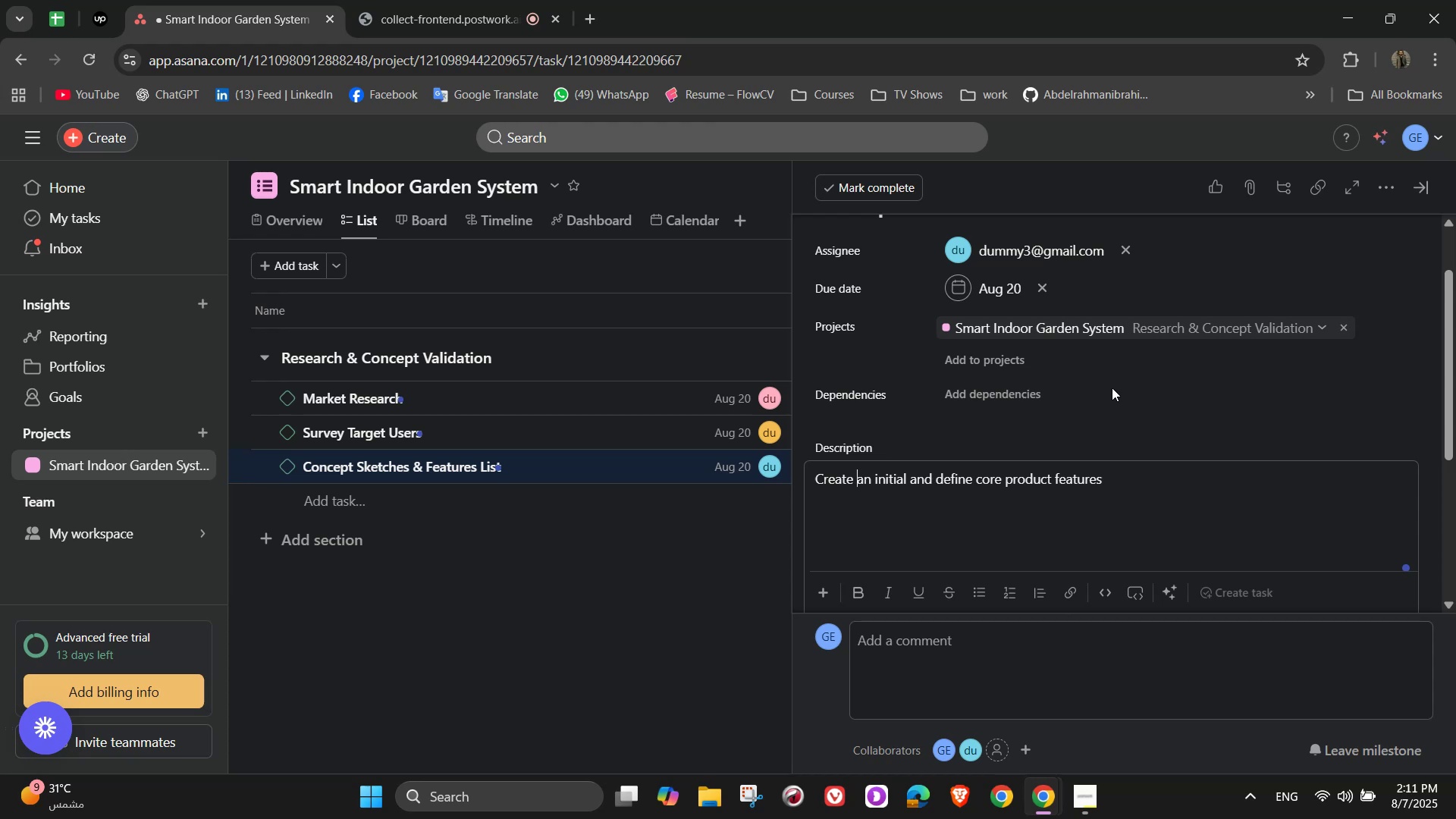 
scroll: coordinate [1096, 400], scroll_direction: down, amount: 2.0
 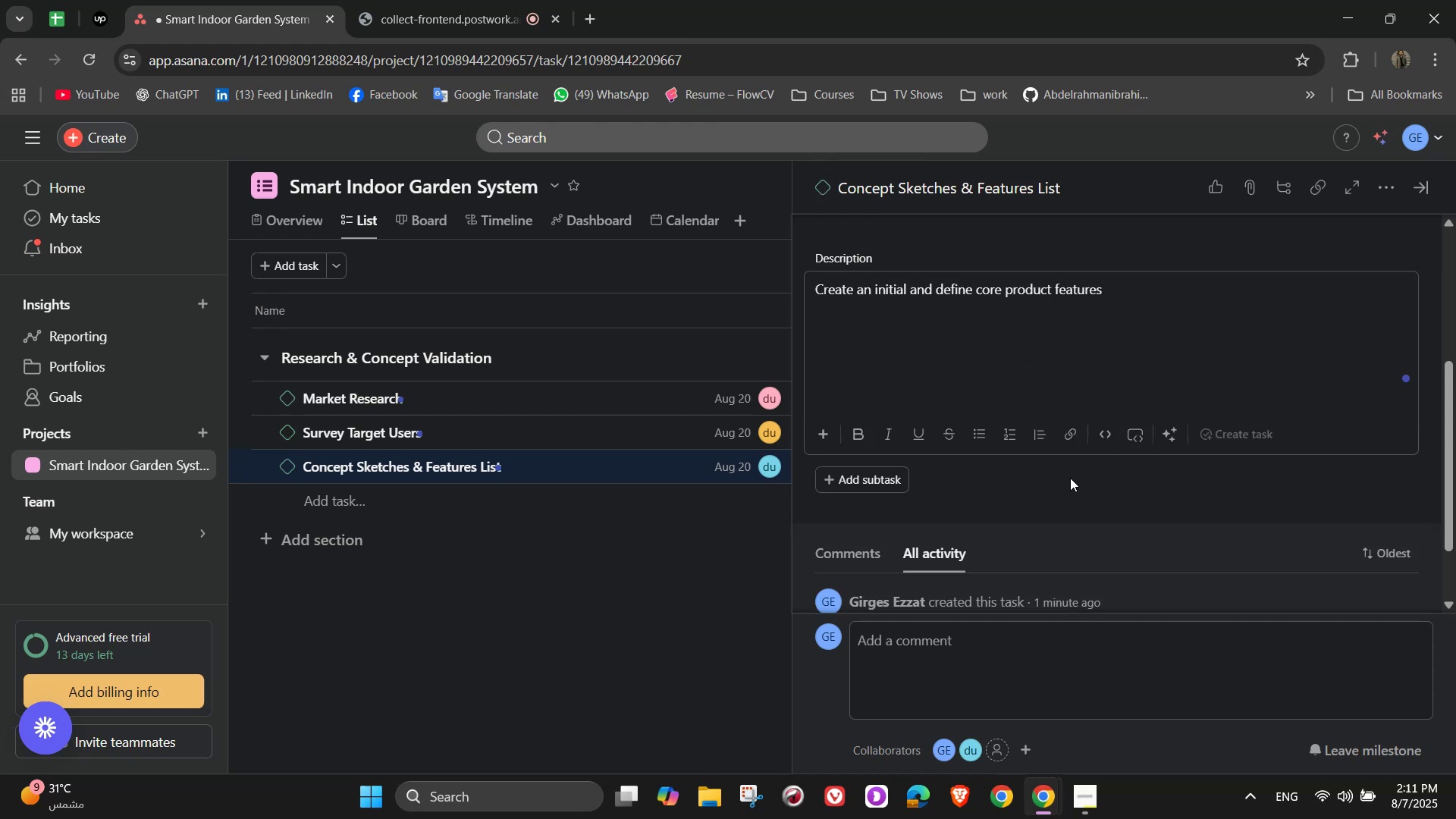 
scroll: coordinate [1069, 540], scroll_direction: up, amount: 5.0
 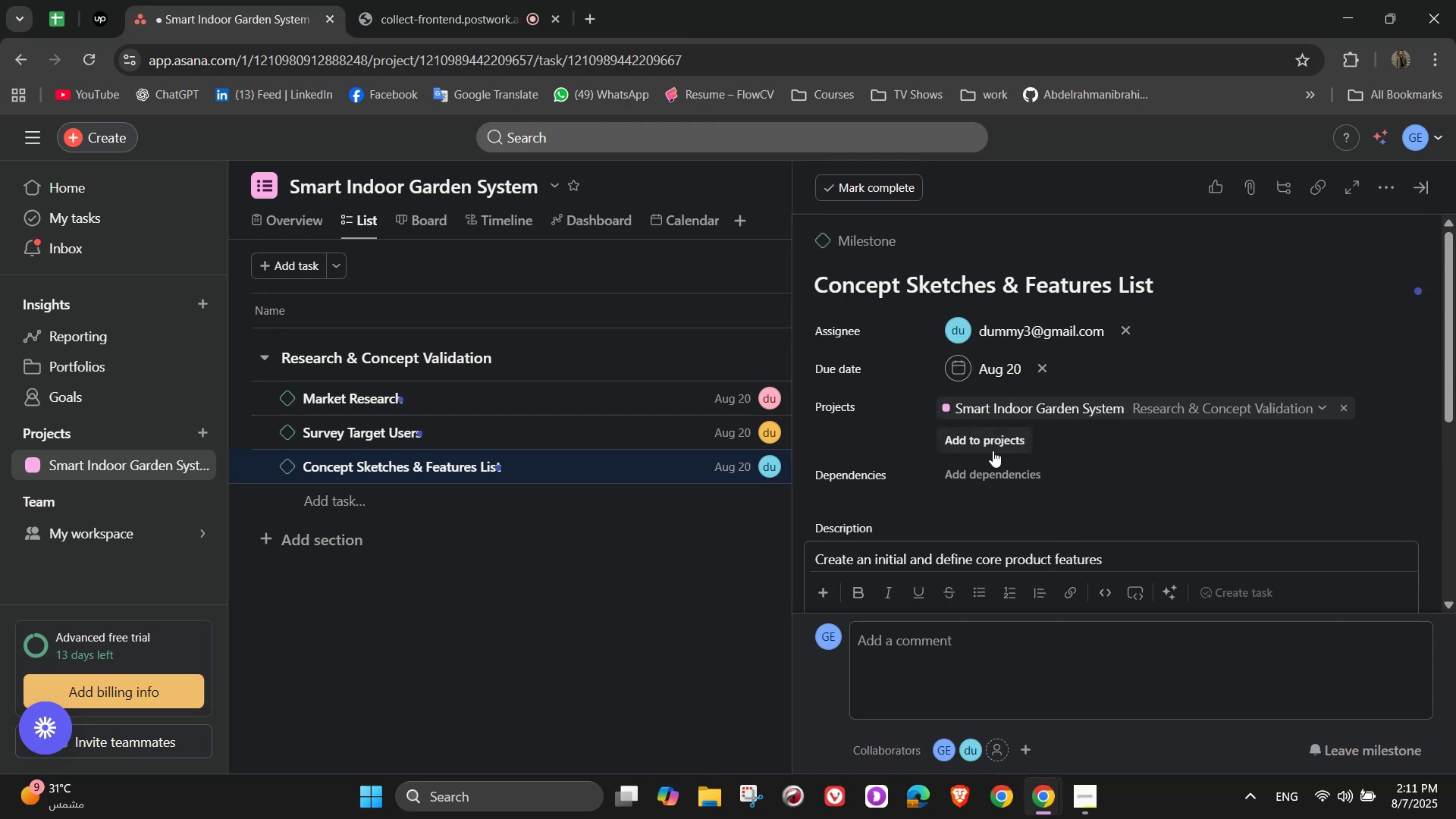 
scroll: coordinate [1000, 454], scroll_direction: down, amount: 1.0
 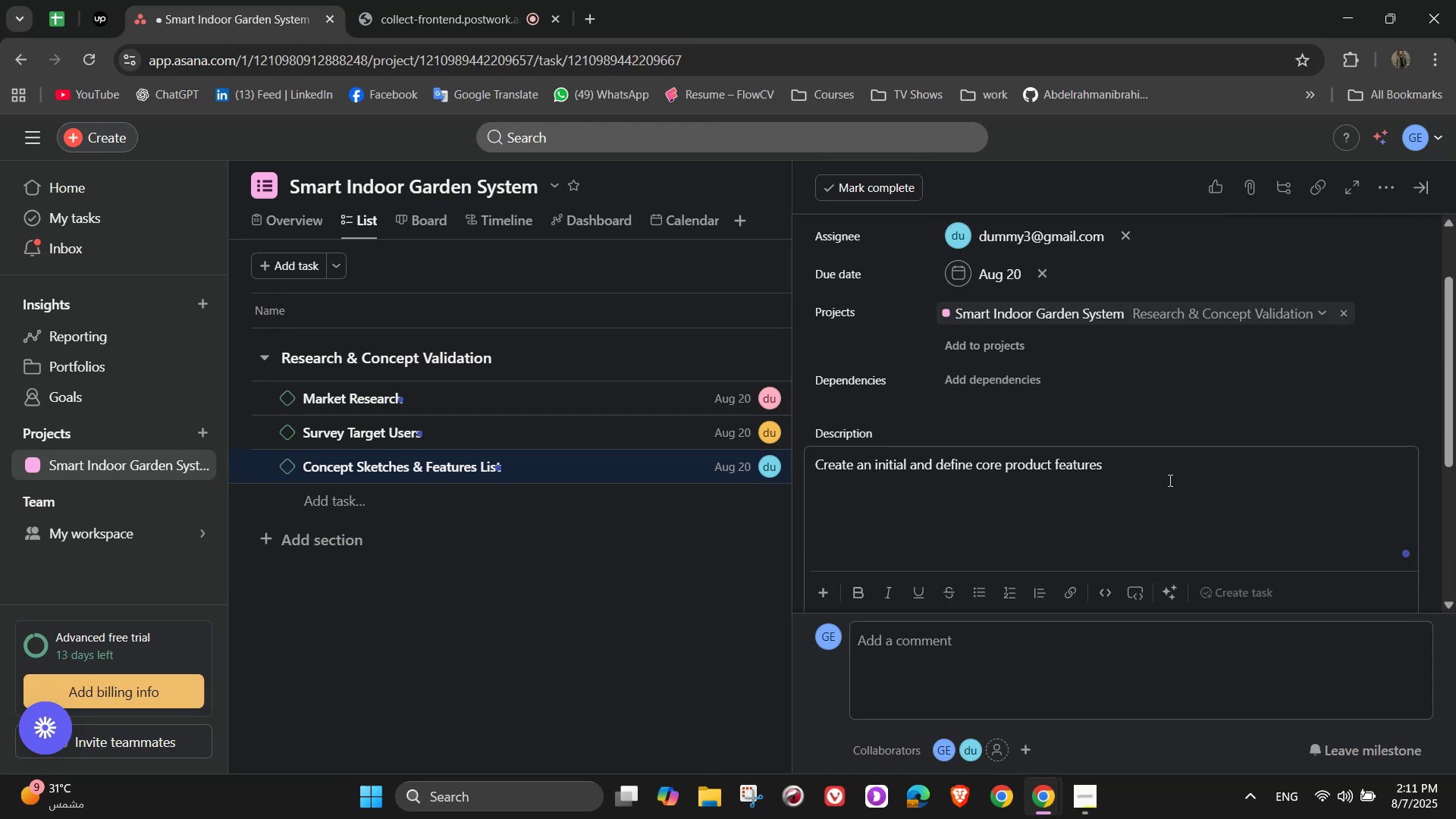 
left_click([1216, 385])
 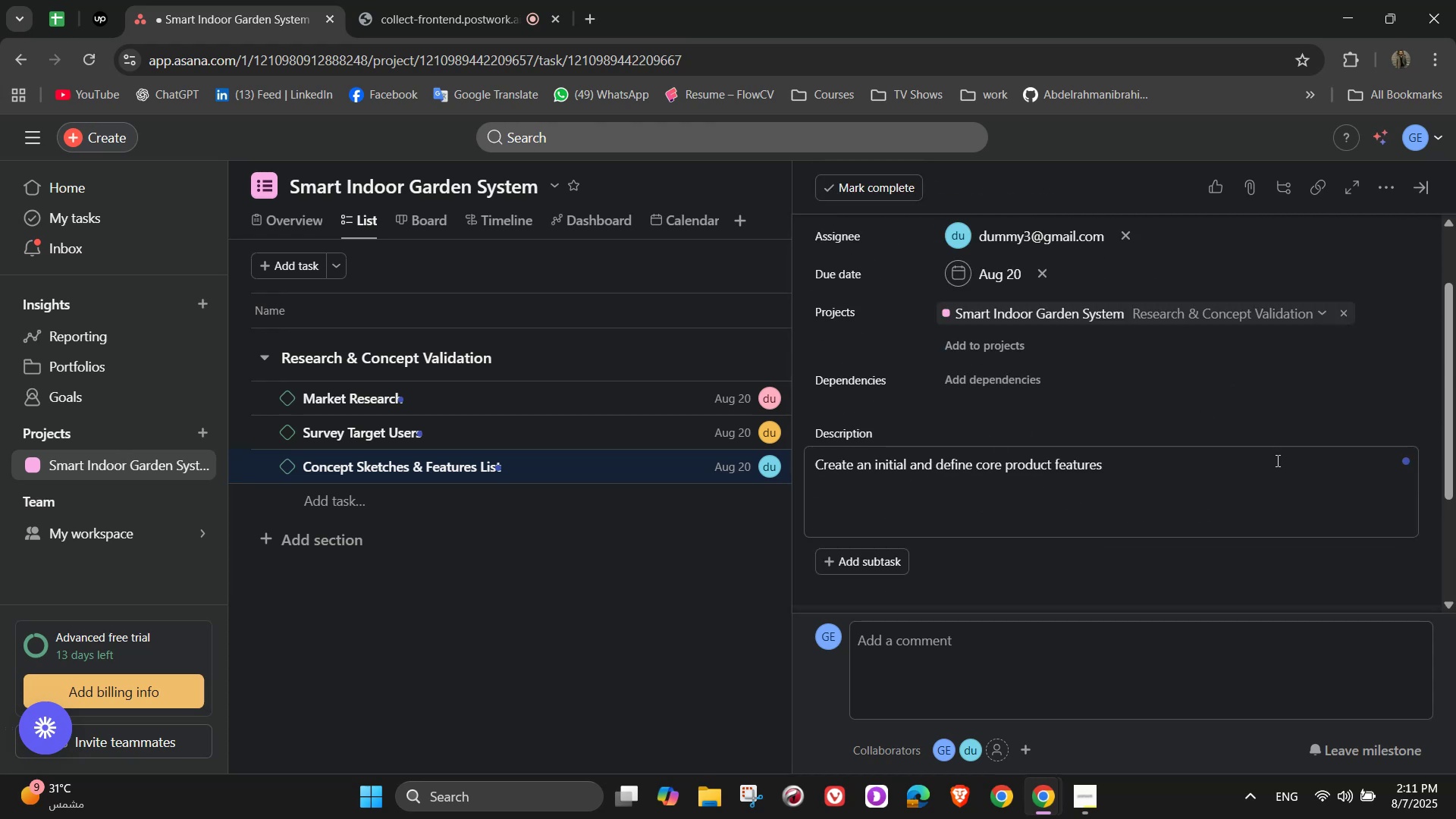 
scroll: coordinate [1276, 460], scroll_direction: up, amount: 2.0
 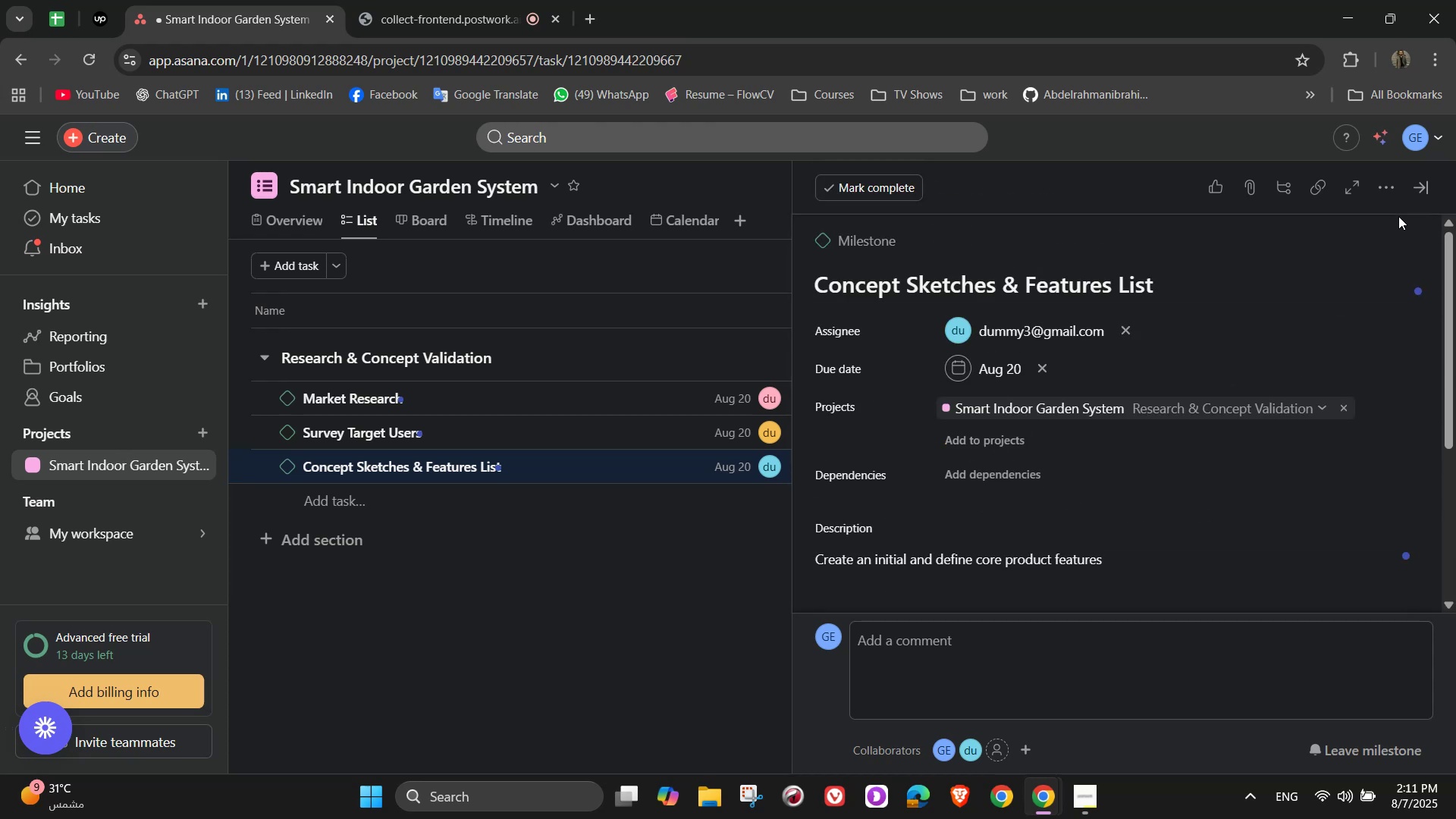 
left_click([1425, 191])
 